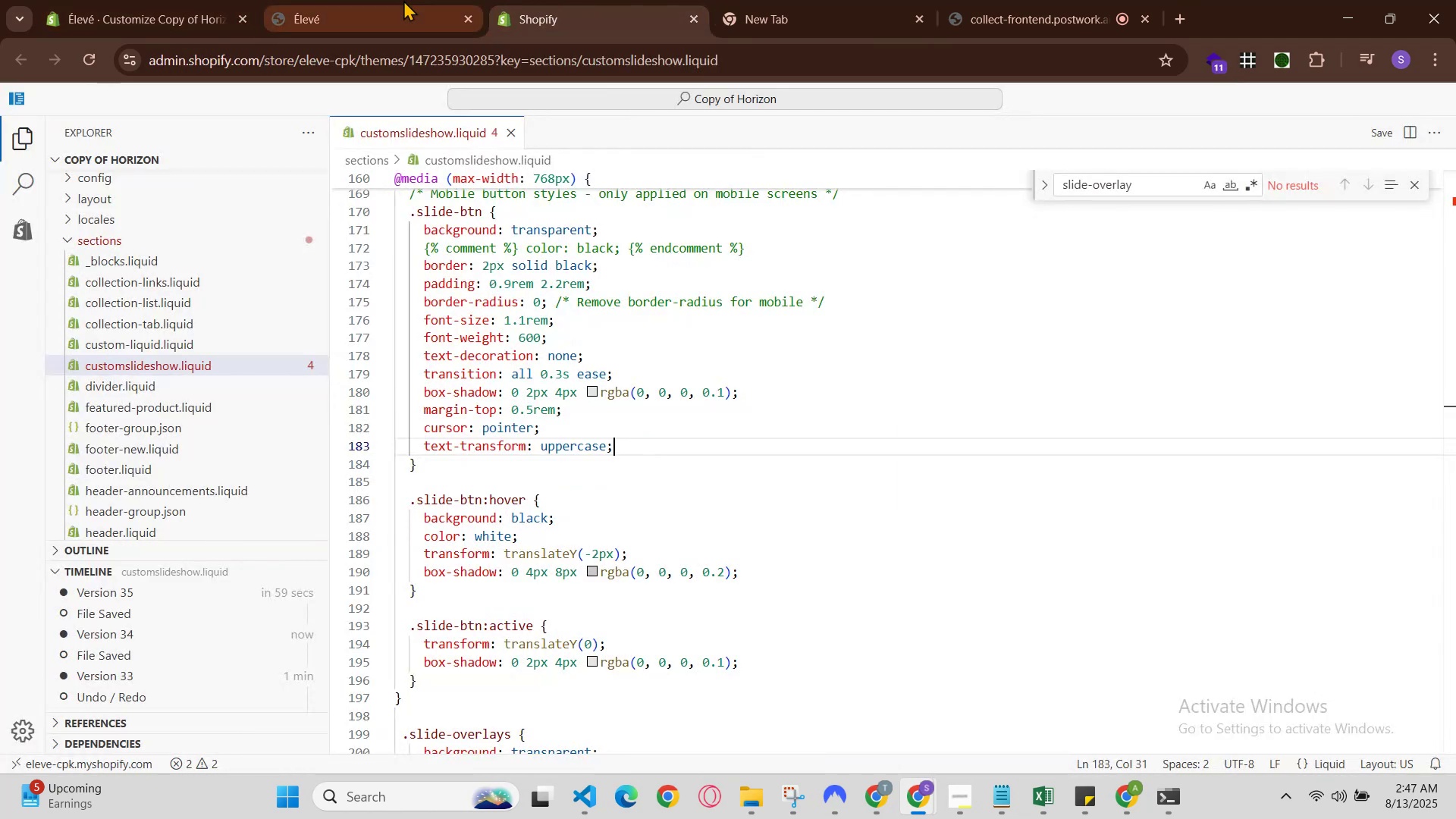 
left_click([389, 0])
 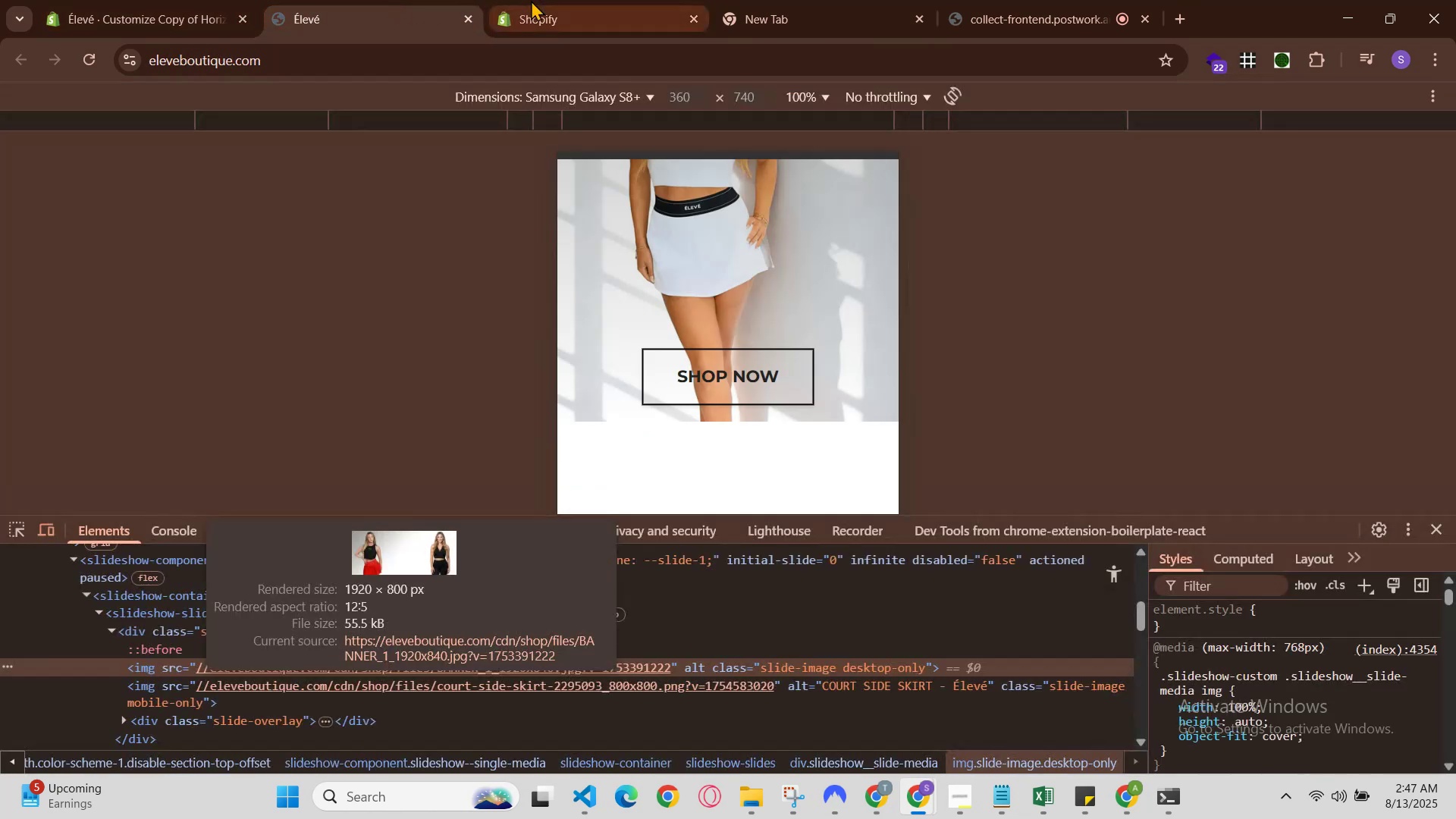 
left_click([541, 0])
 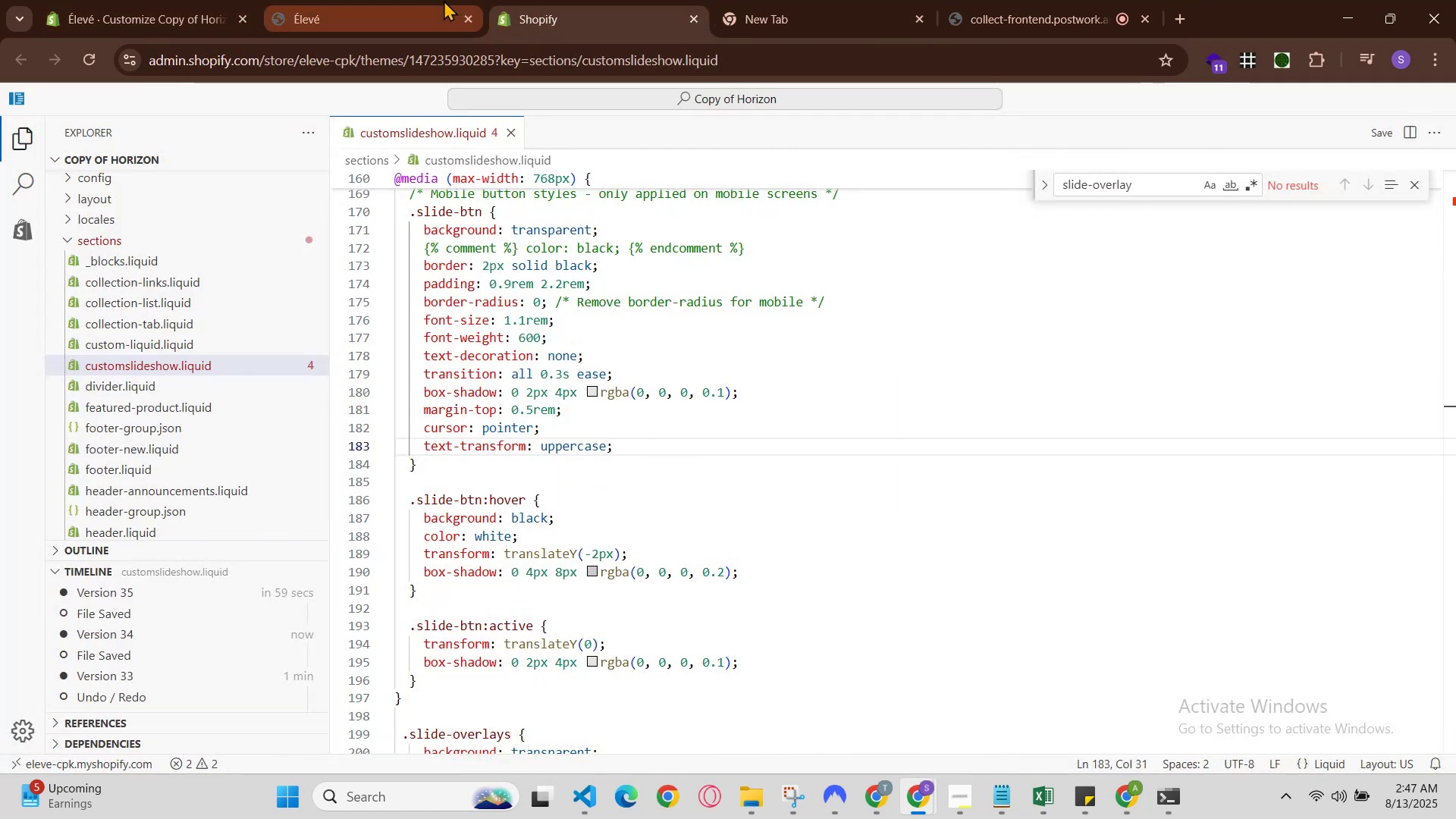 
left_click([430, 0])
 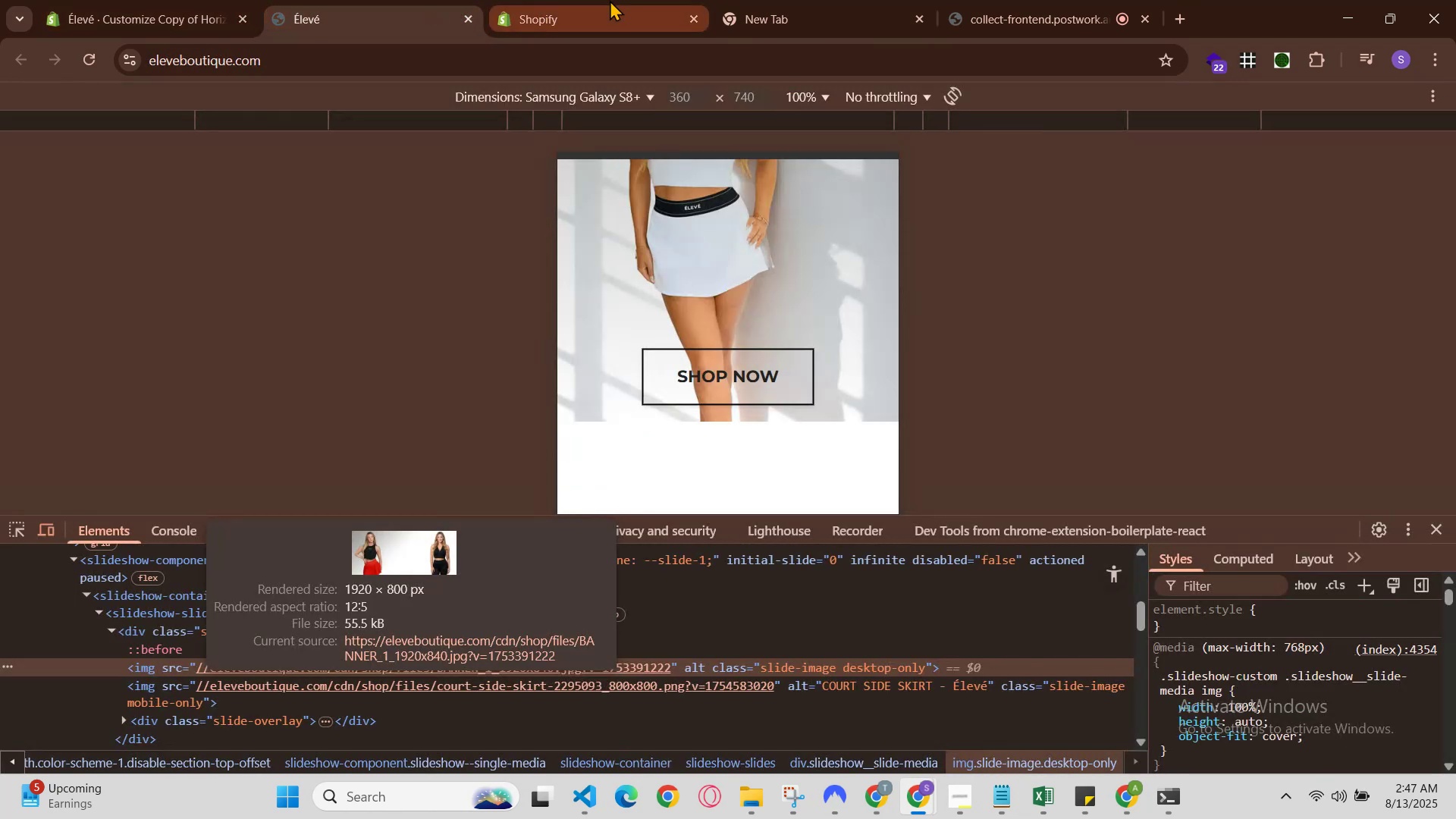 
left_click([610, 0])
 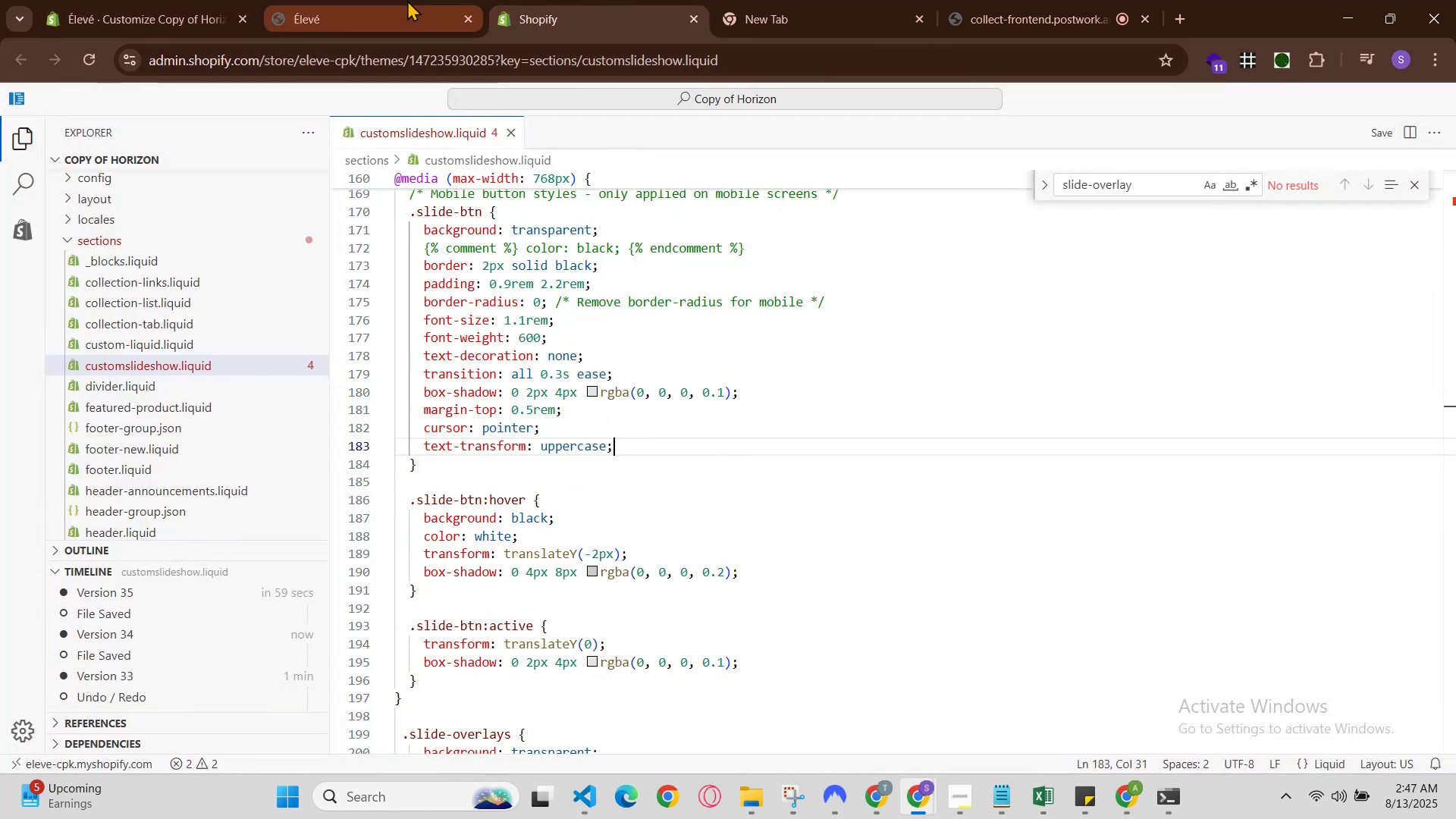 
left_click([406, 0])
 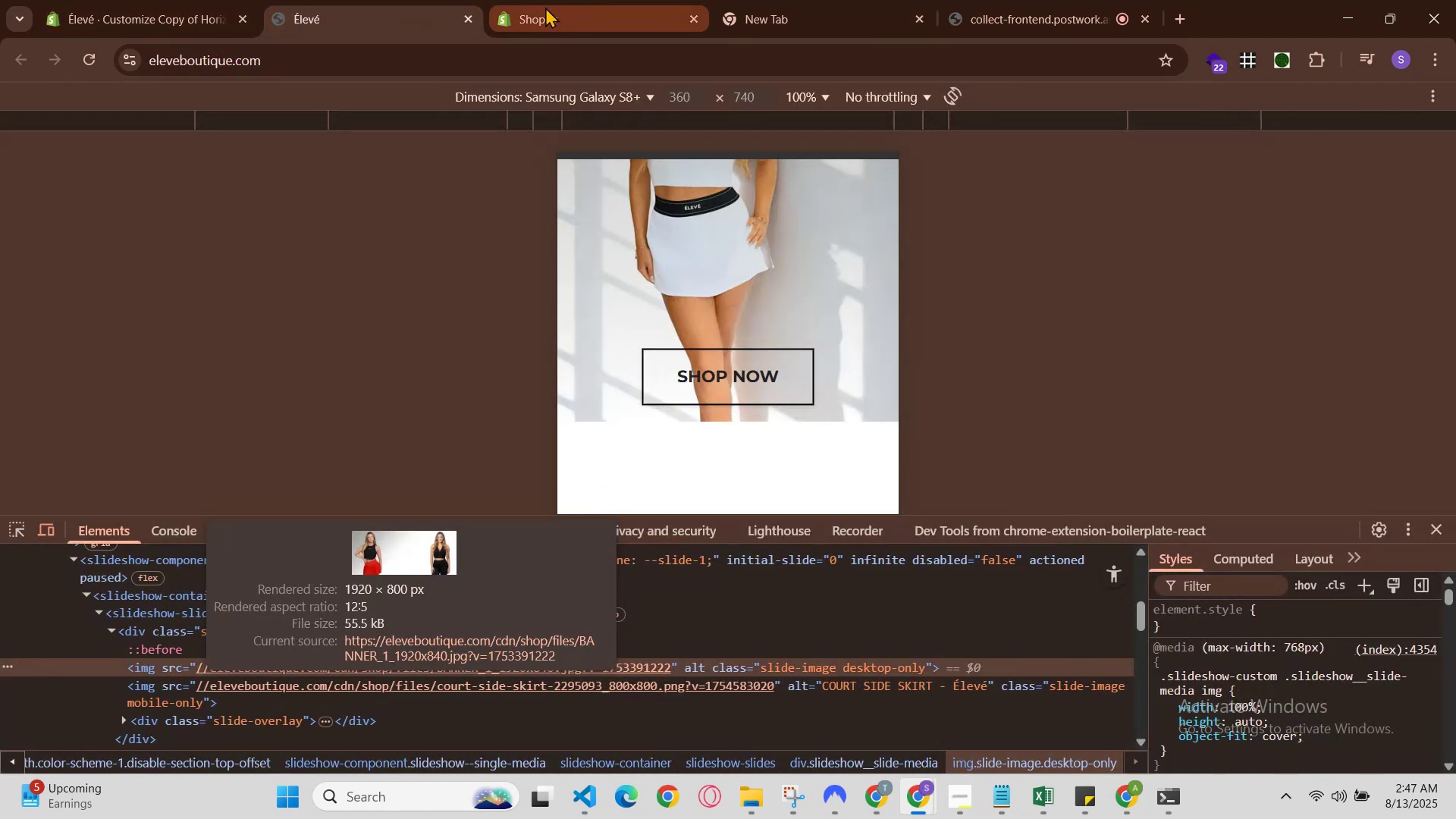 
left_click([331, 0])
 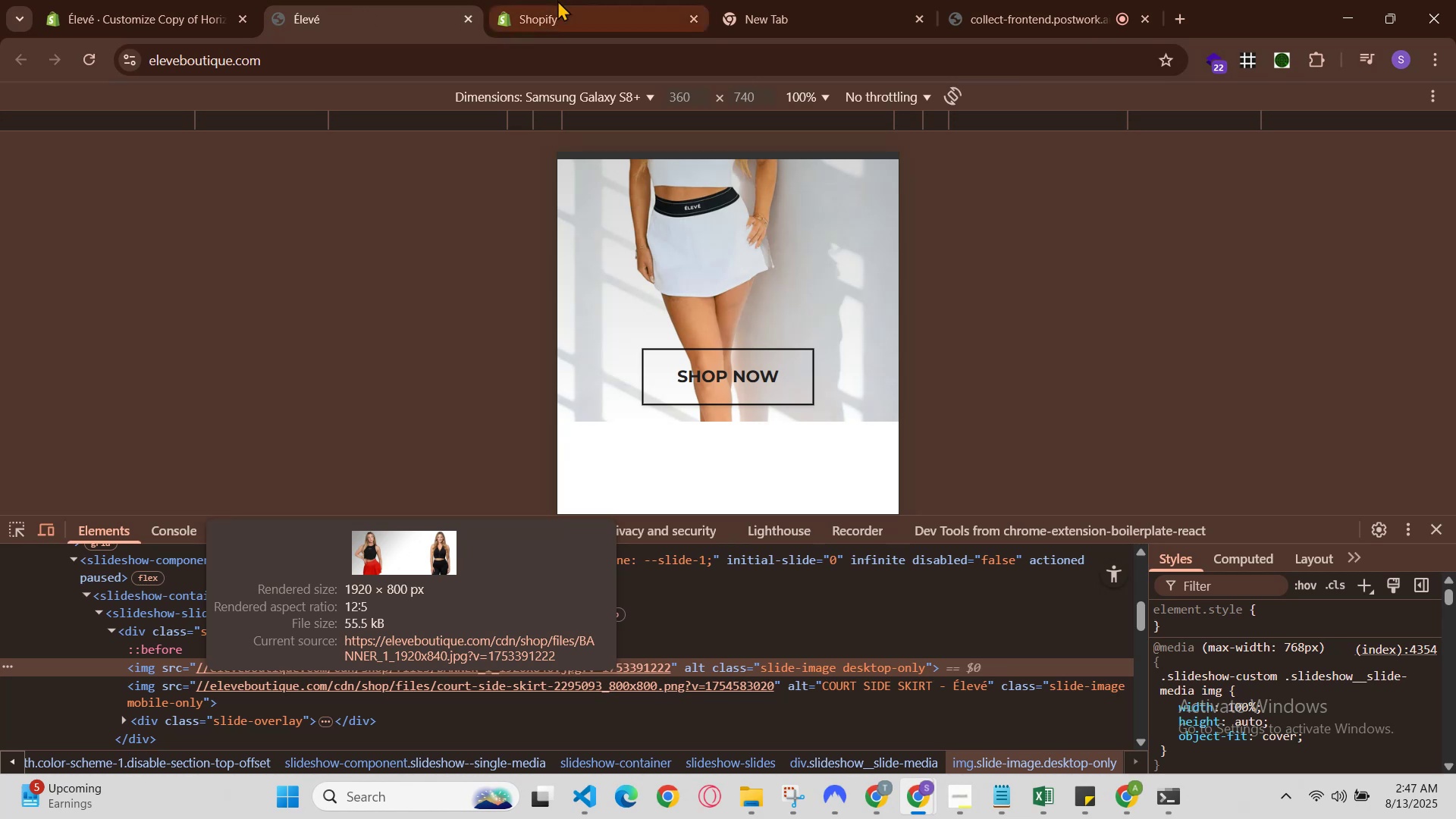 
left_click([560, 0])
 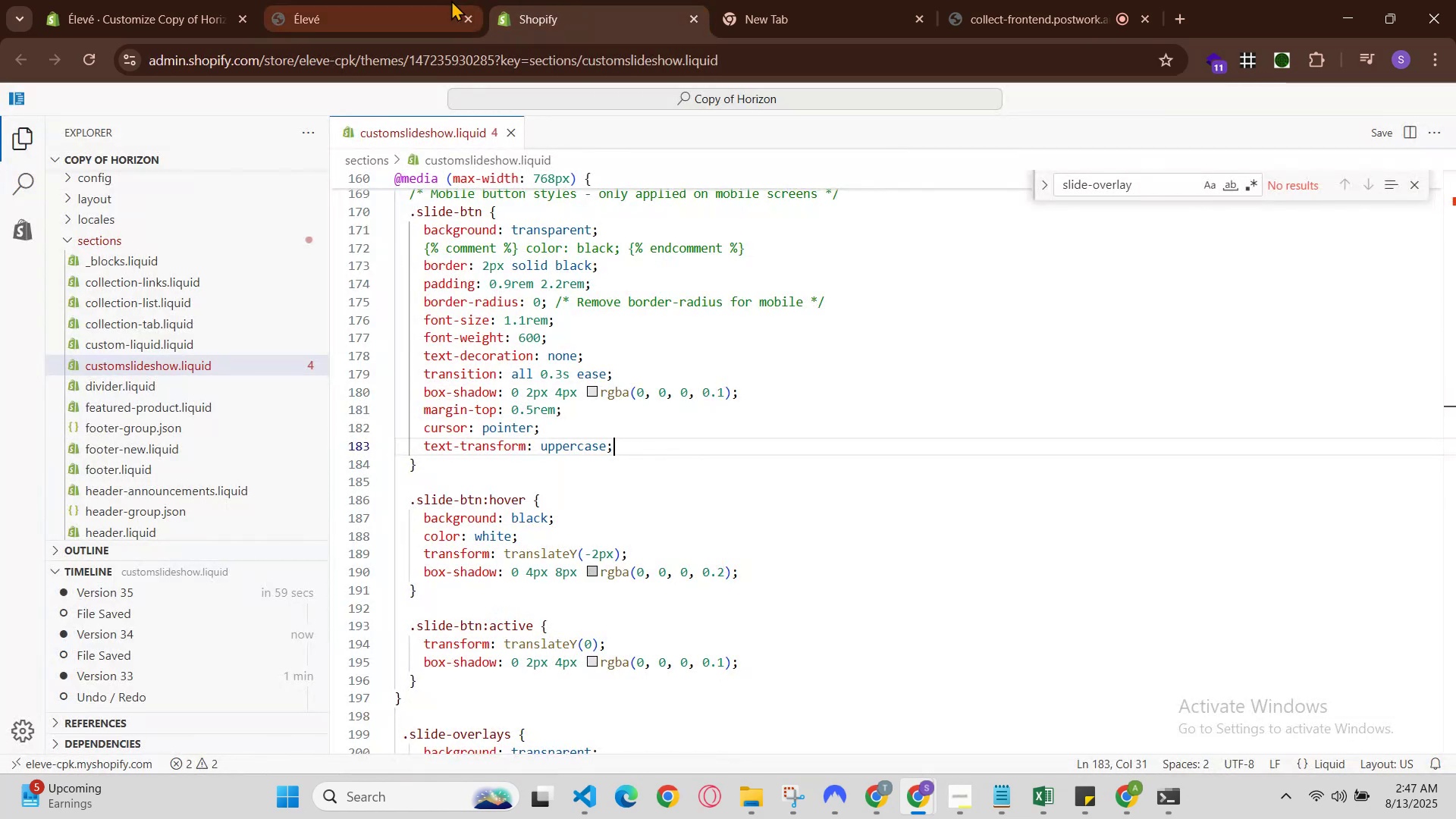 
left_click([435, 0])
 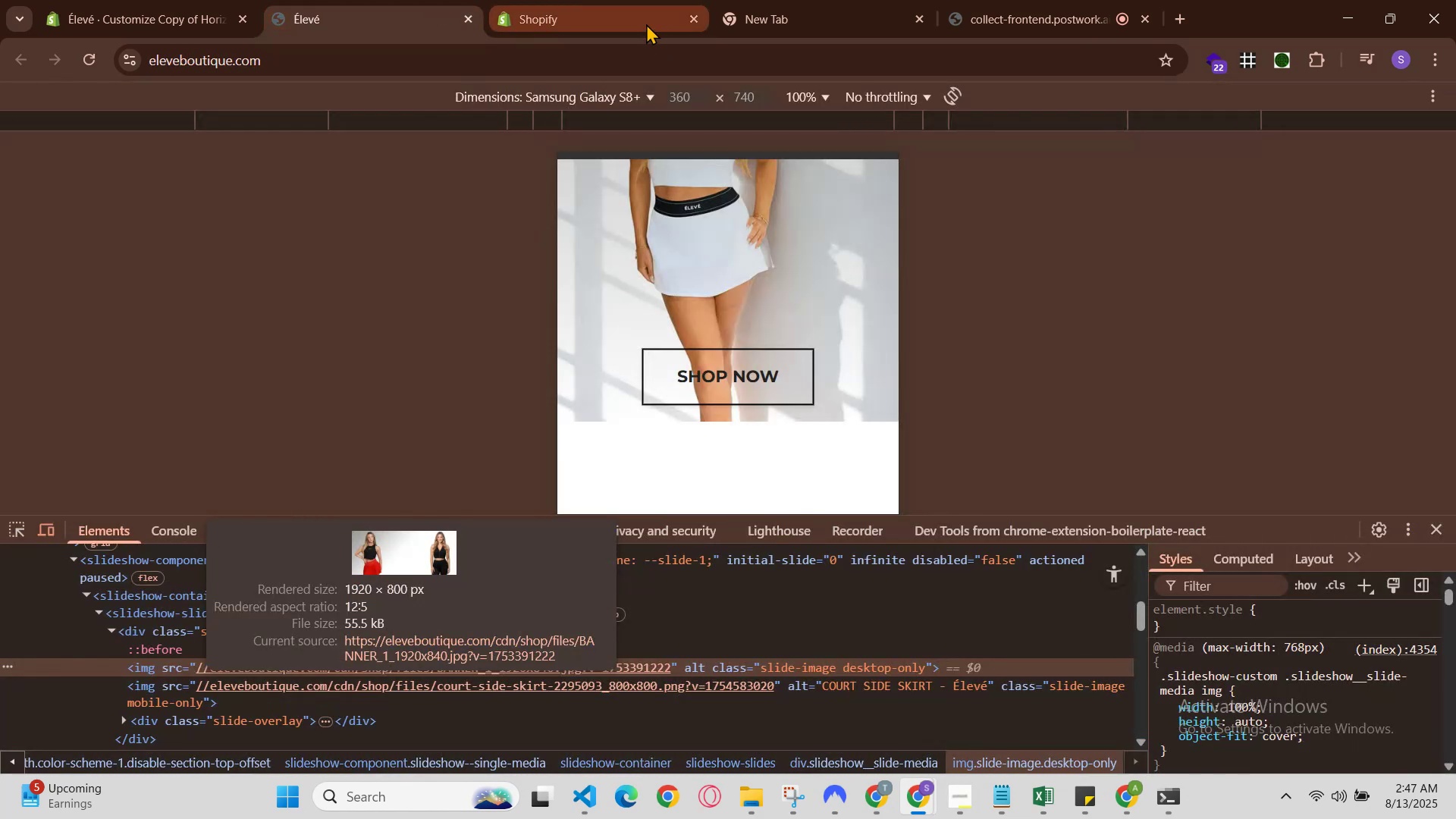 
left_click([625, 16])
 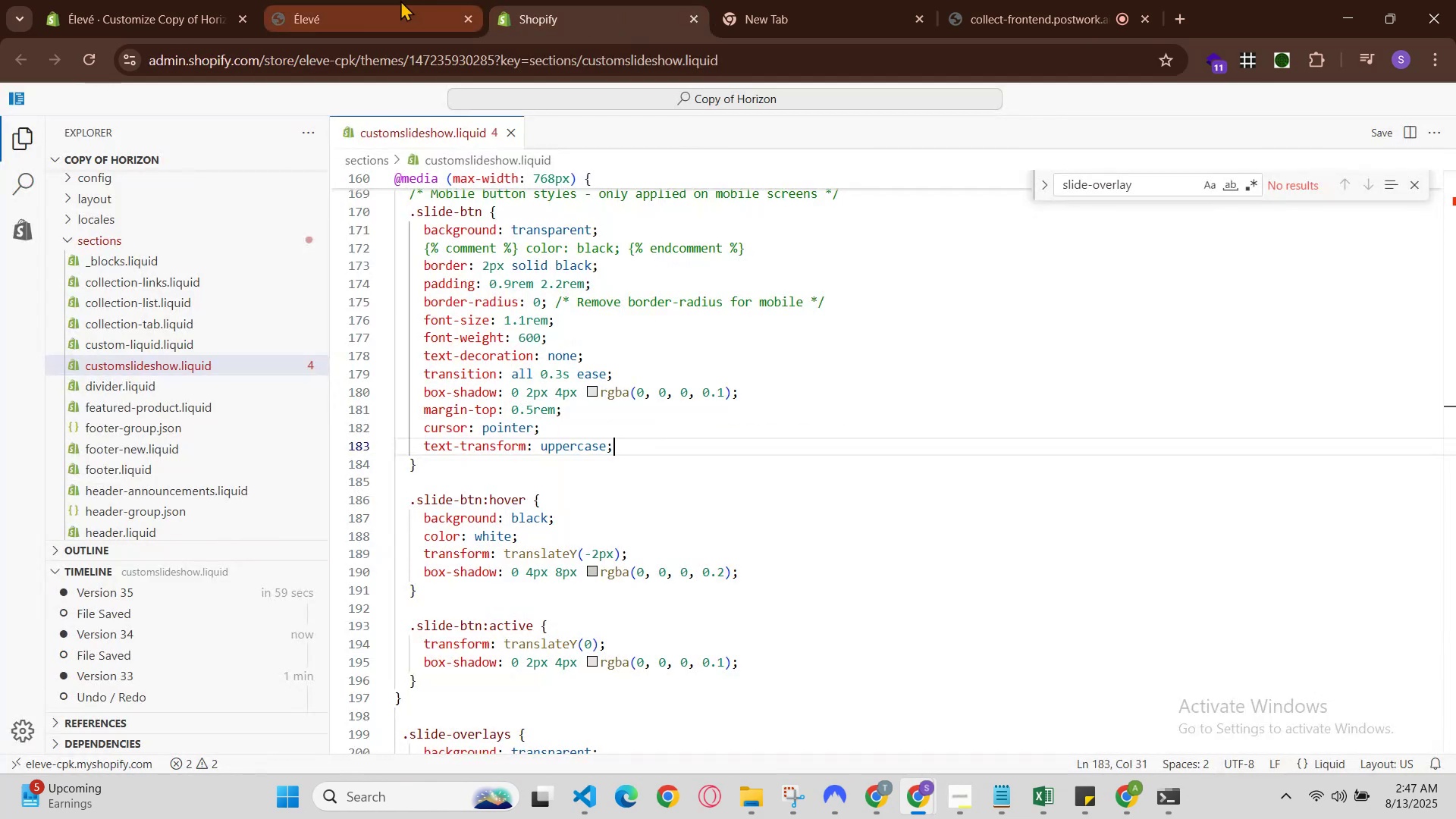 
left_click([400, 0])
 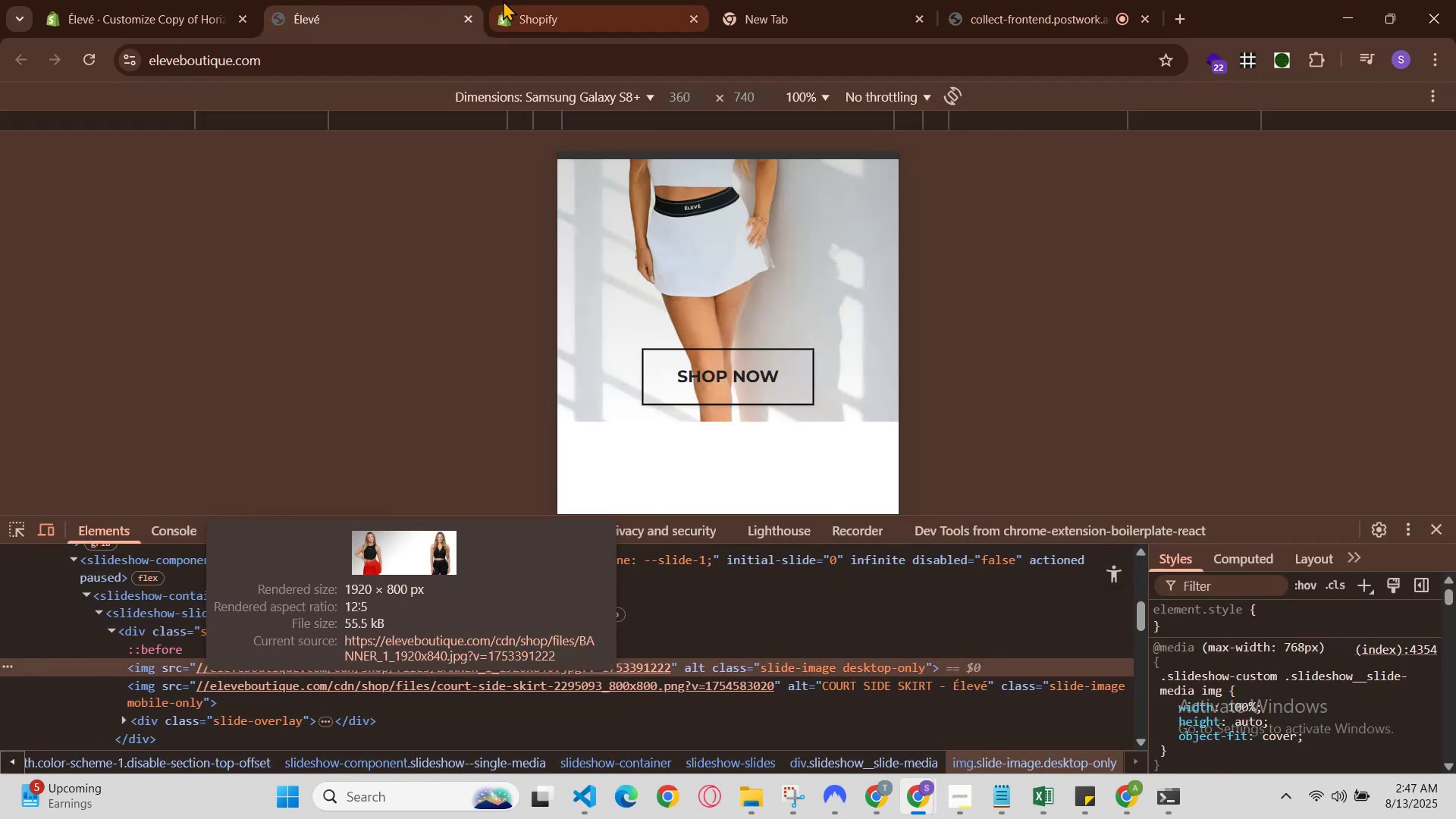 
left_click([507, 0])
 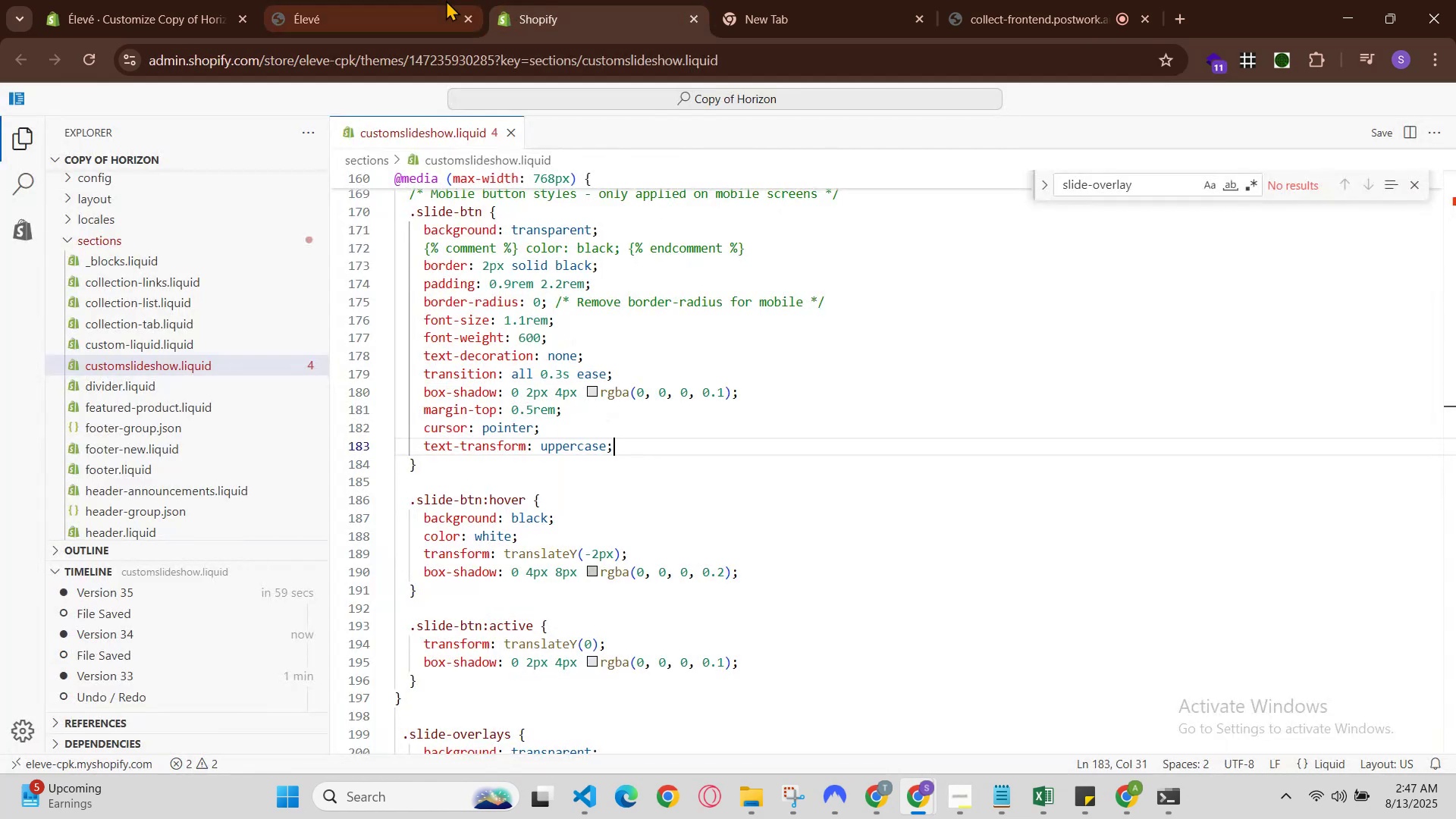 
left_click([435, 0])
 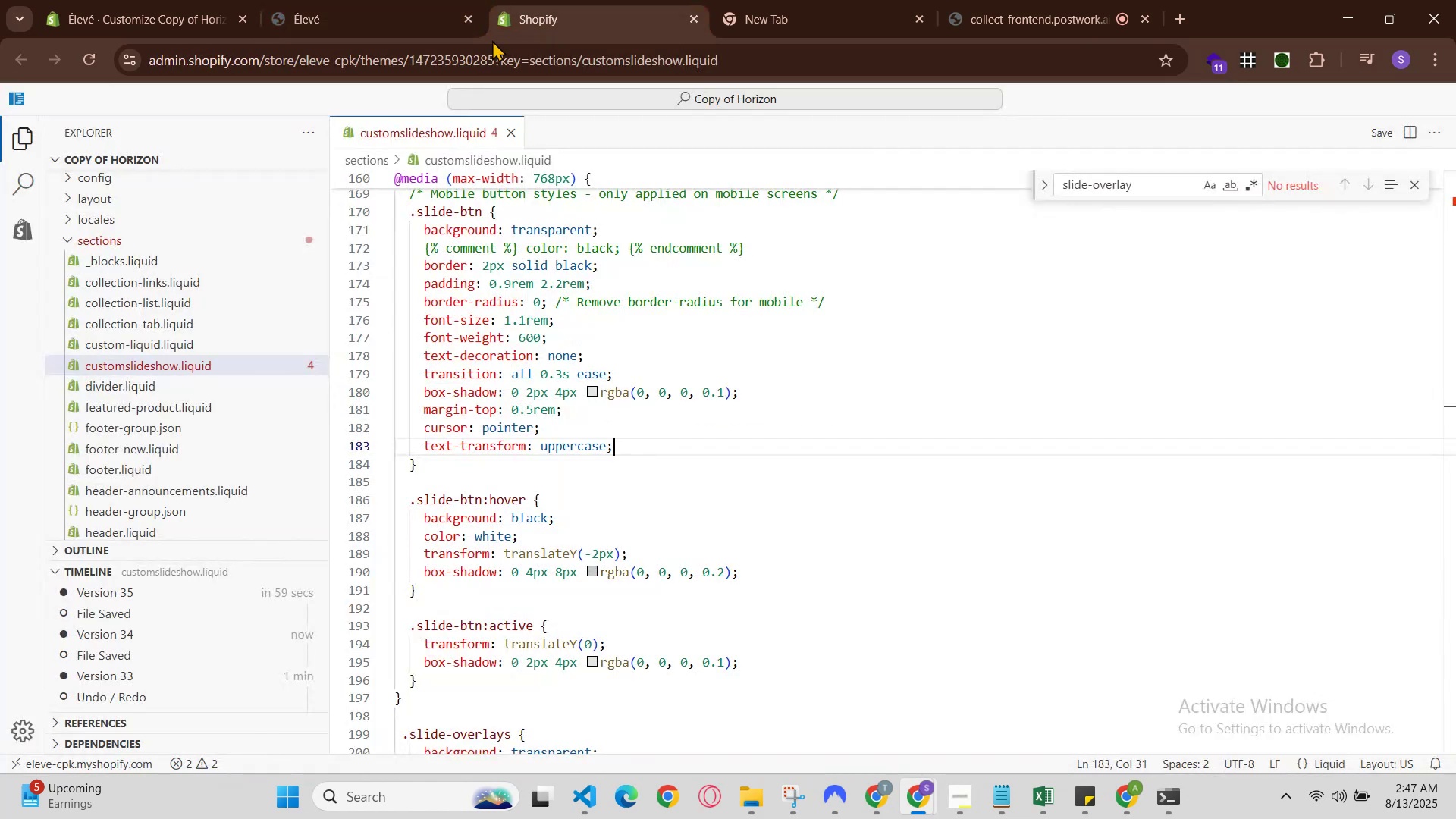 
wait(6.62)
 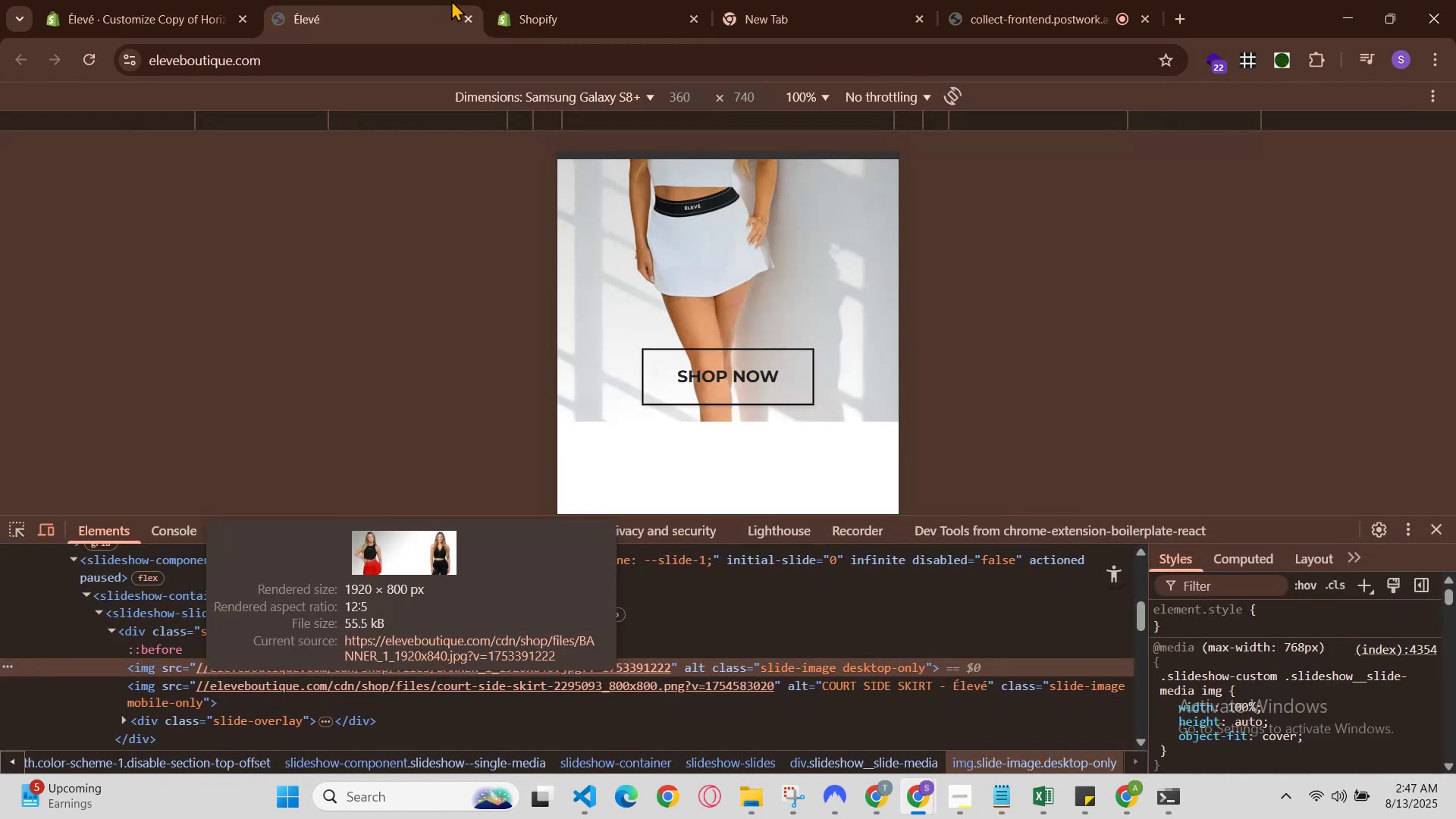 
left_click([356, 0])
 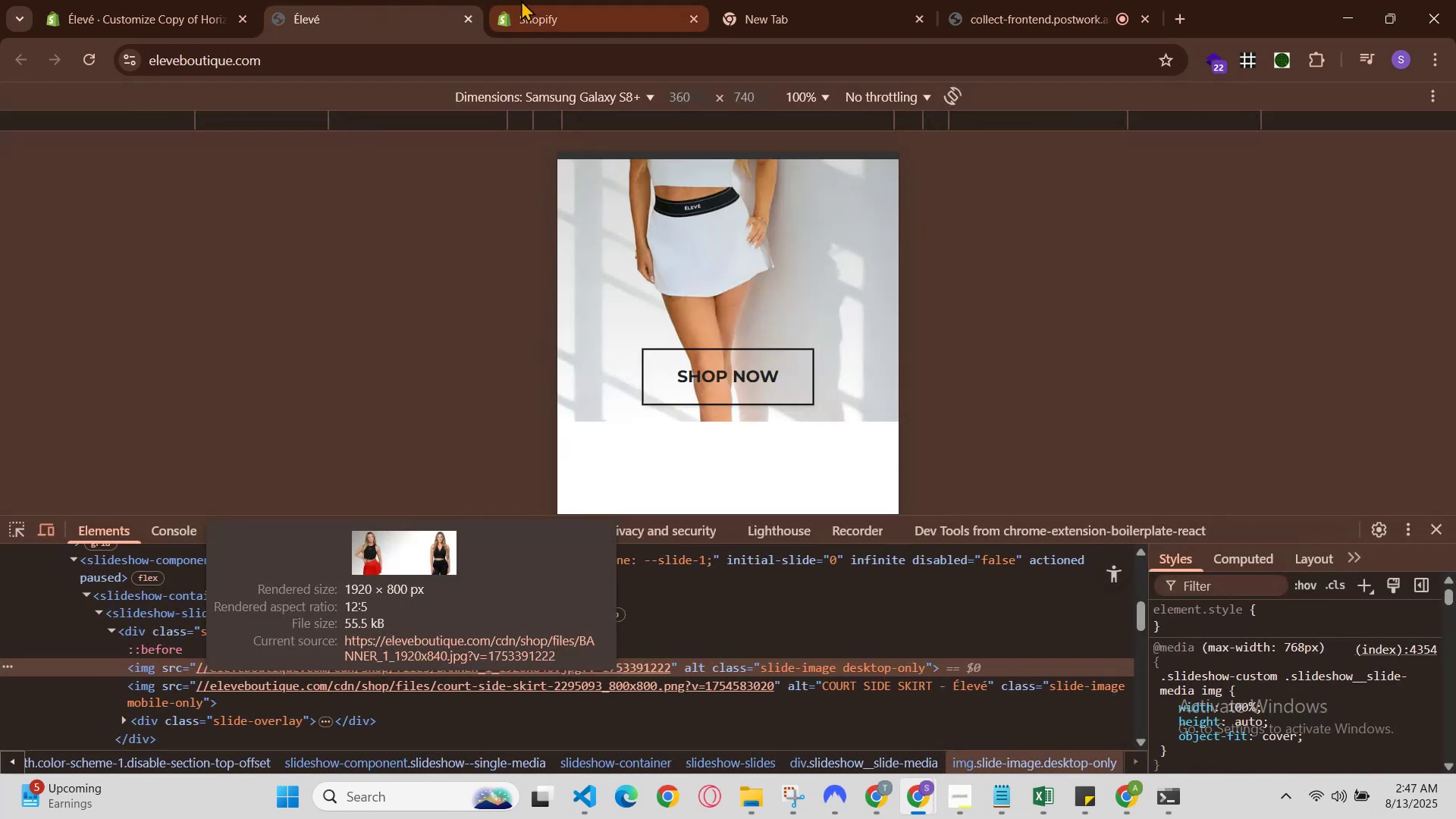 
left_click([531, 0])
 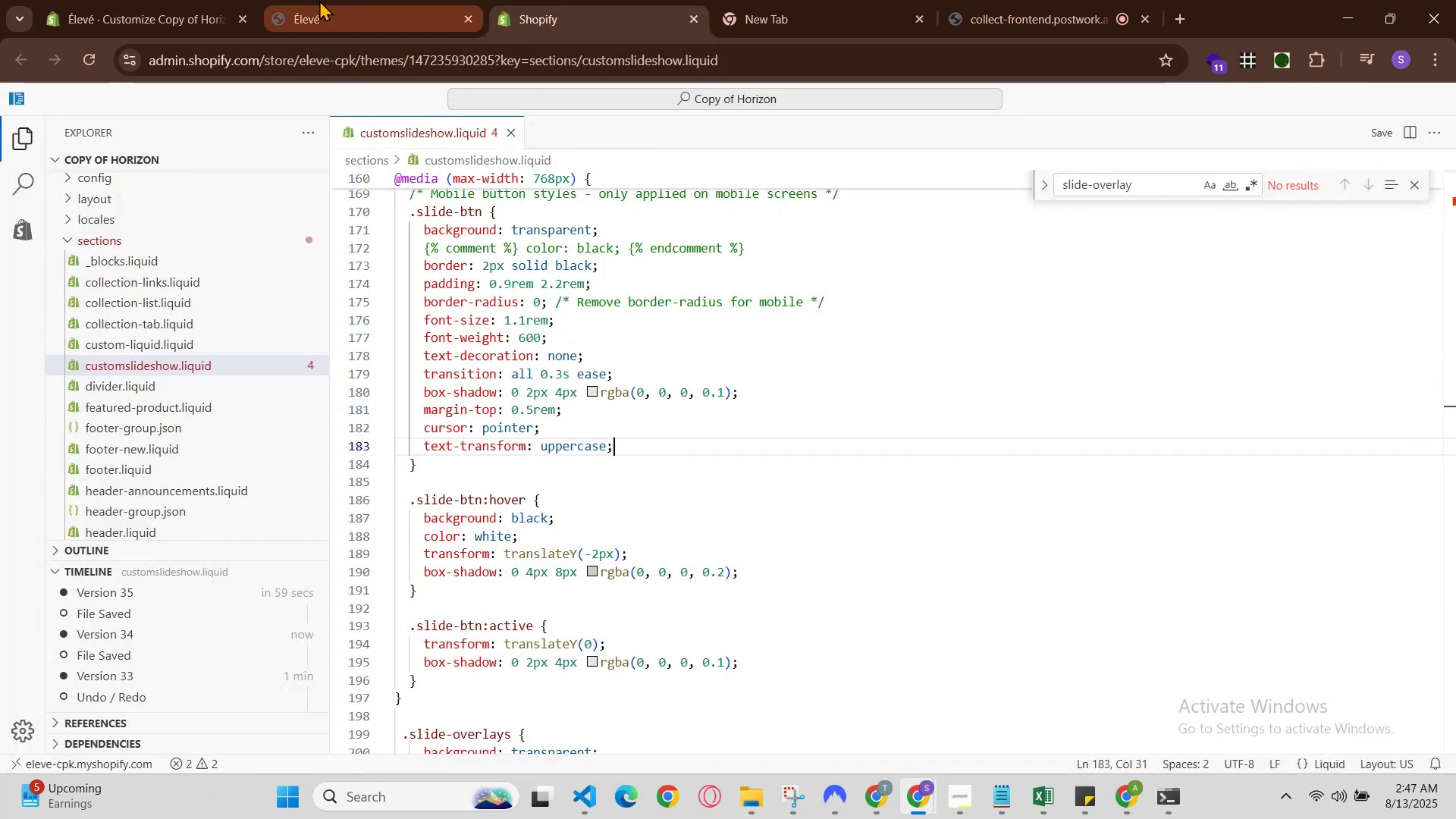 
left_click([319, 0])
 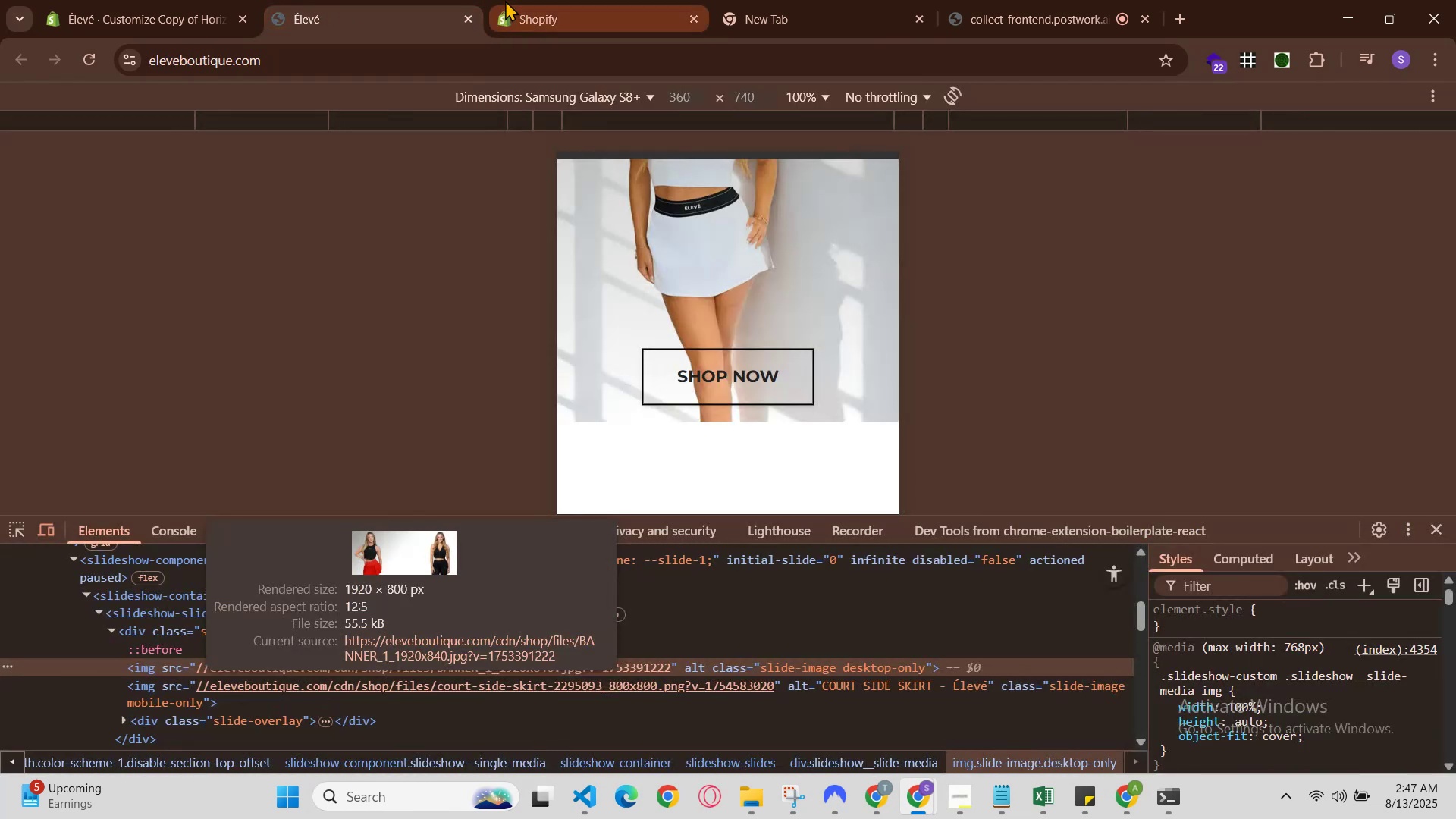 
left_click([519, 0])
 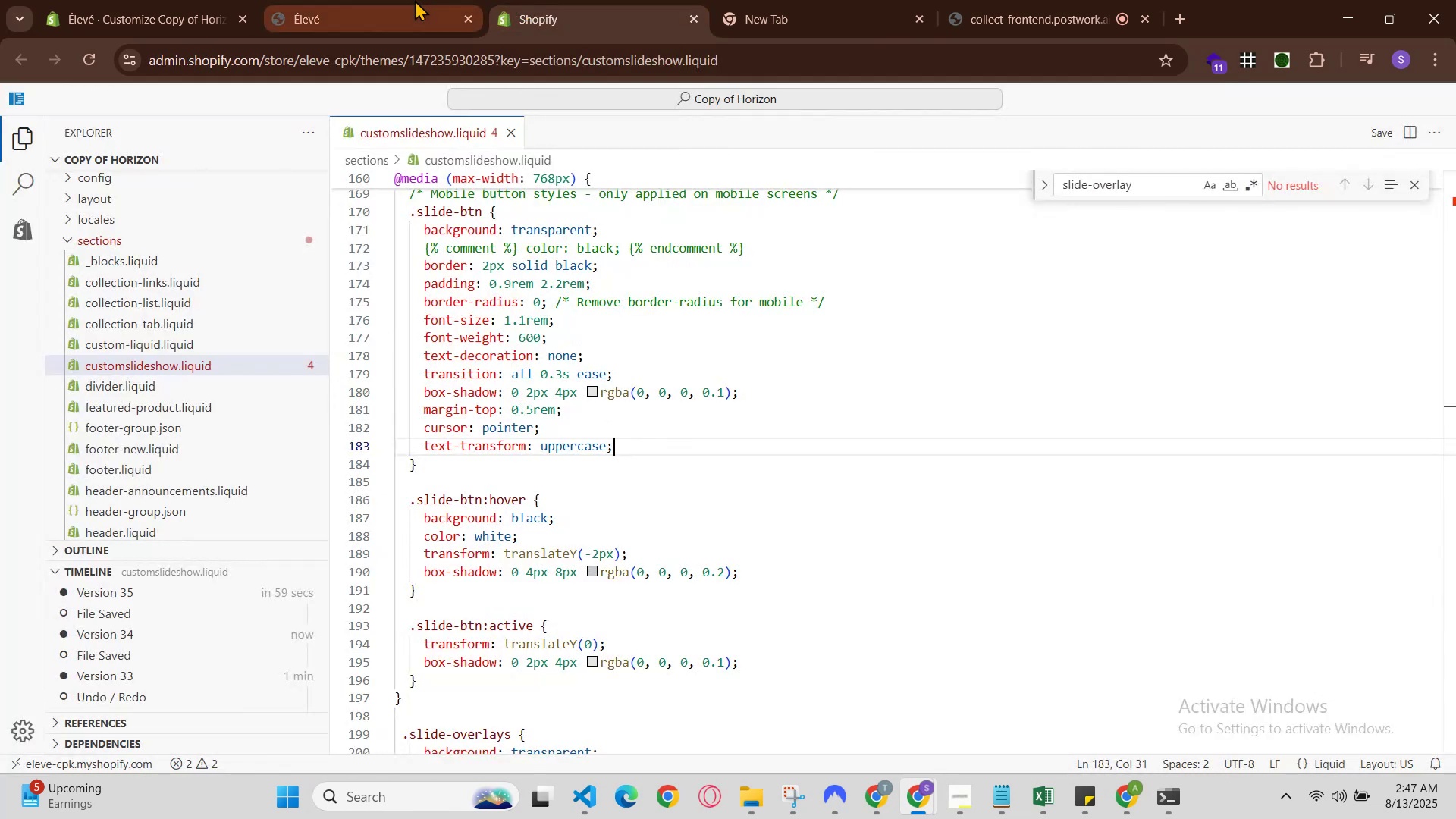 
left_click([391, 0])
 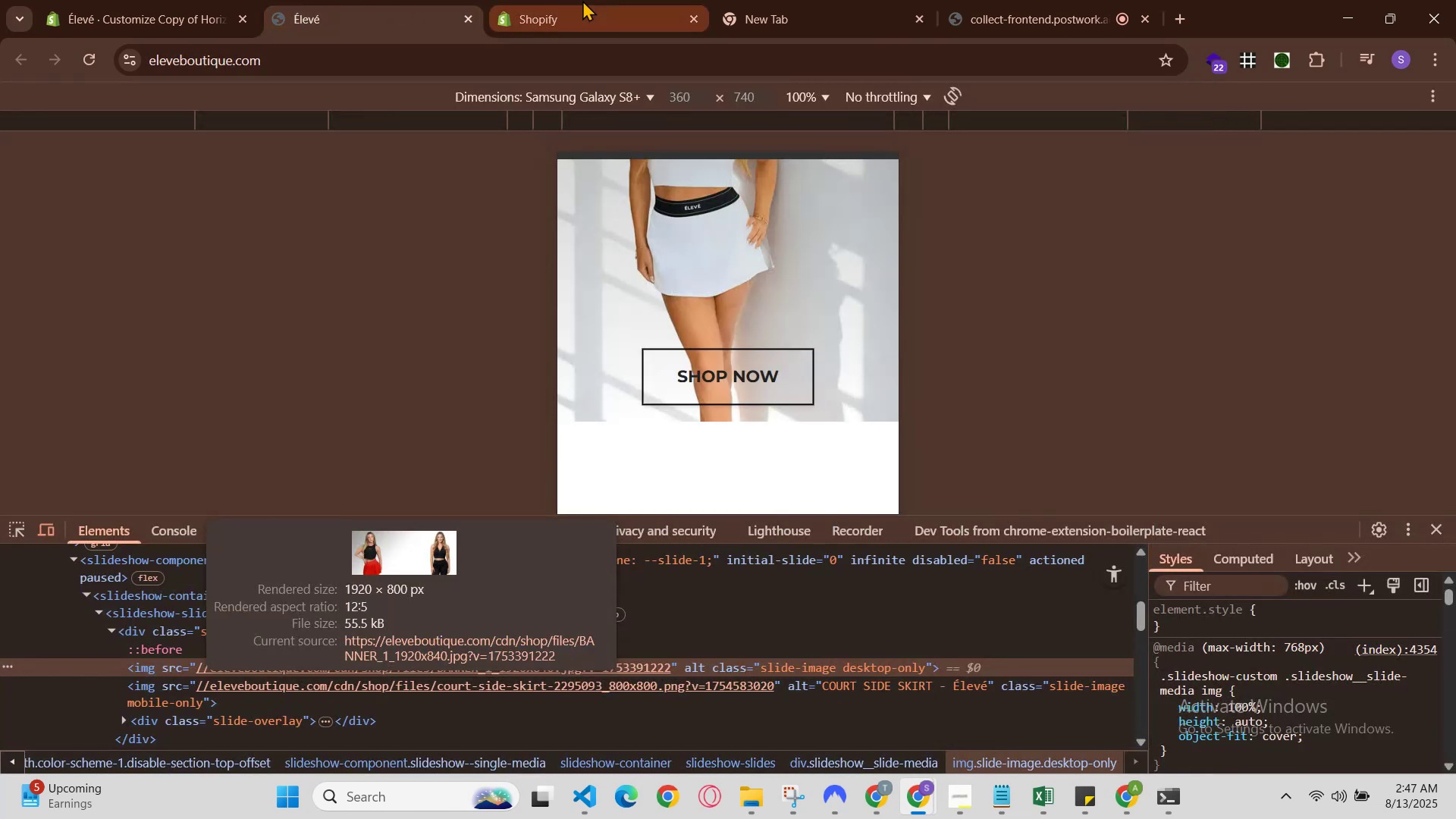 
left_click([582, 0])
 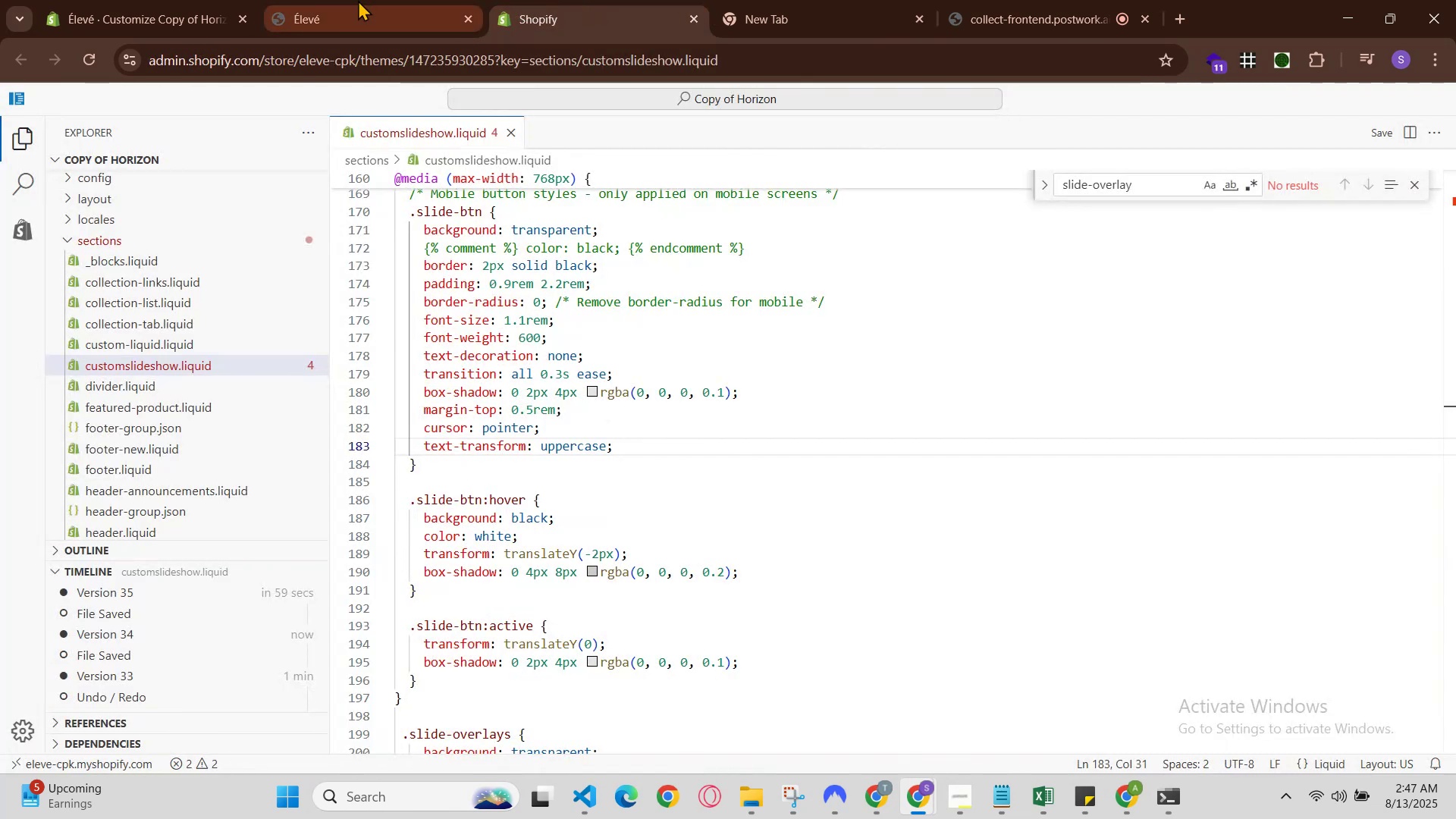 
left_click([355, 0])
 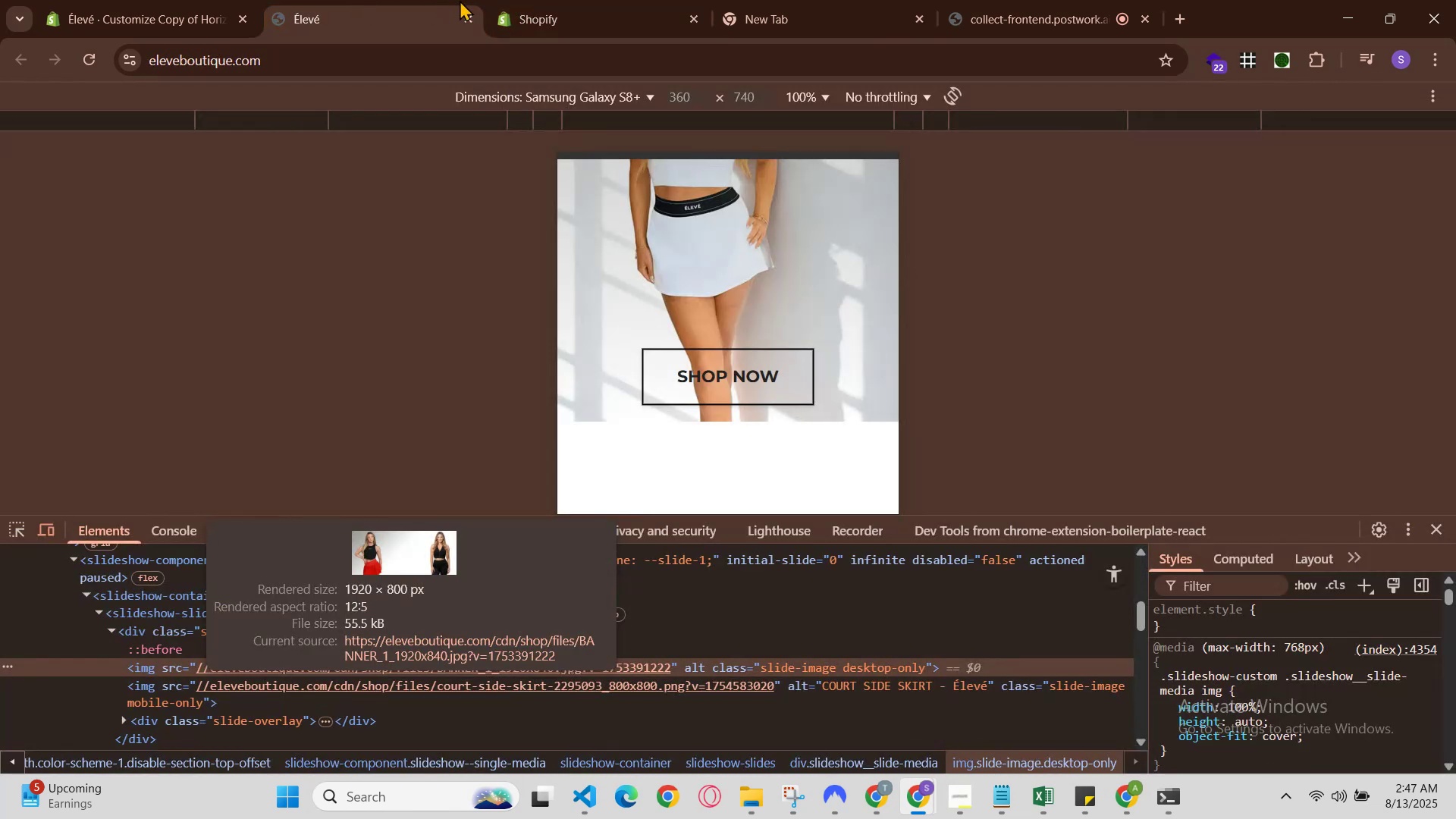 
left_click([522, 0])
 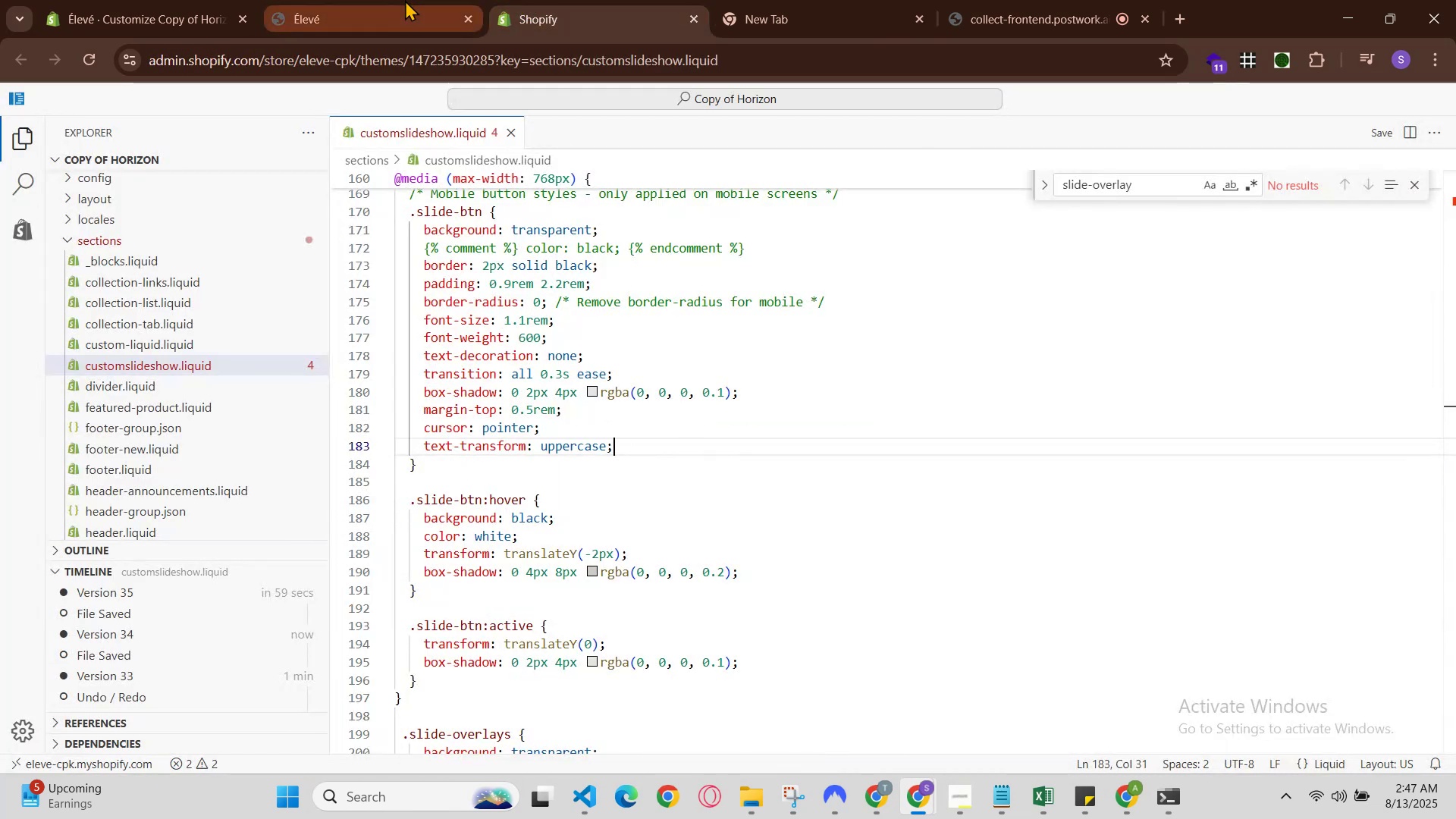 
left_click([403, 0])
 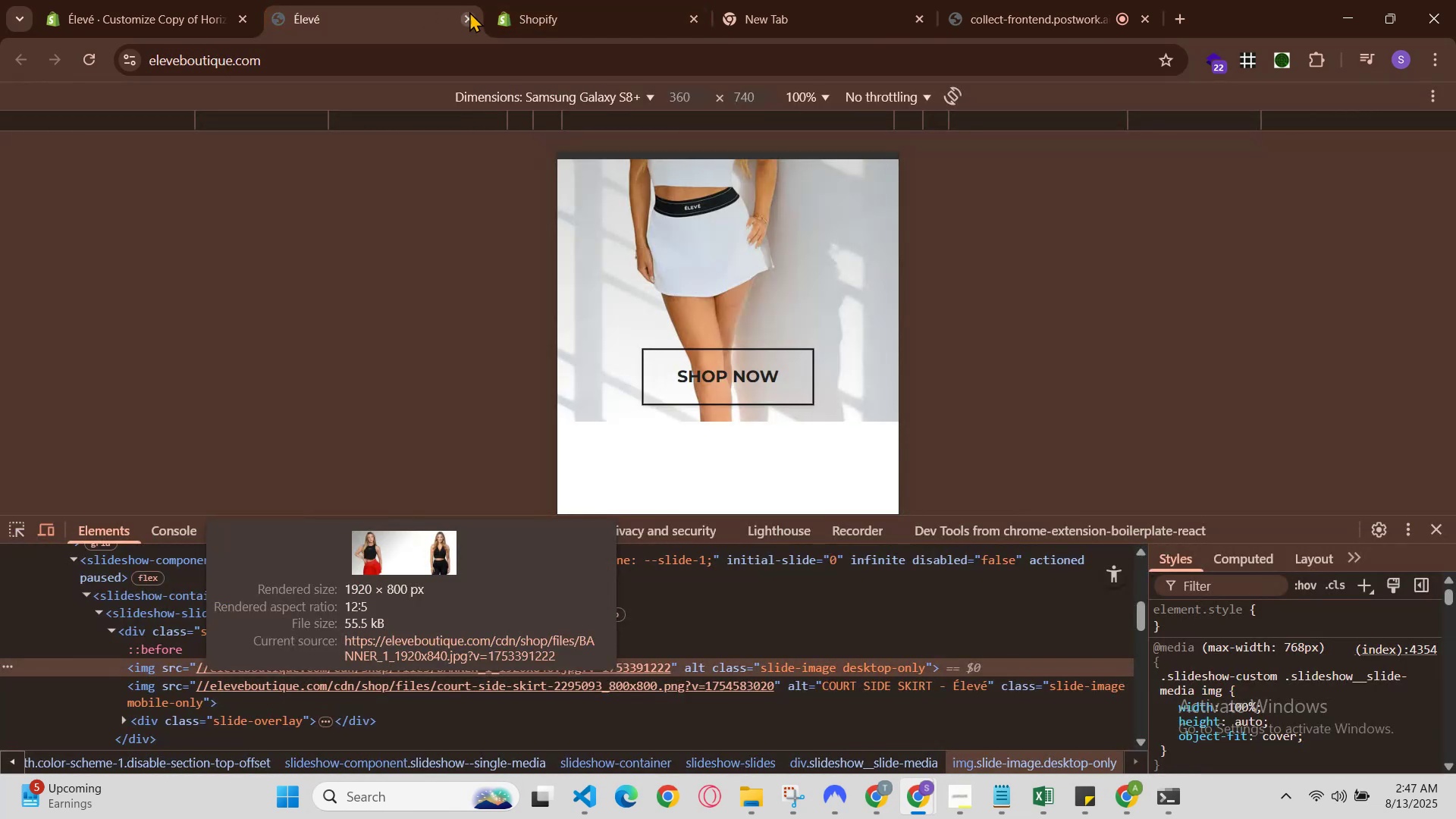 
left_click([522, 6])
 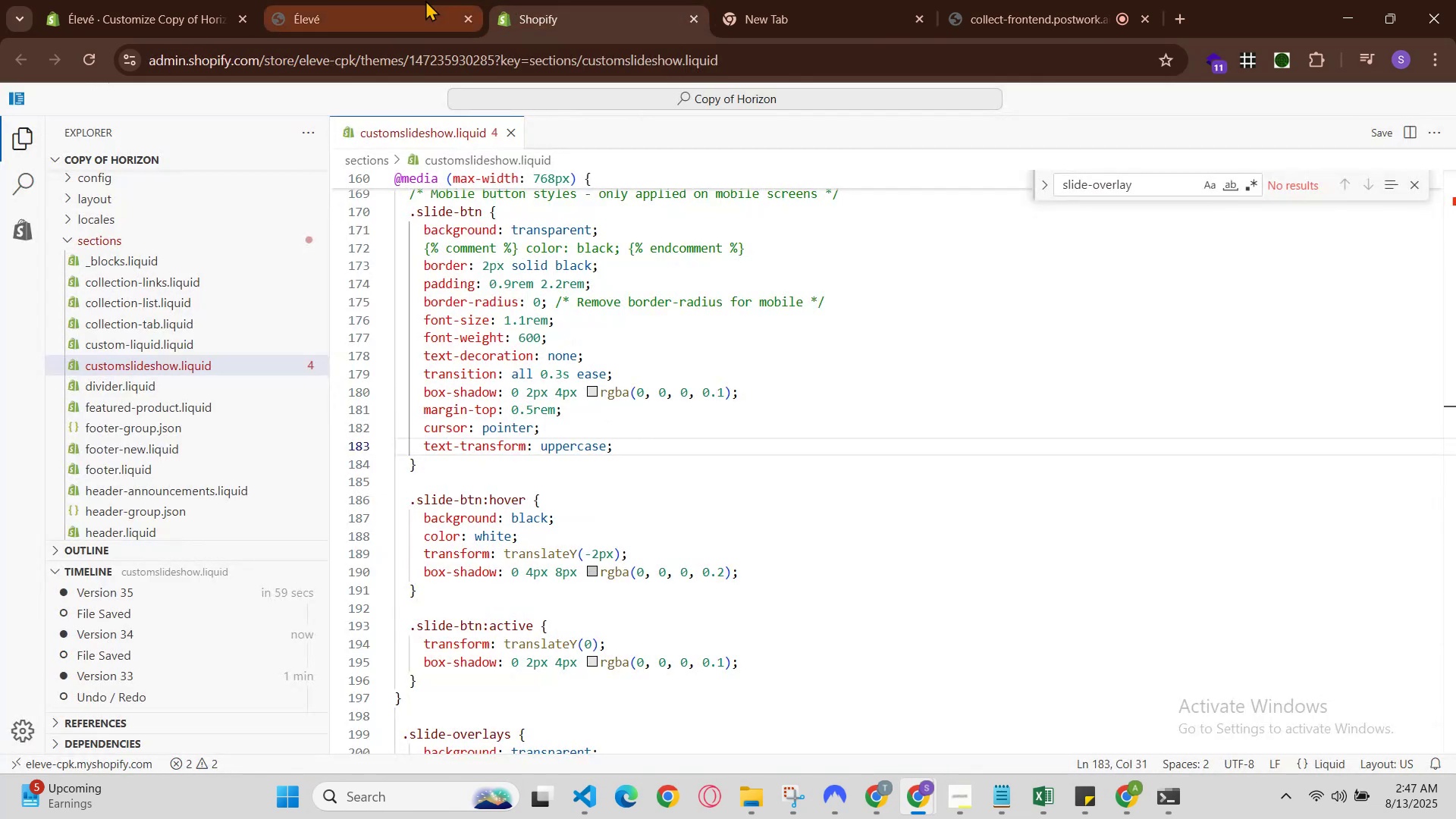 
left_click([418, 0])
 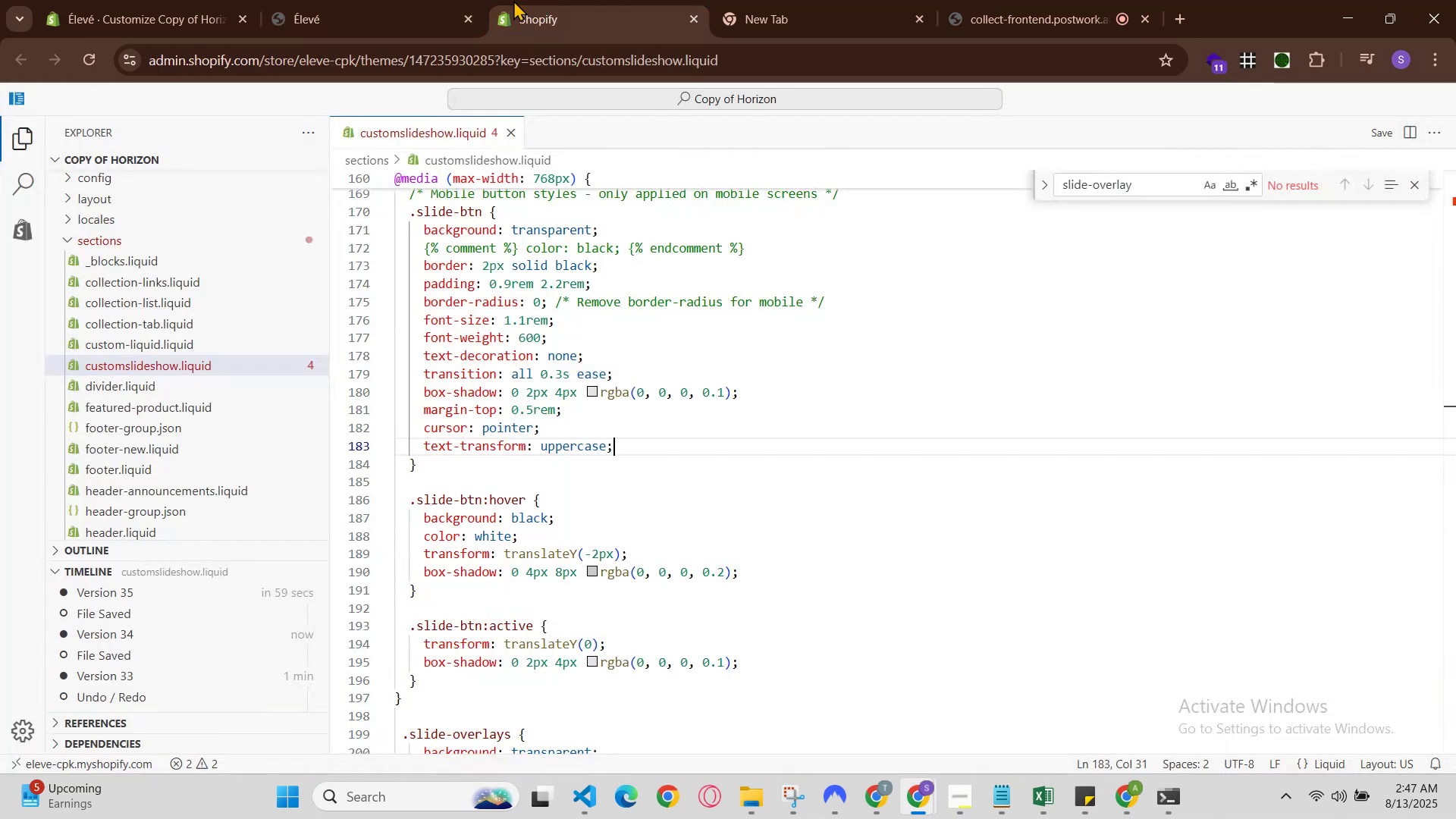 
left_click([438, 0])
 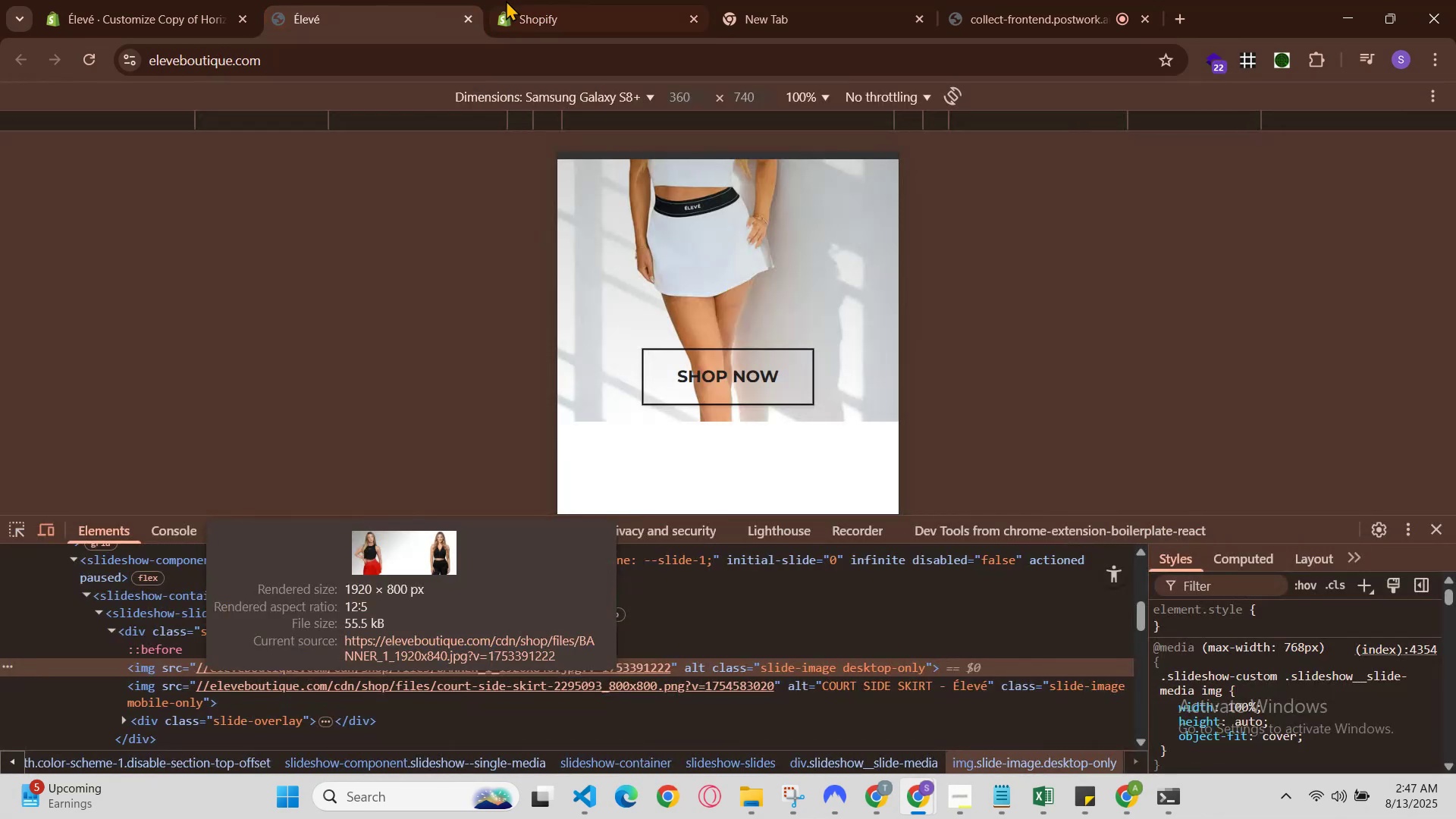 
left_click([528, 0])
 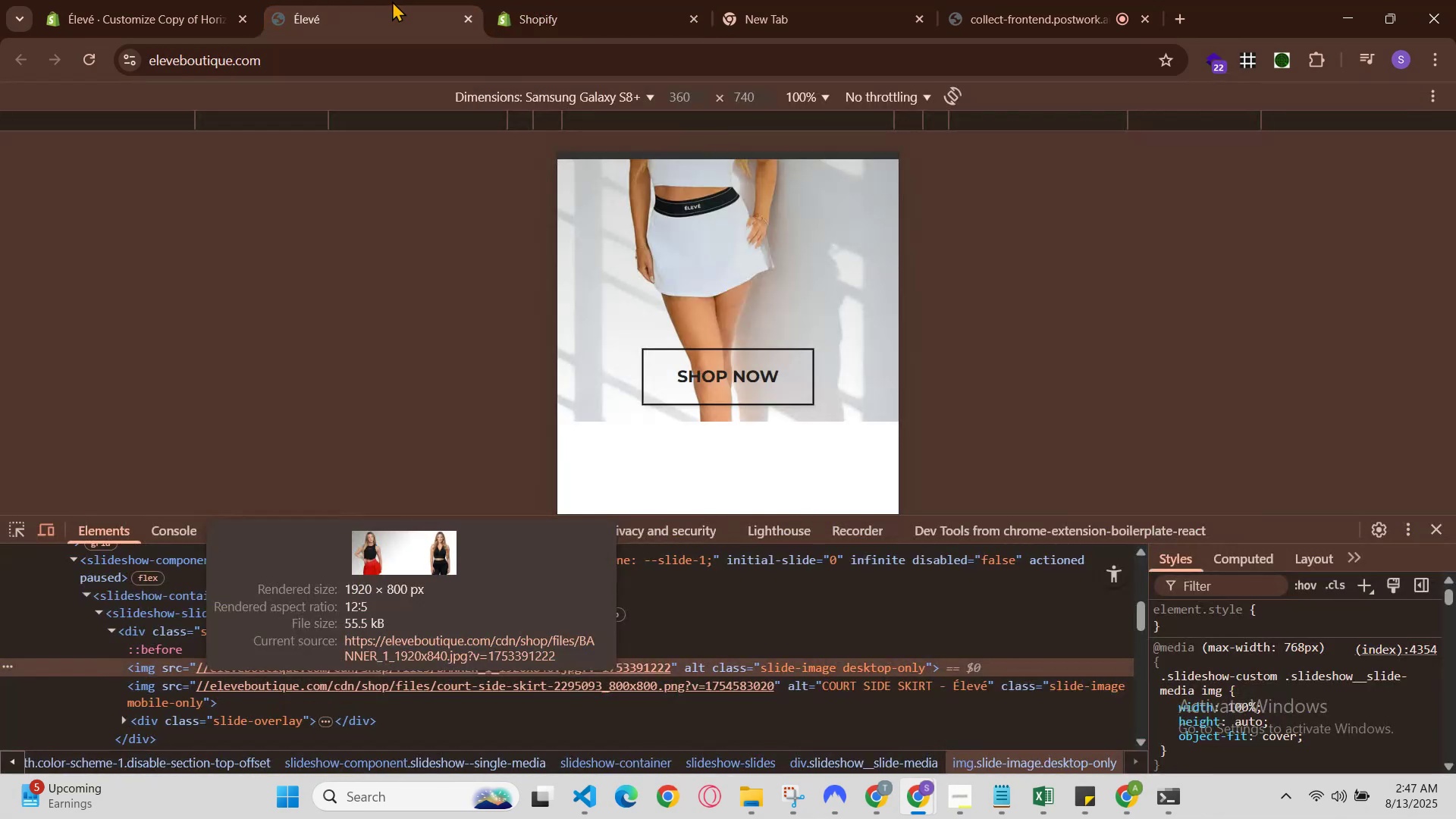 
left_click([530, 0])
 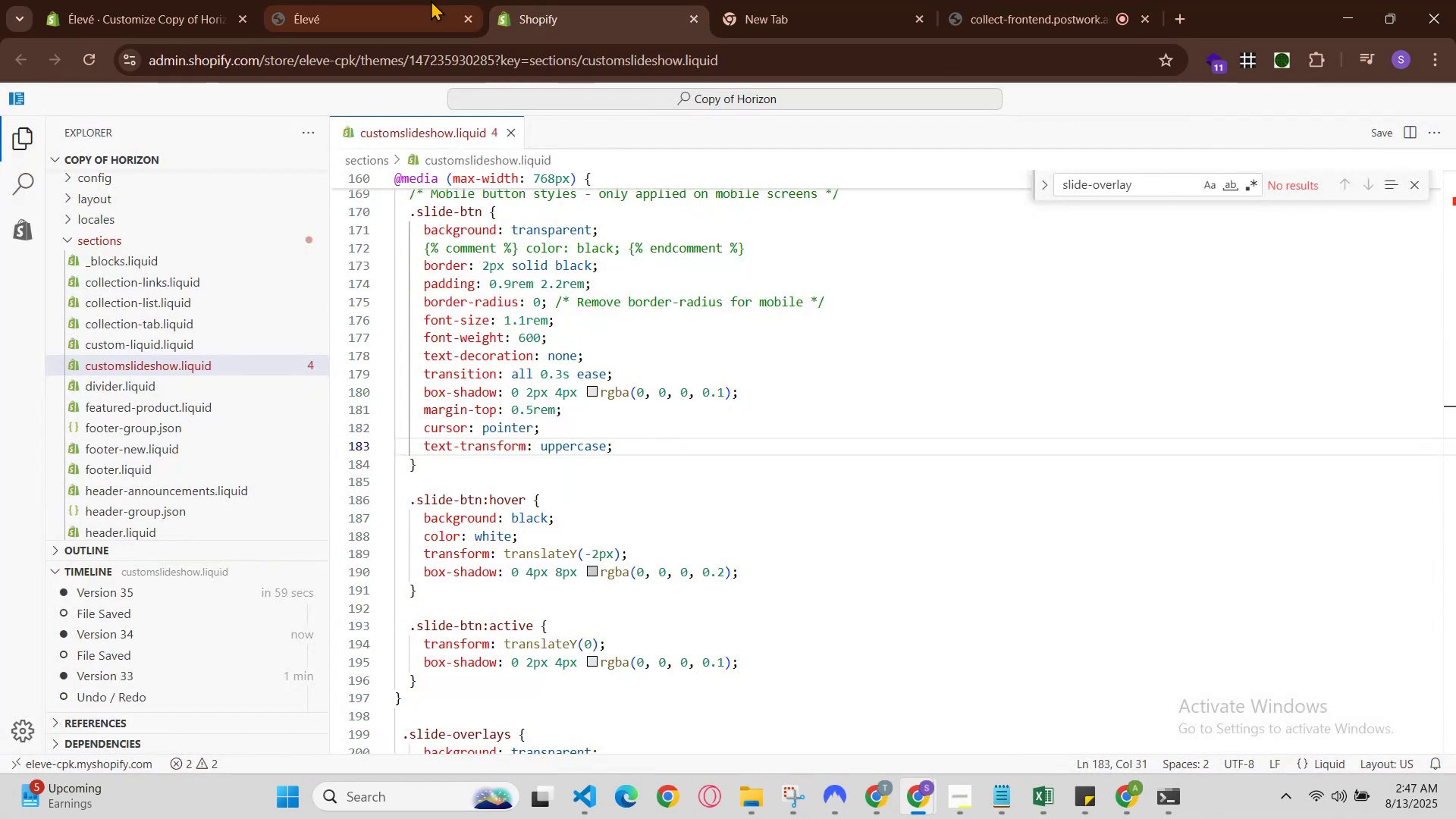 
left_click([401, 0])
 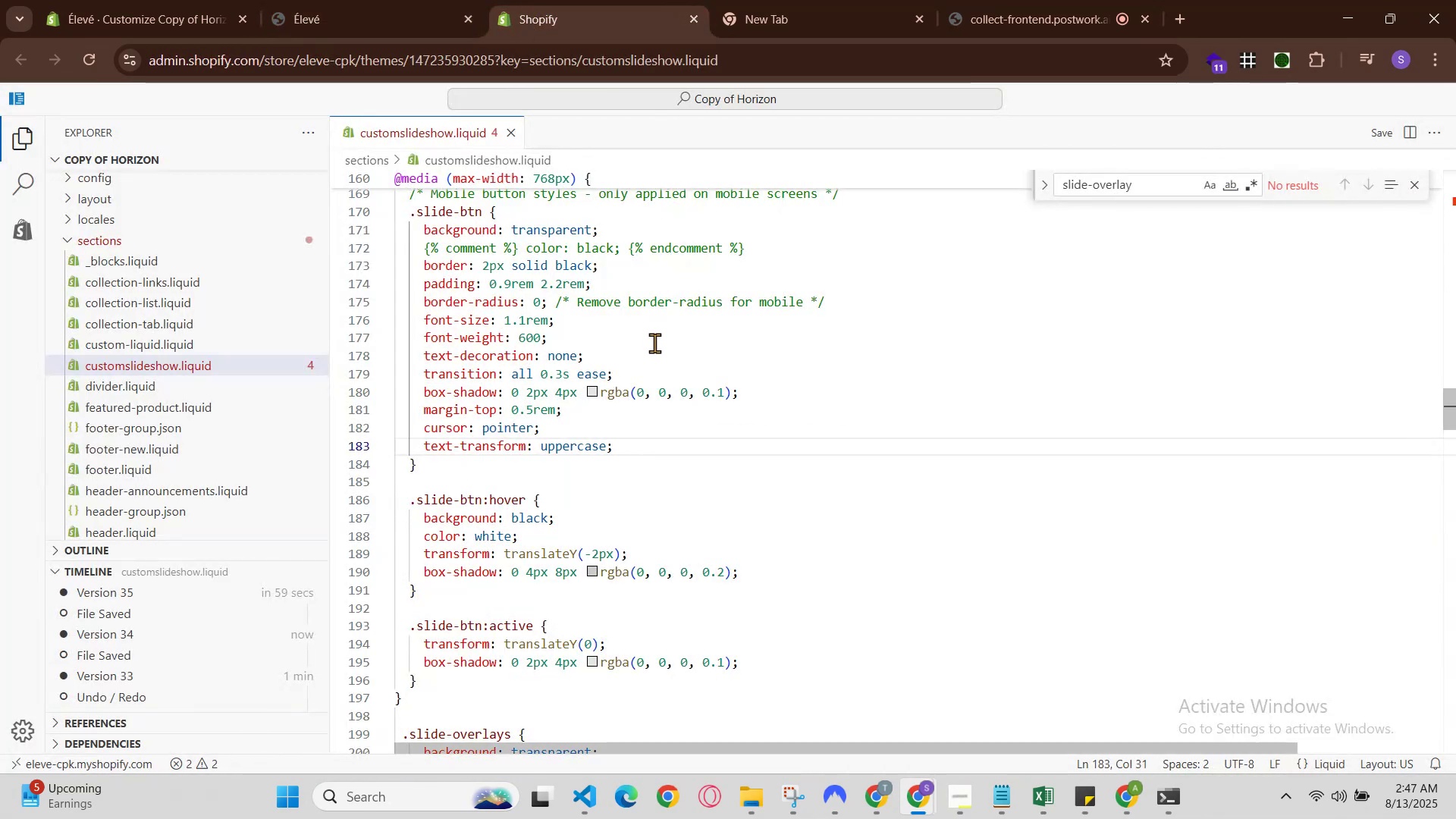 
left_click([704, 434])
 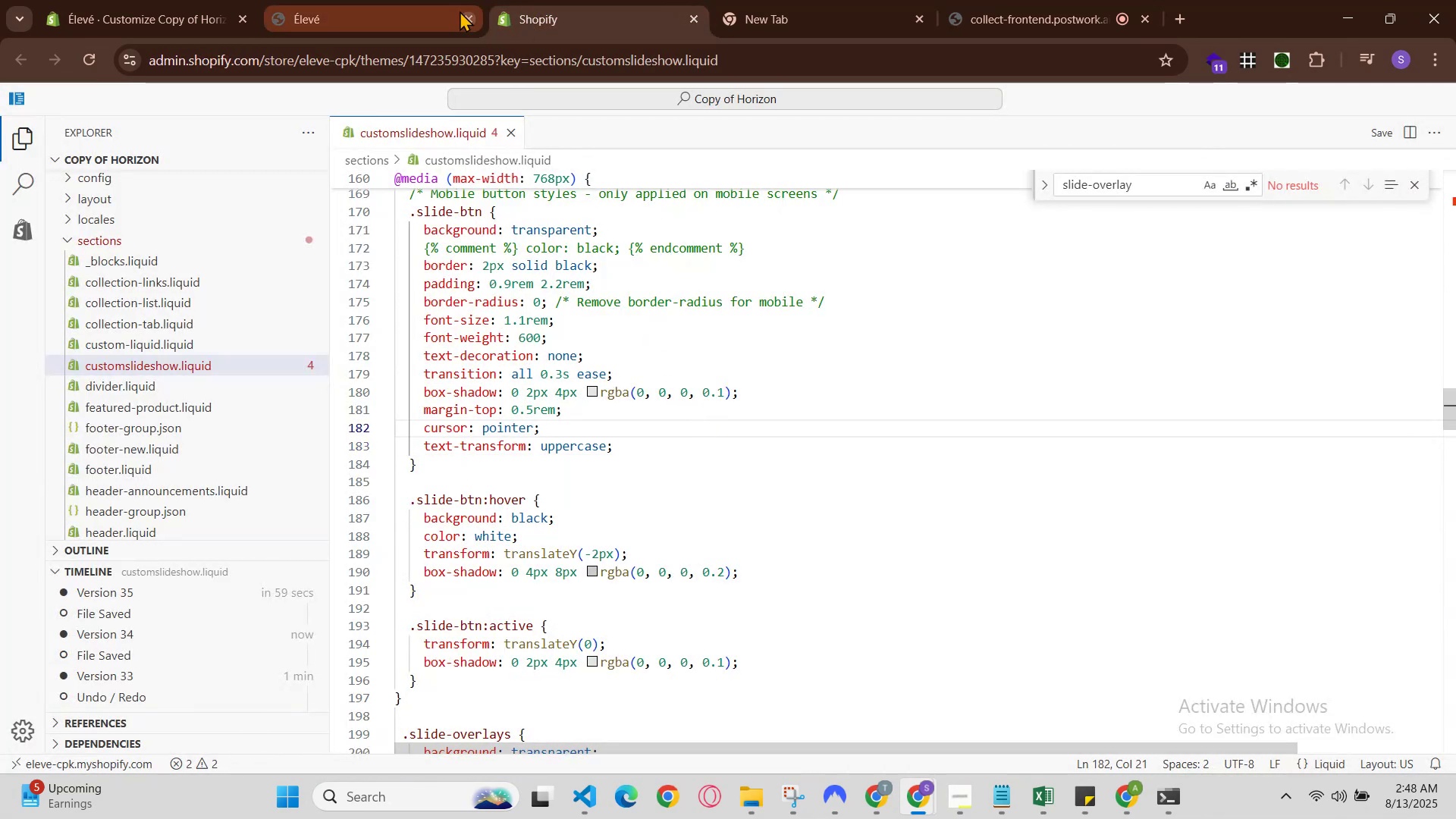 
left_click([408, 0])
 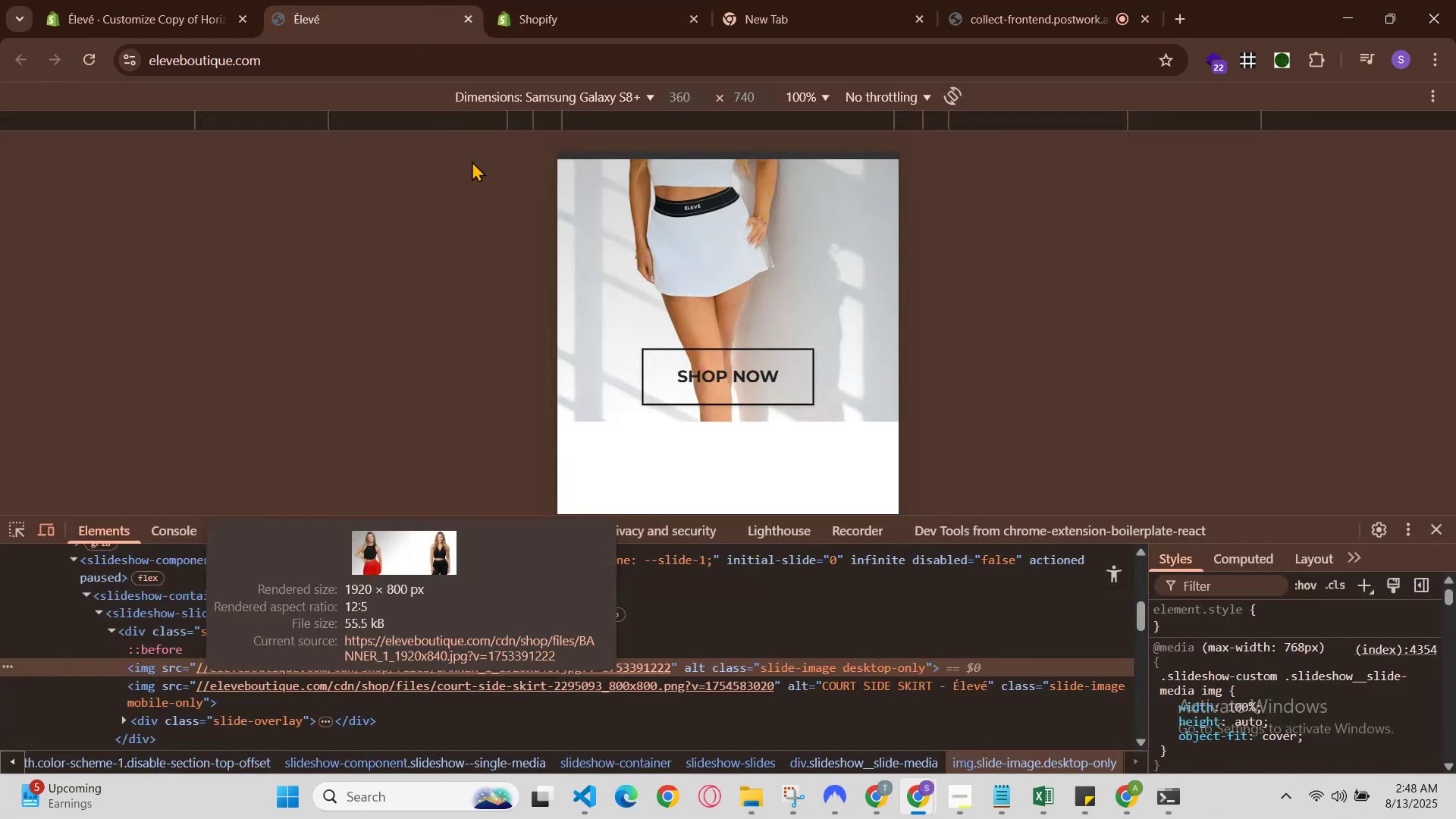 
scroll: coordinate [629, 297], scroll_direction: down, amount: 1.0
 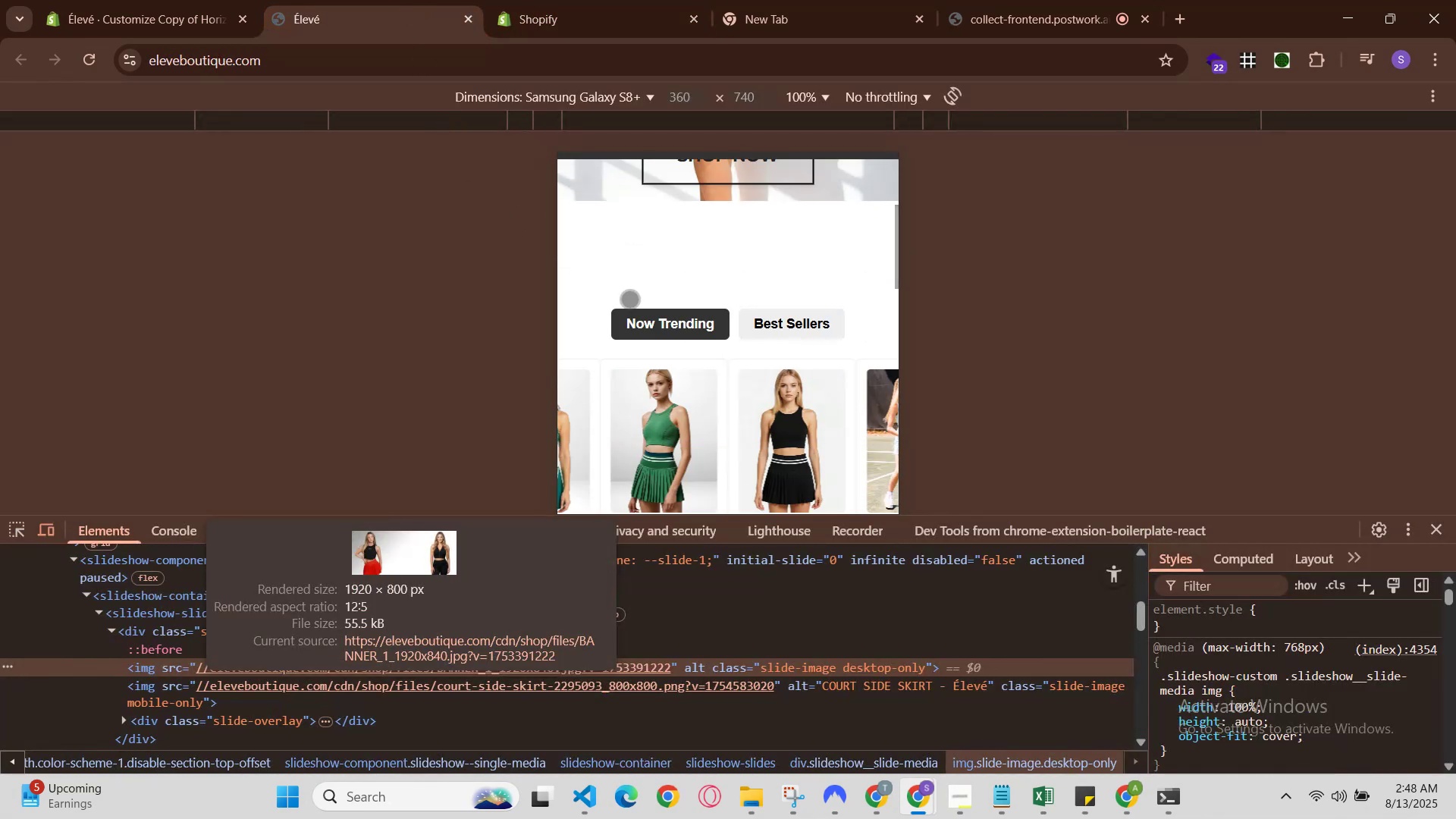 
scroll: coordinate [629, 299], scroll_direction: up, amount: 2.0
 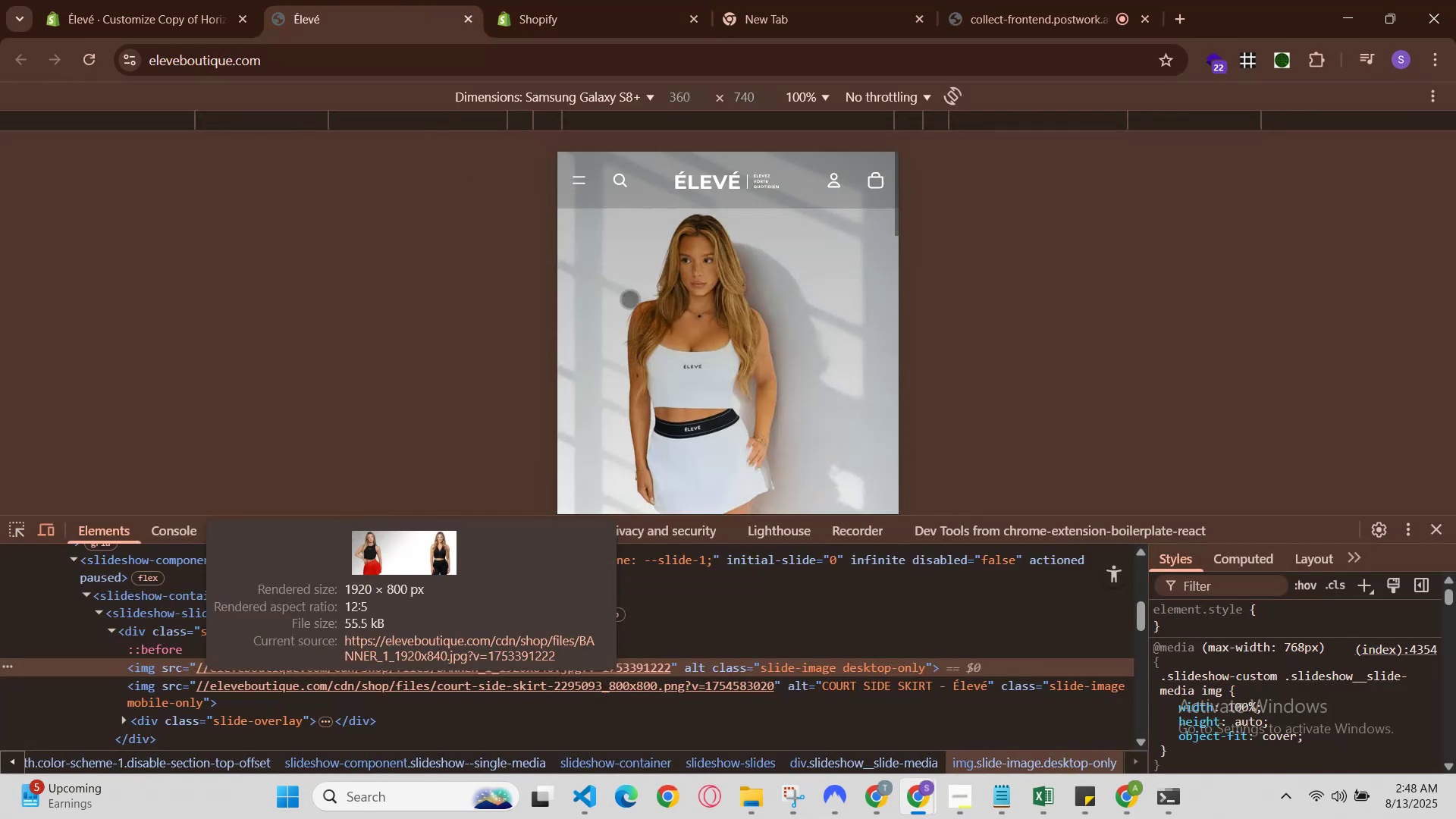 
scroll: coordinate [629, 299], scroll_direction: down, amount: 1.0
 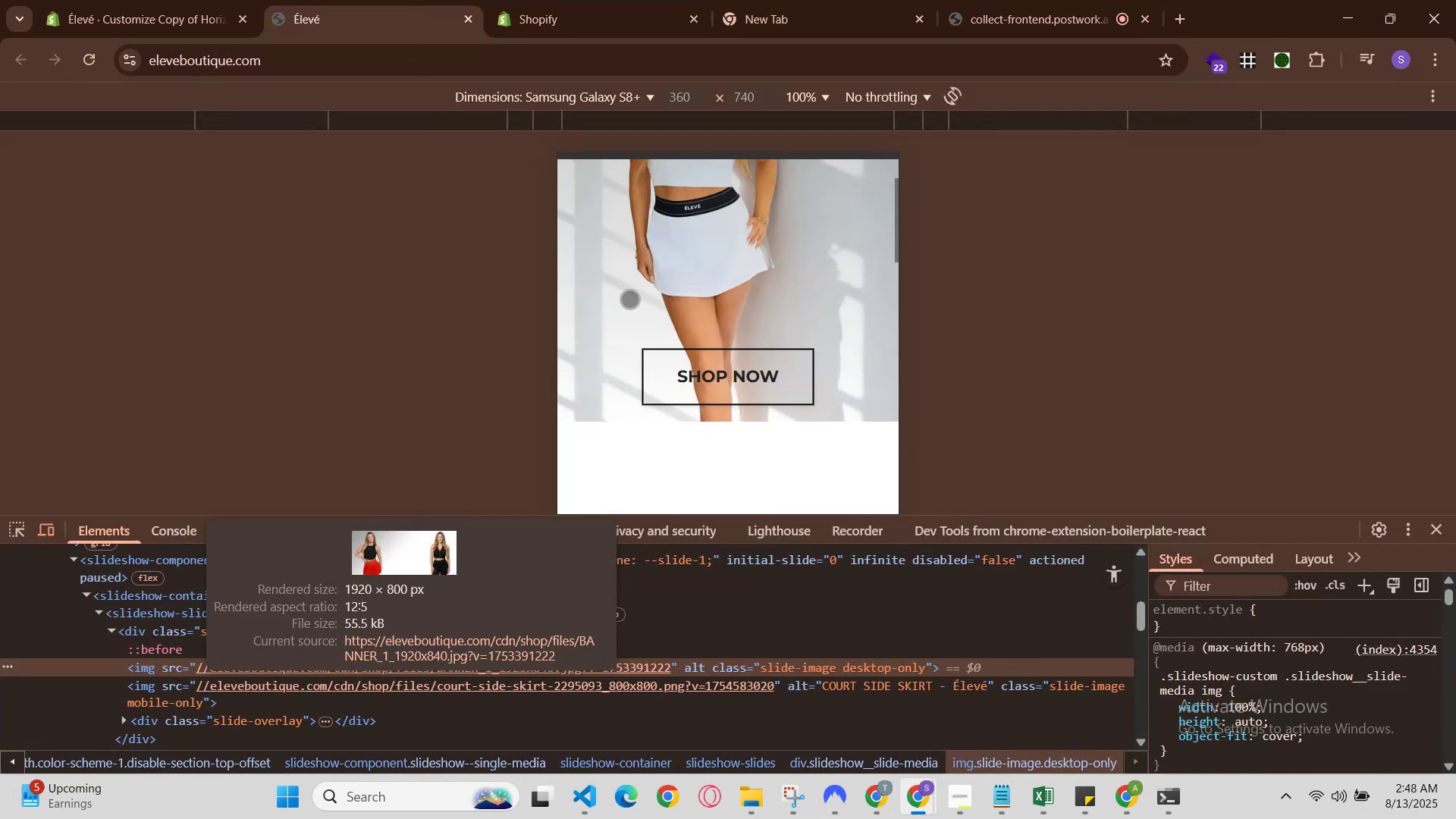 
scroll: coordinate [629, 299], scroll_direction: up, amount: 2.0
 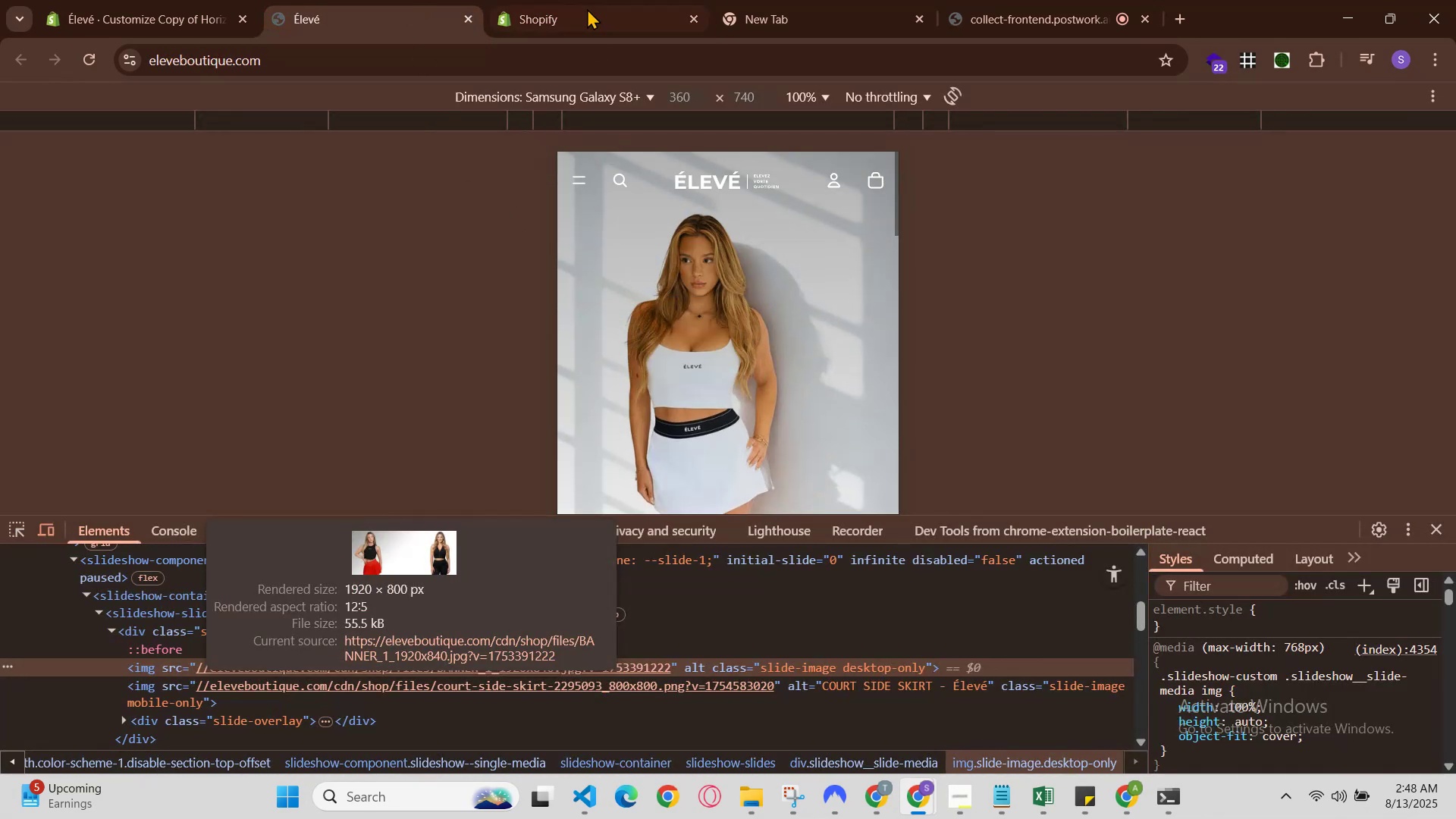 
left_click([580, 0])
 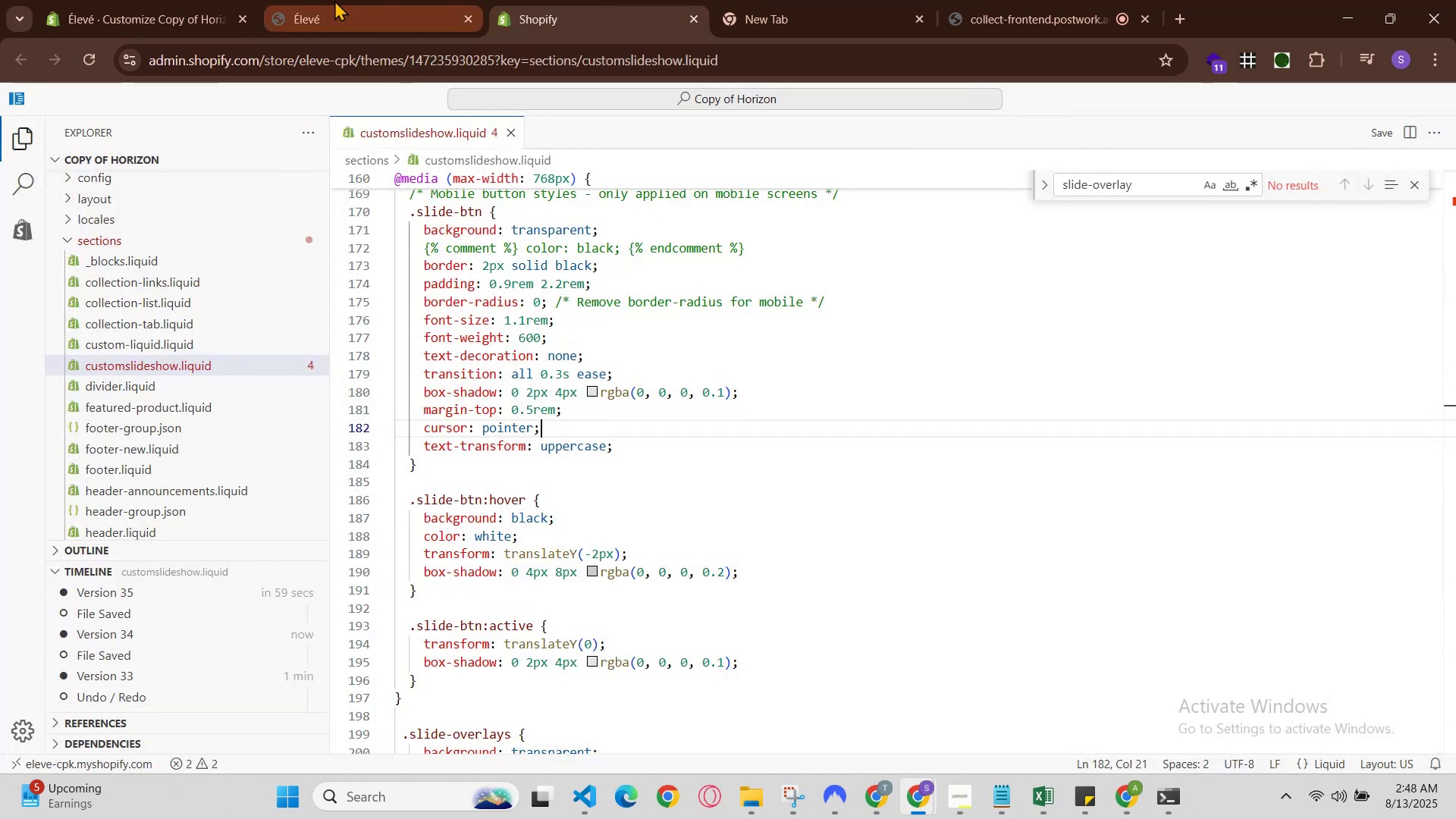 
left_click([378, 0])
 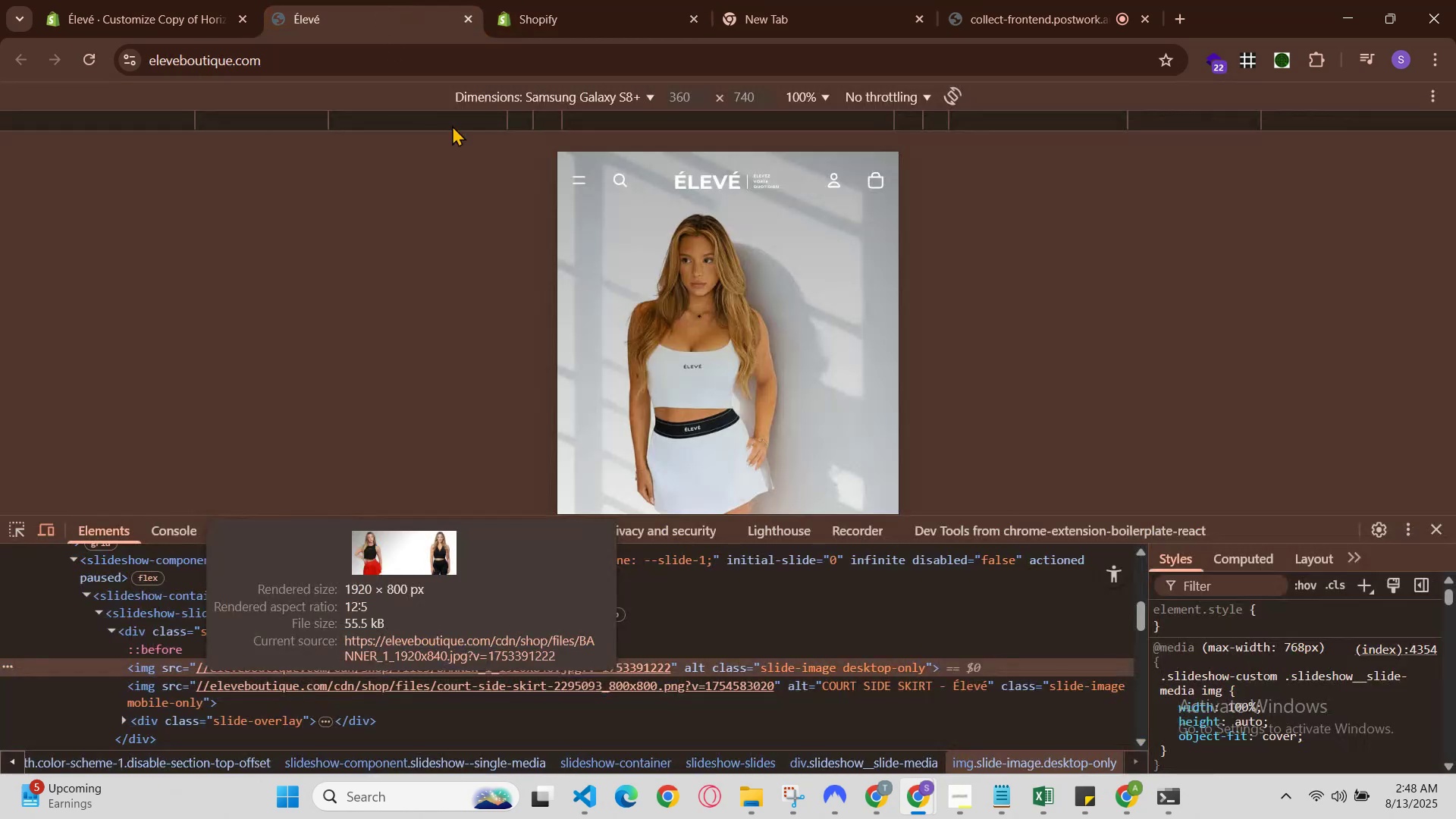 
scroll: coordinate [860, 396], scroll_direction: down, amount: 2.0
 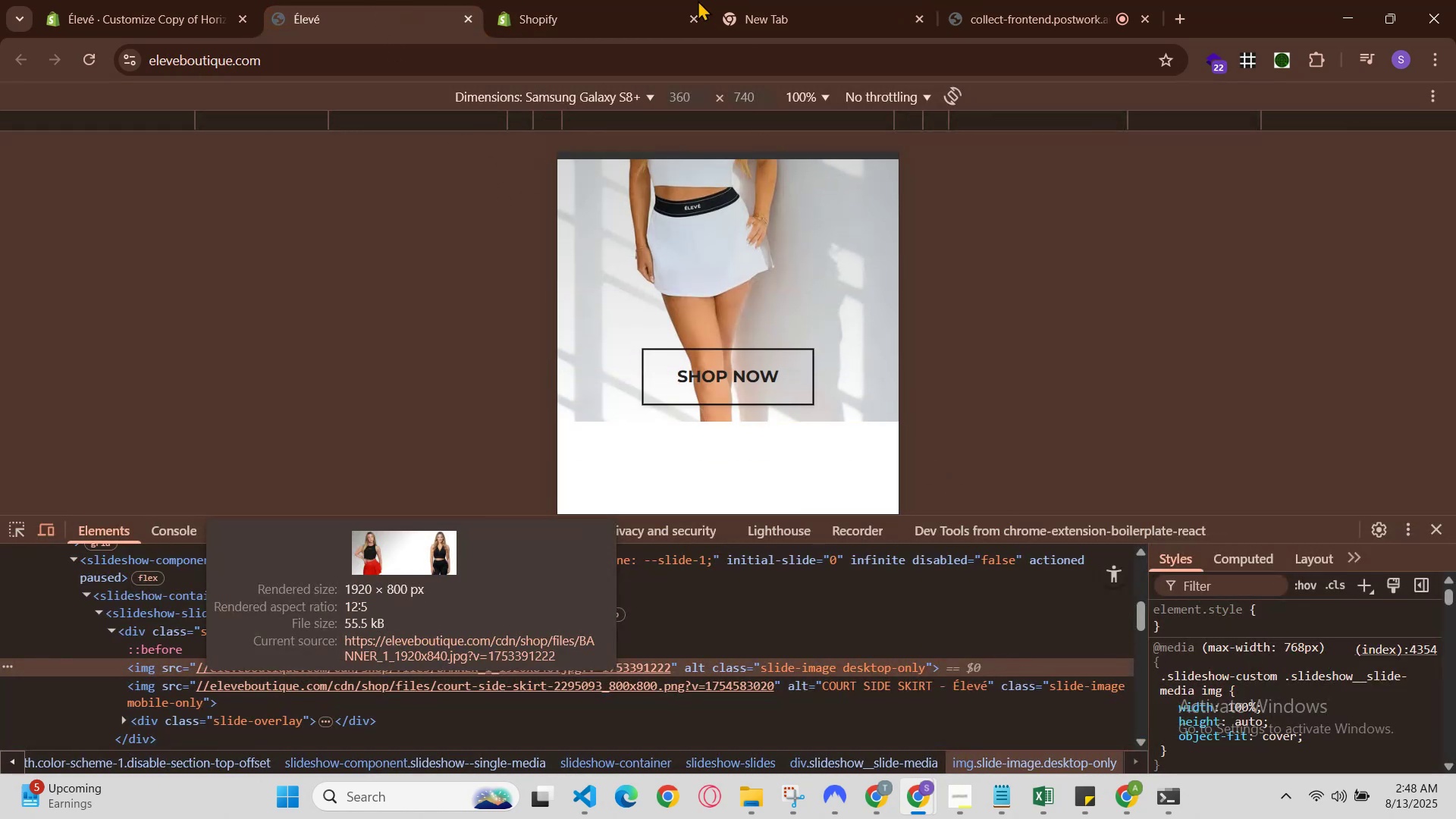 
left_click([599, 0])
 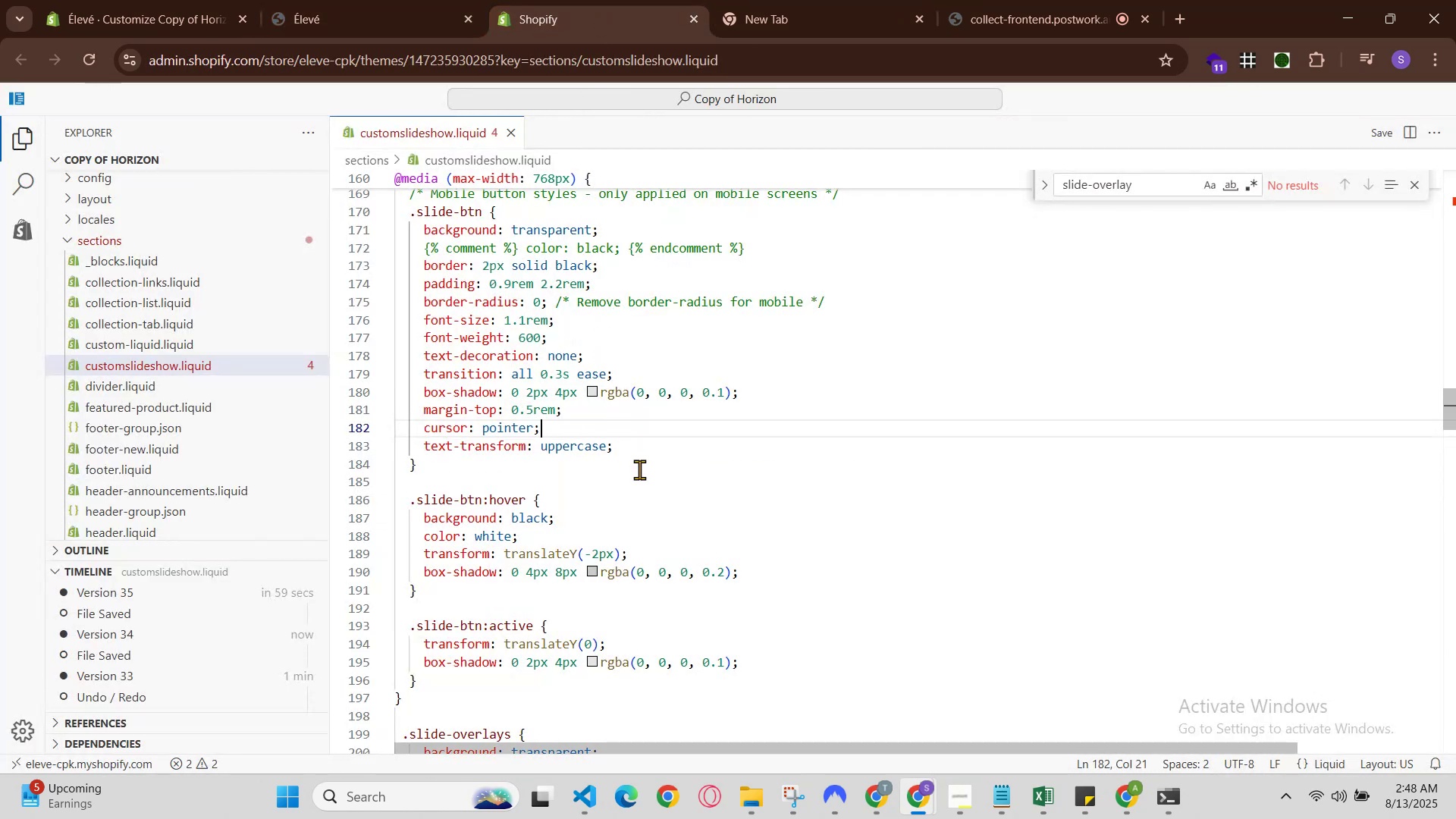 
left_click([654, 430])
 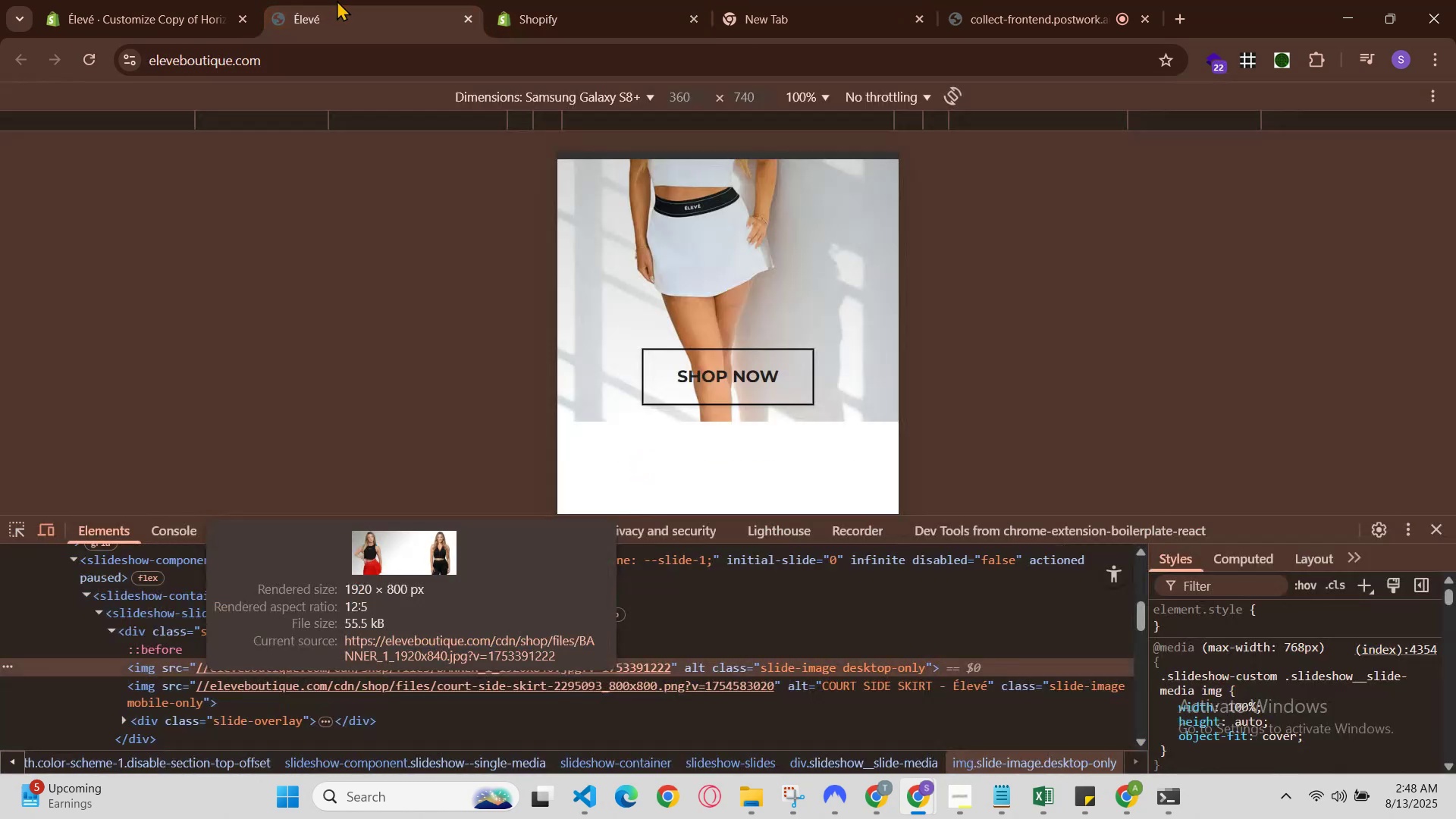 
left_click([562, 0])
 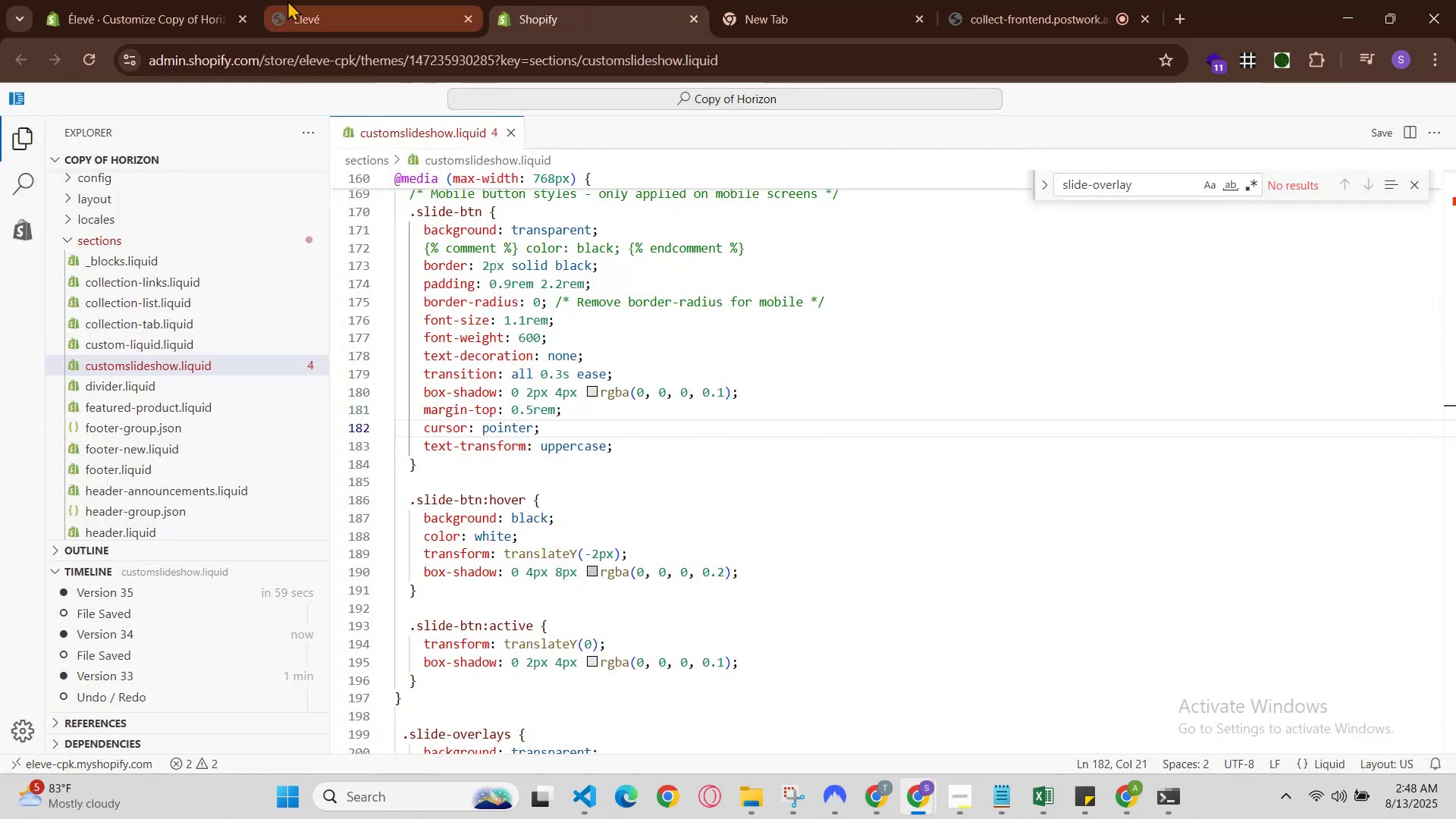 
left_click([318, 0])
 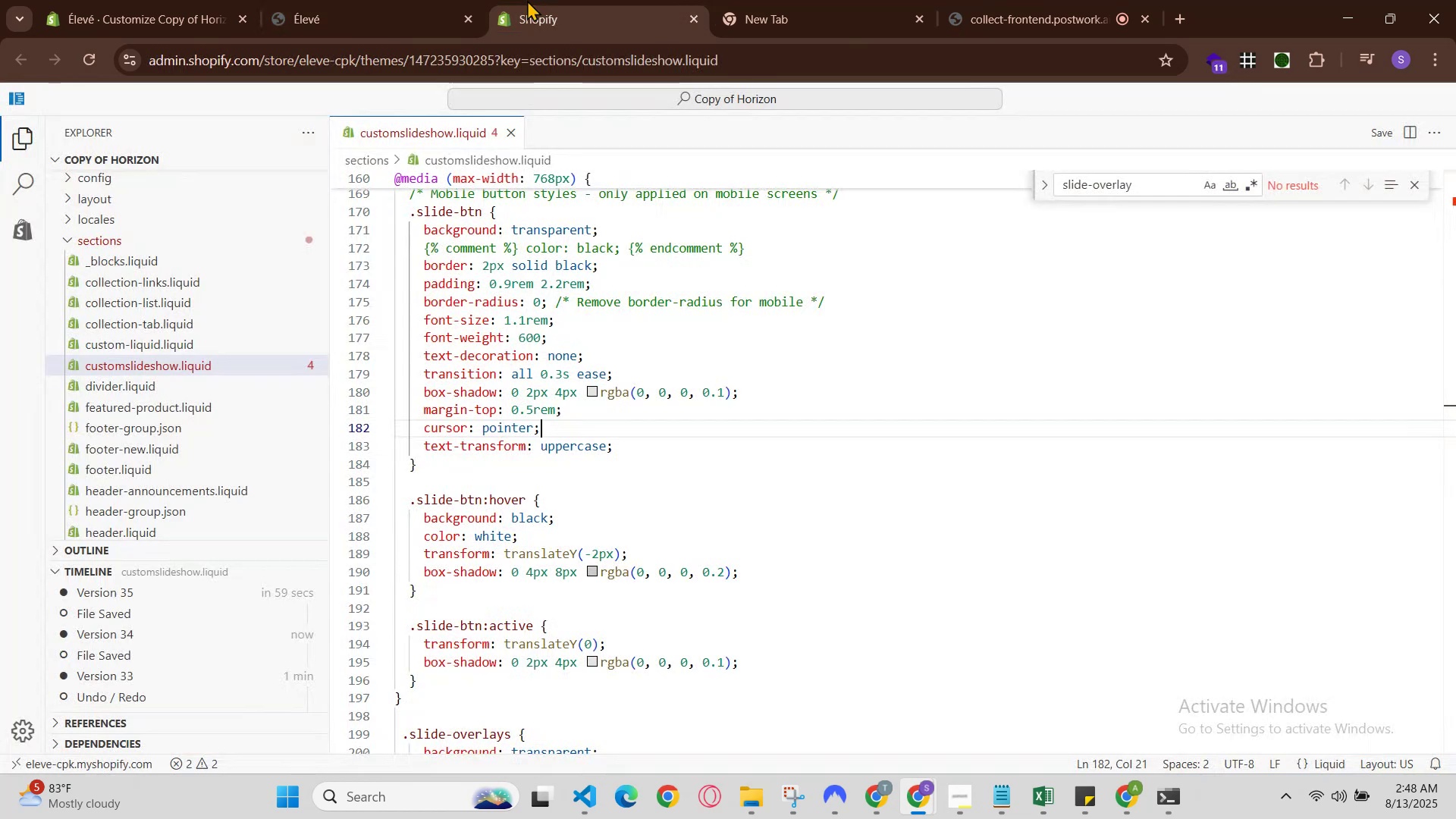 
left_click([306, 0])
 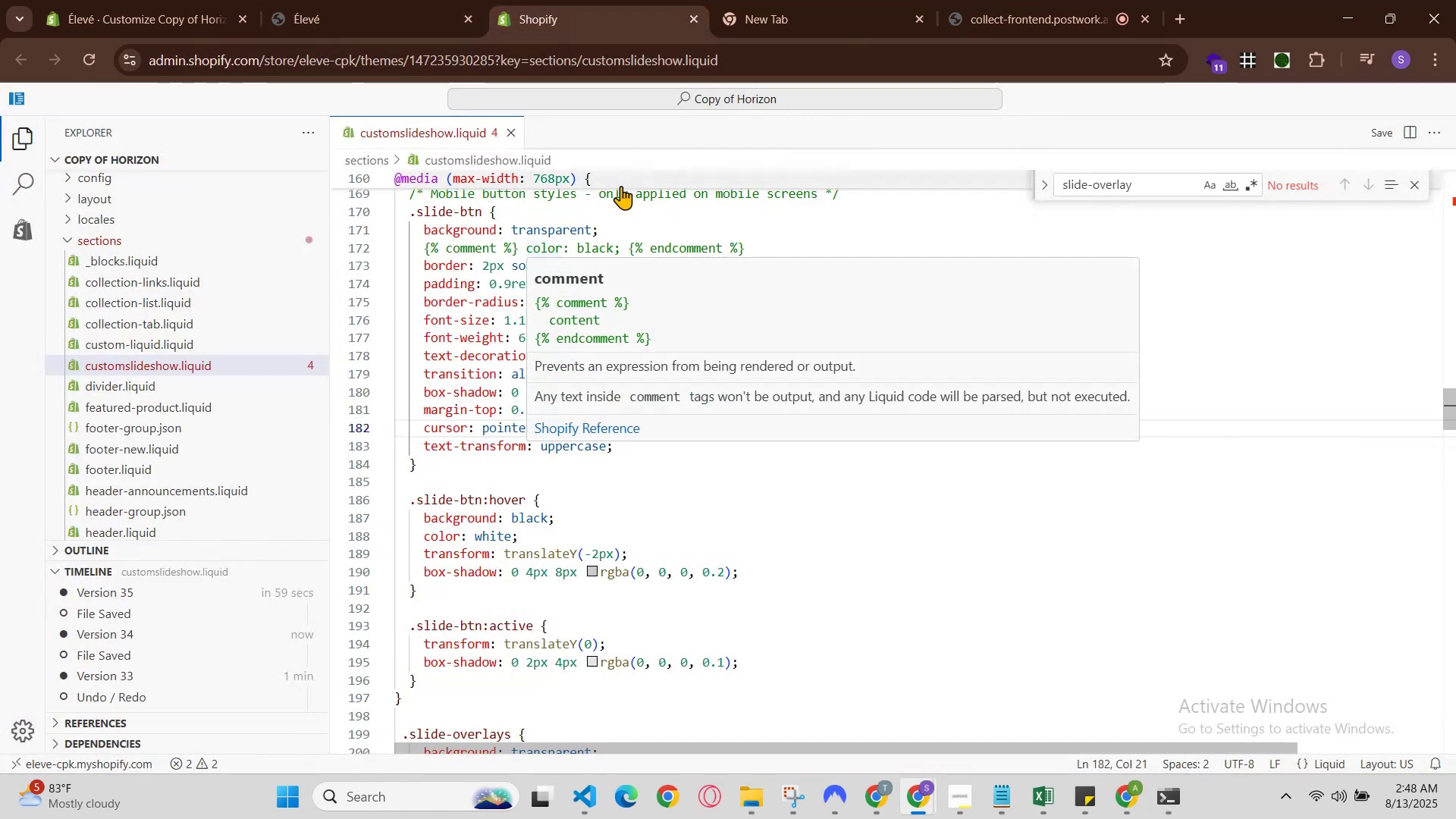 
left_click([346, 0])
 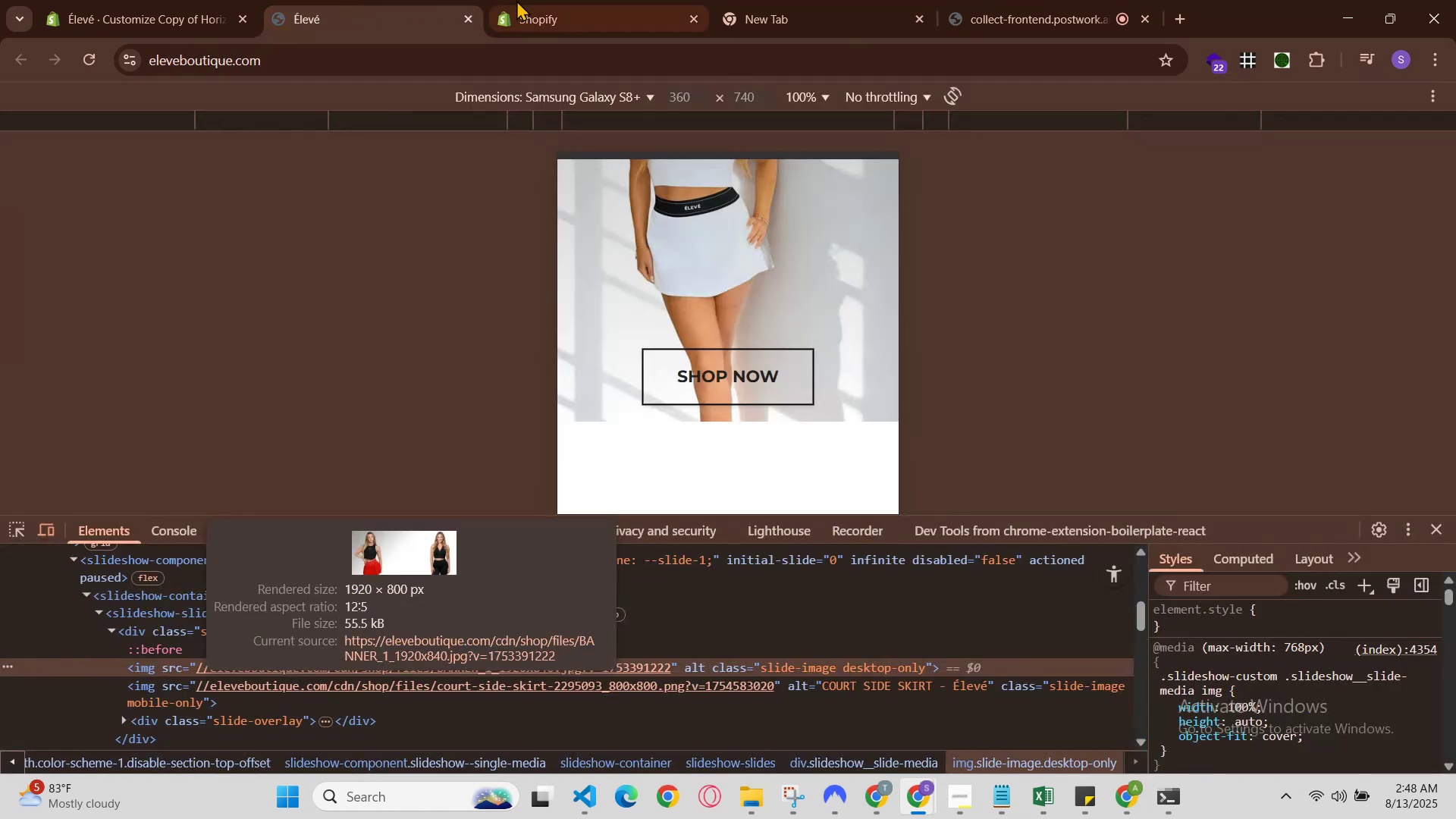 
left_click([528, 0])
 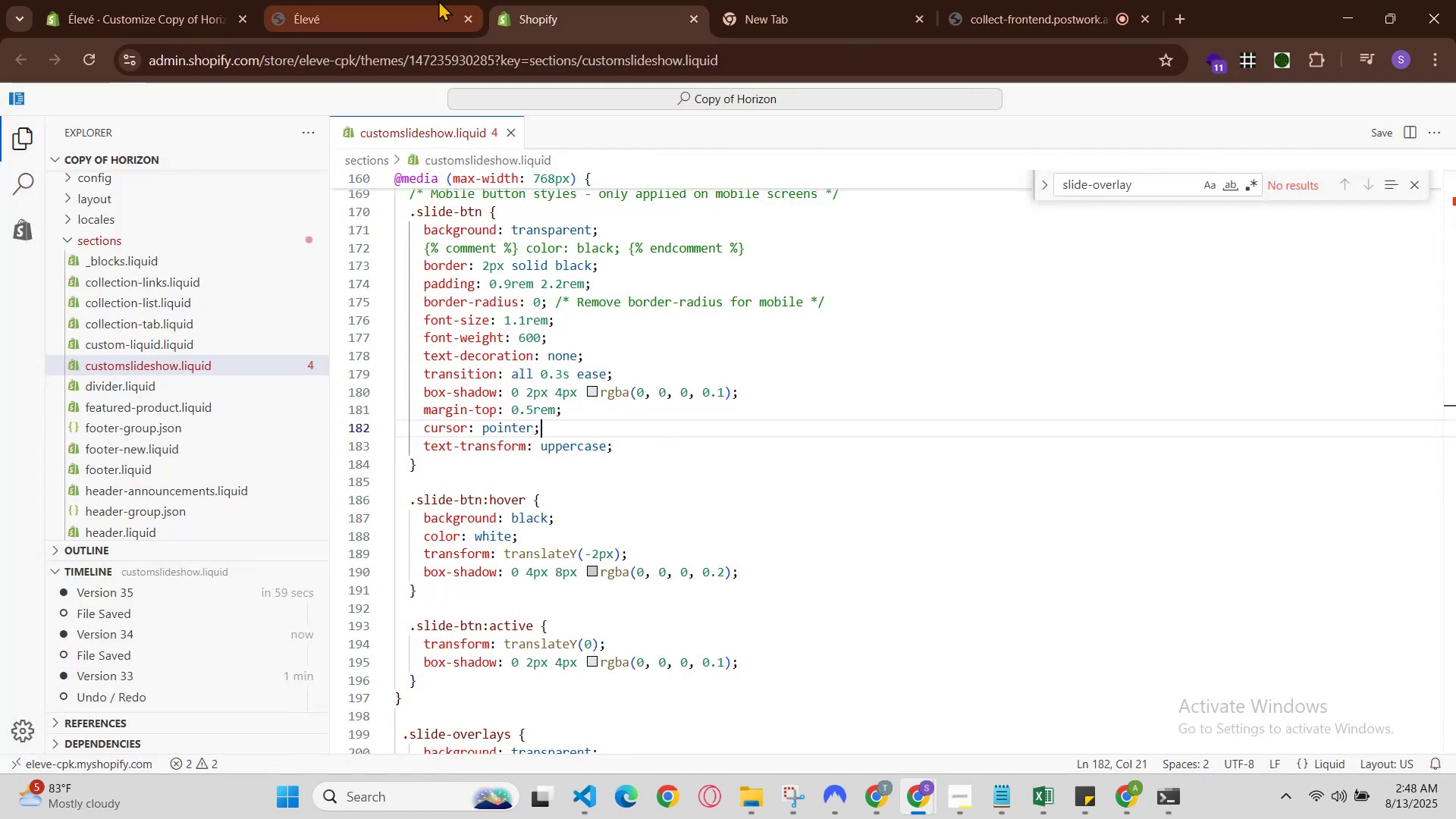 
left_click([432, 0])
 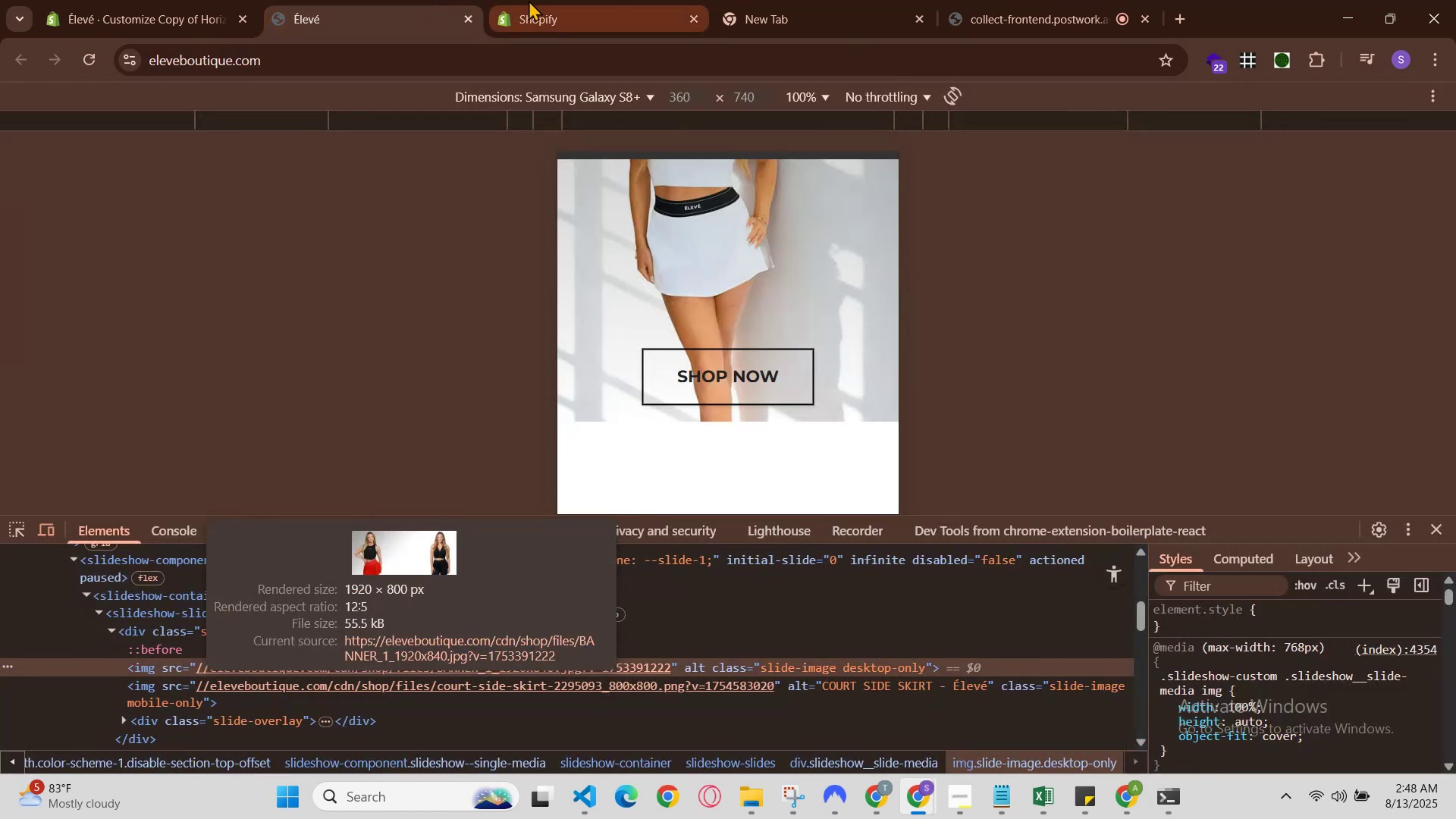 
left_click([554, 0])
 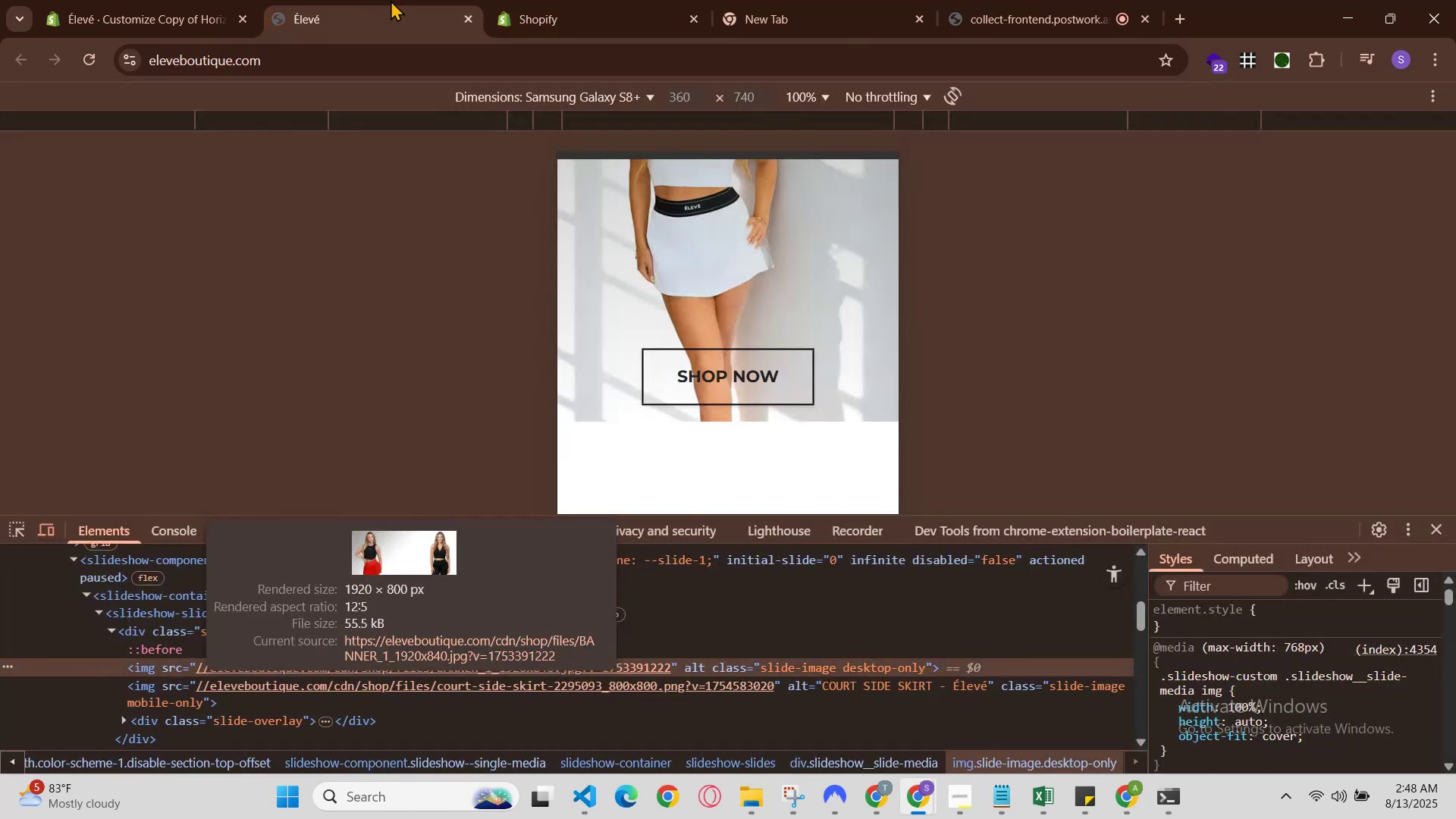 
wait(5.14)
 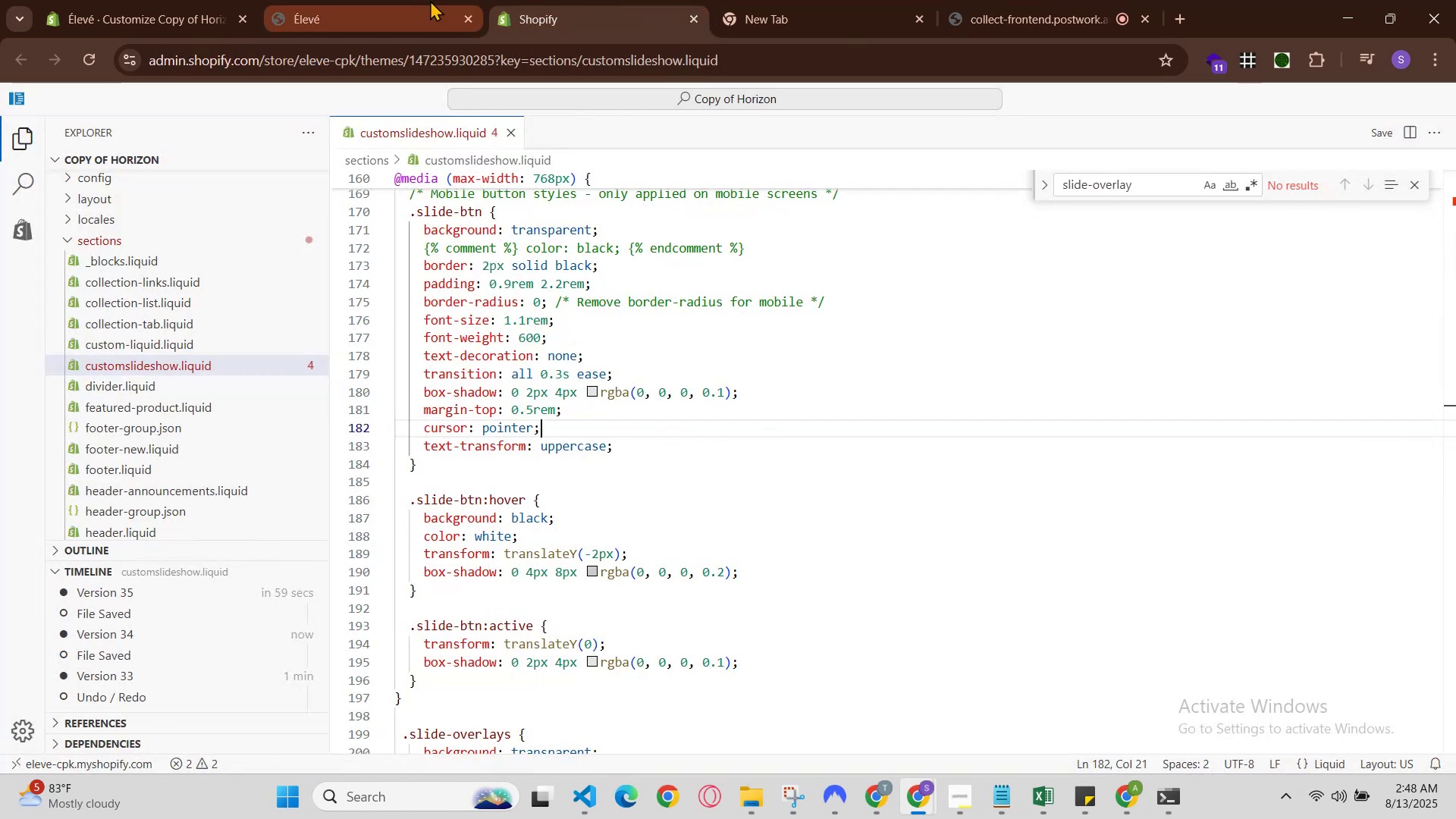 
scroll: coordinate [692, 314], scroll_direction: none, amount: 0.0
 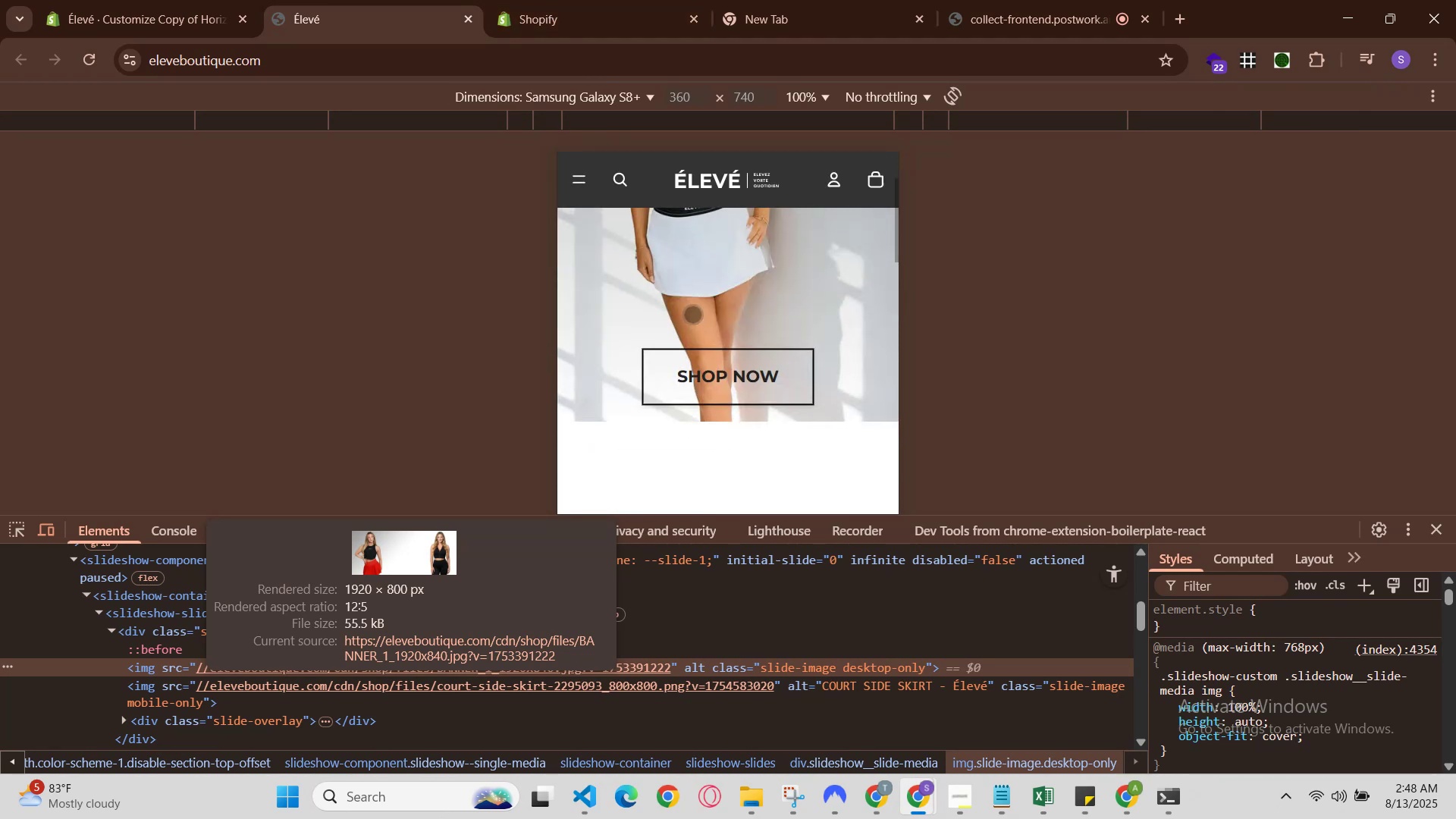 
scroll: coordinate [727, 374], scroll_direction: down, amount: 1.0
 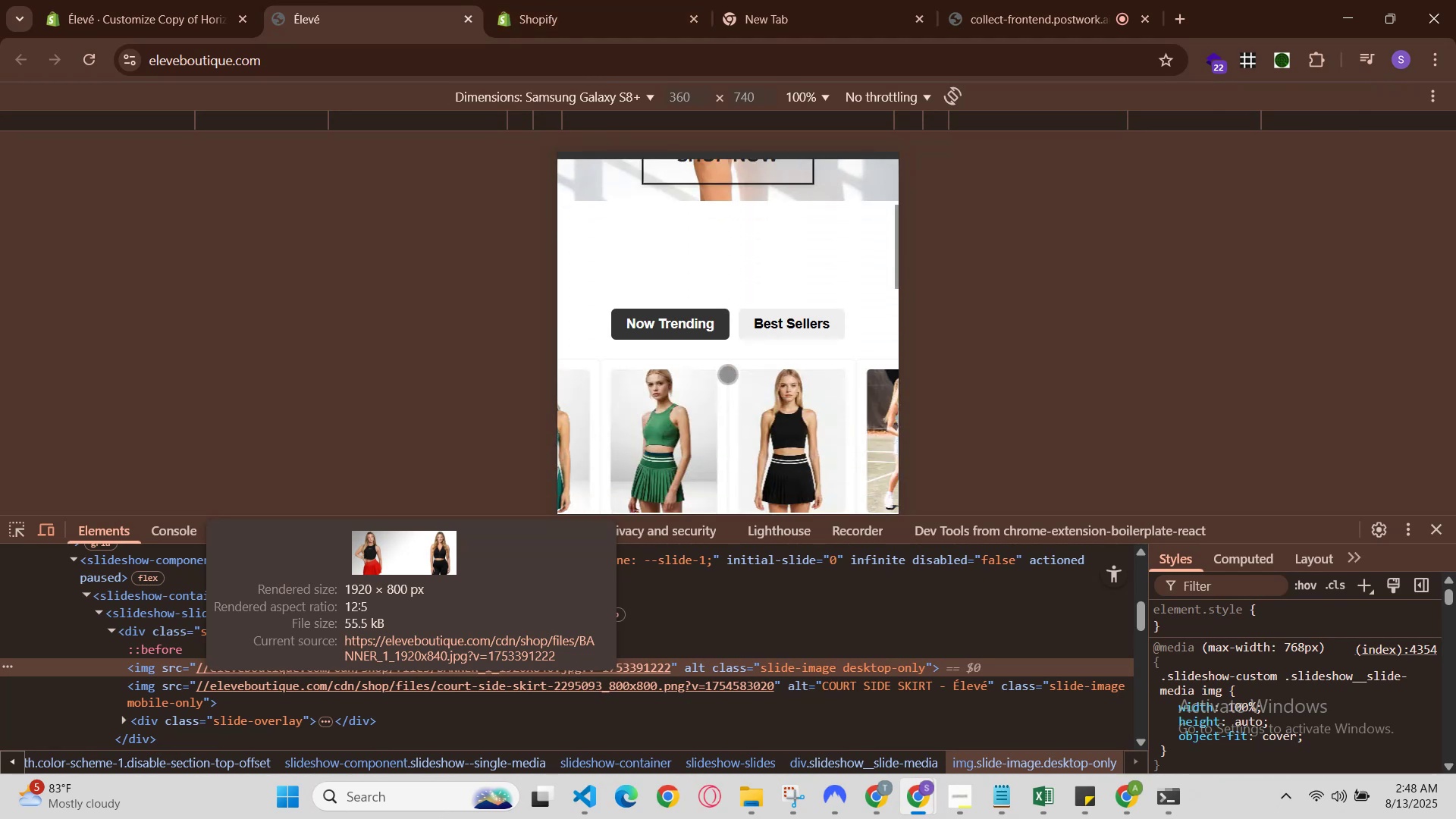 
scroll: coordinate [727, 374], scroll_direction: up, amount: 1.0
 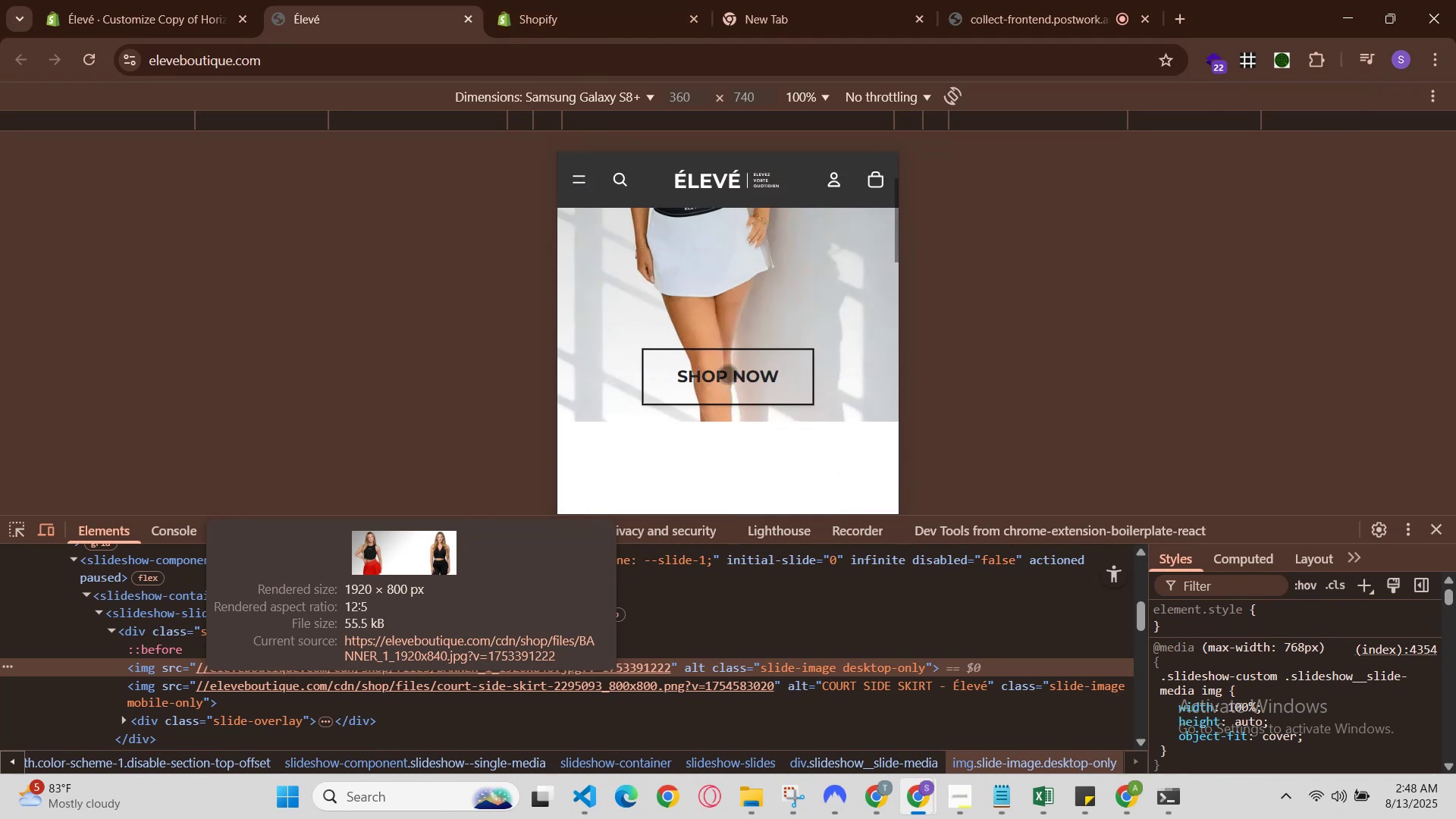 
scroll: coordinate [727, 374], scroll_direction: down, amount: 1.0
 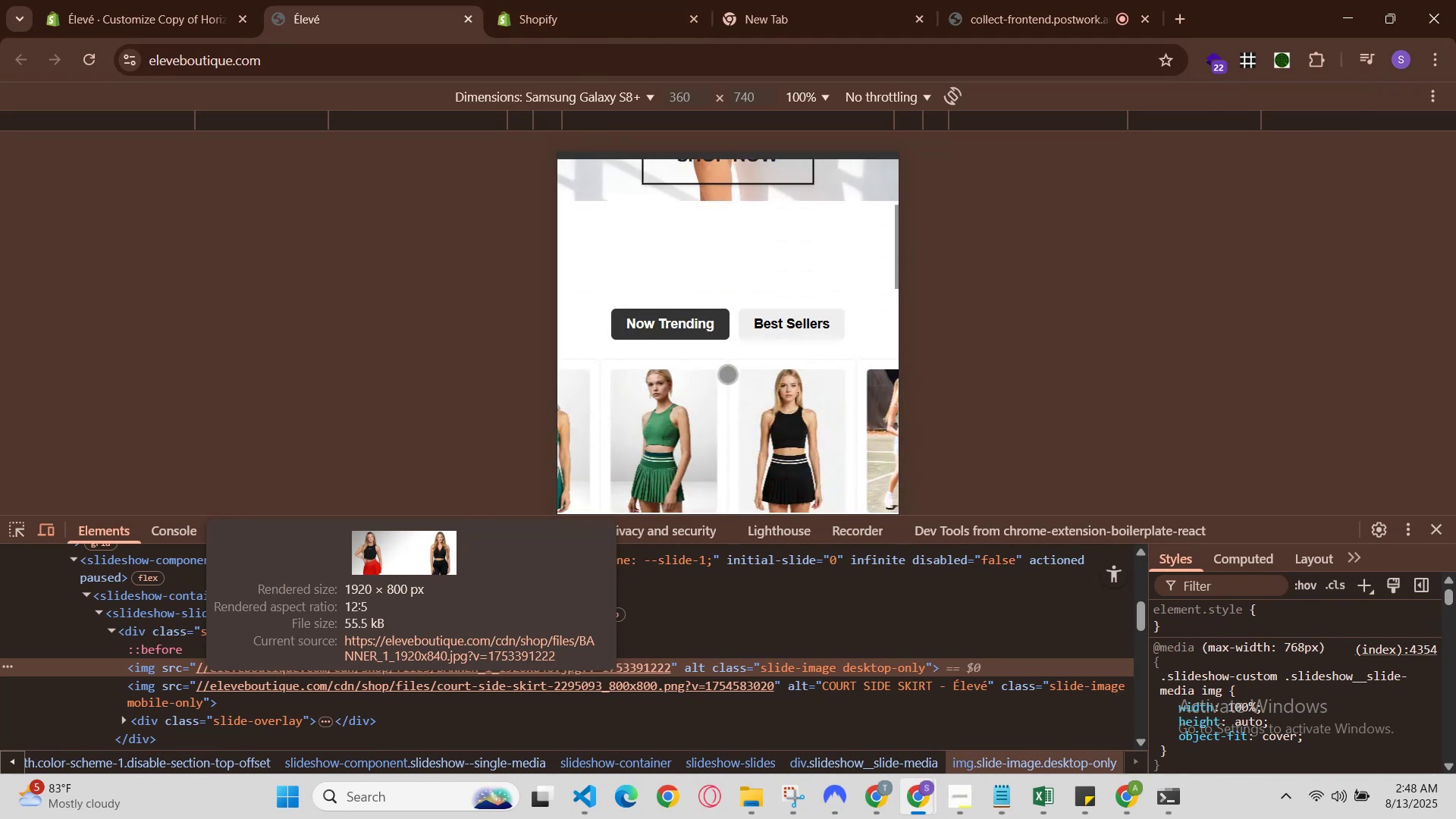 
scroll: coordinate [727, 374], scroll_direction: up, amount: 2.0
 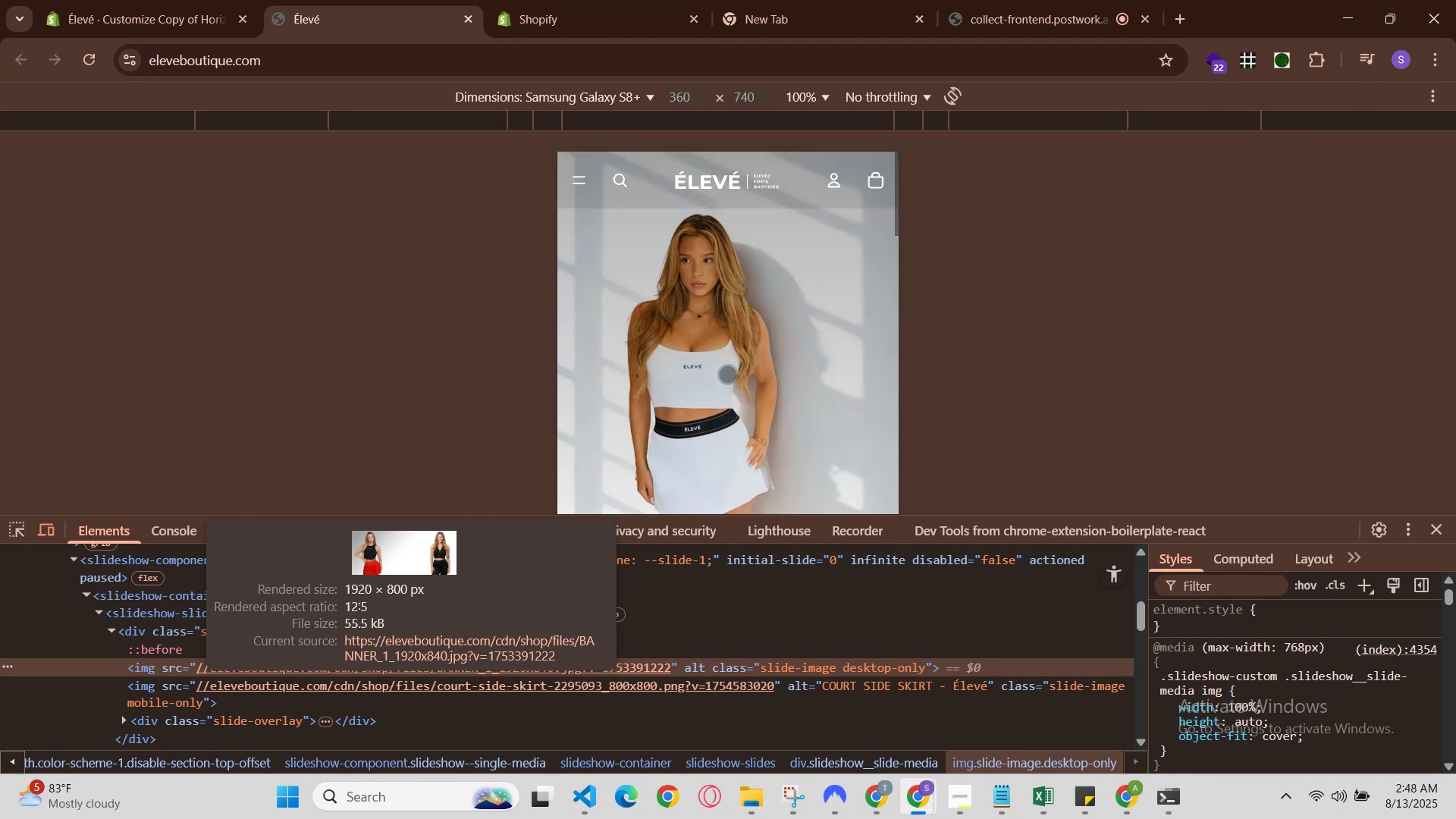 
scroll: coordinate [708, 347], scroll_direction: down, amount: 2.0
 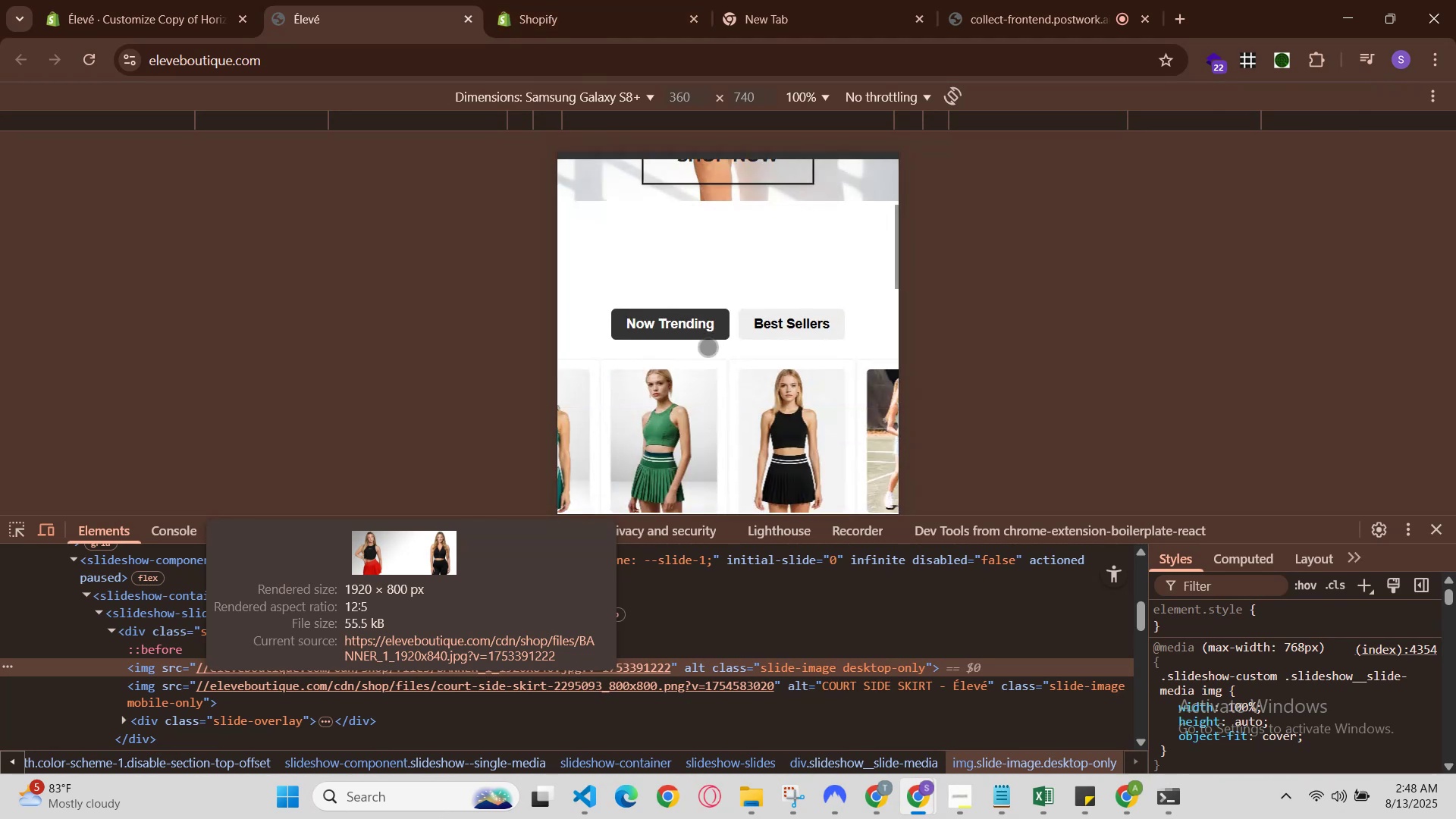 
scroll: coordinate [708, 347], scroll_direction: up, amount: 1.0
 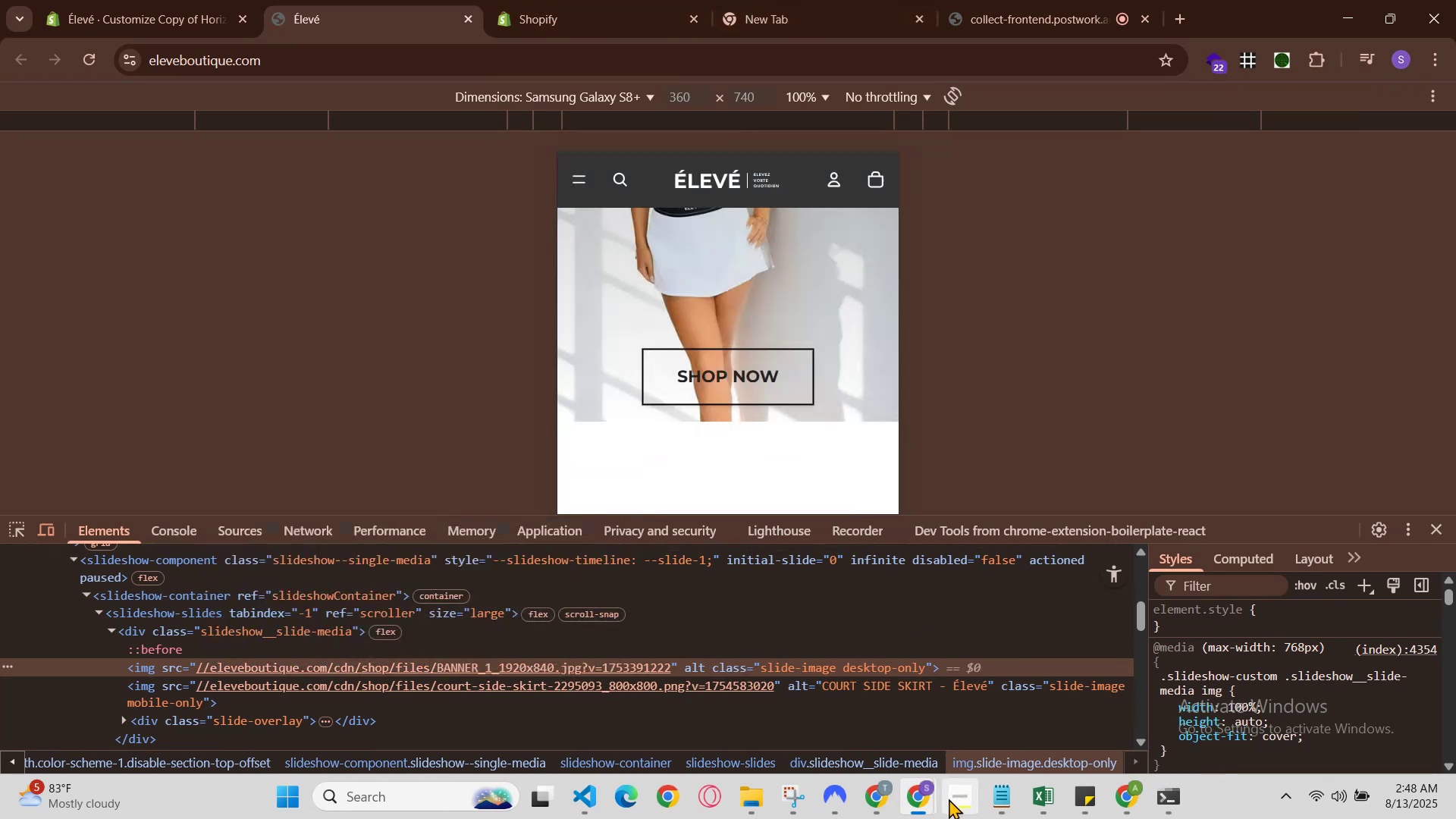 
left_click([885, 801])
 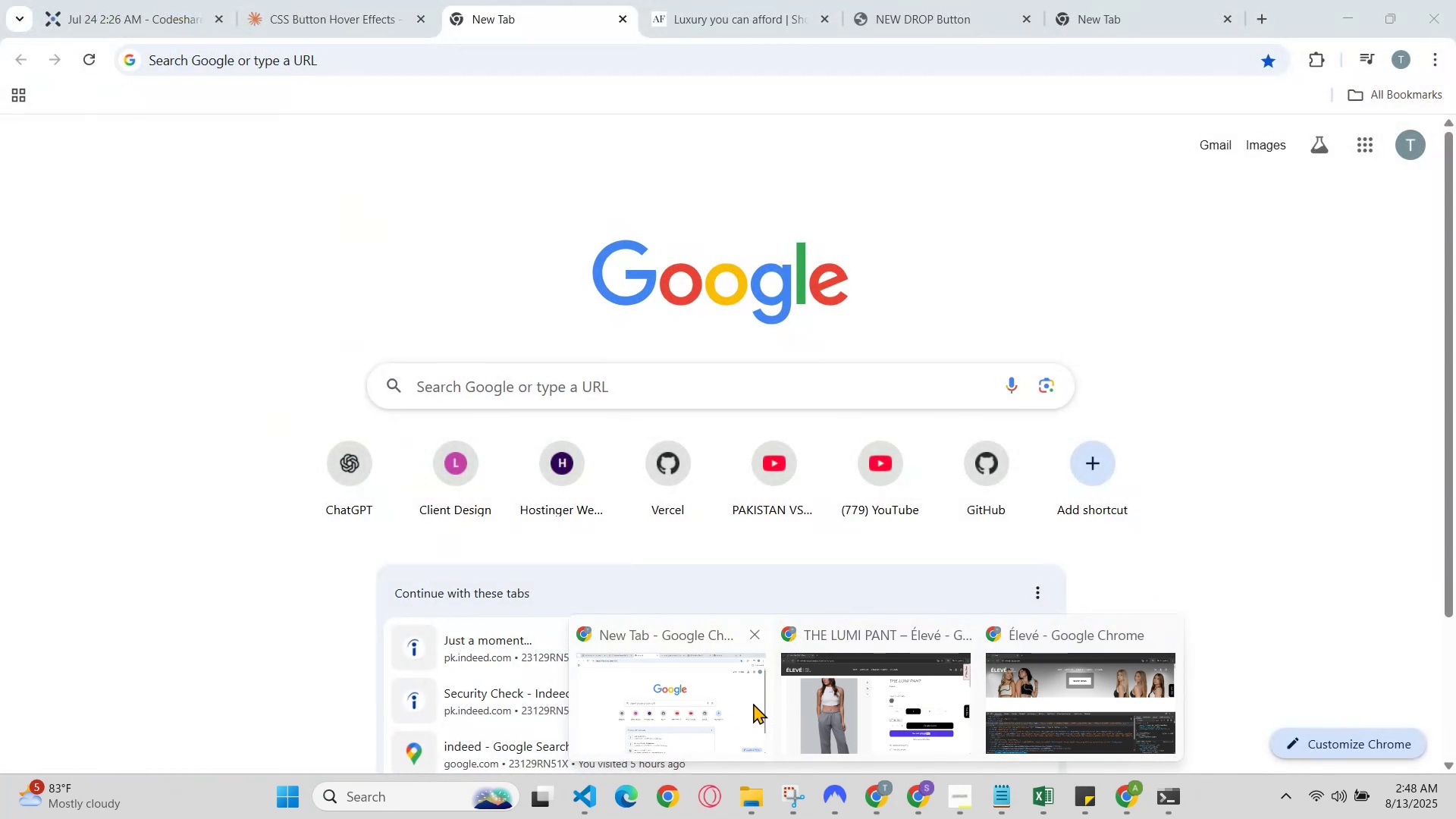 
left_click([673, 701])
 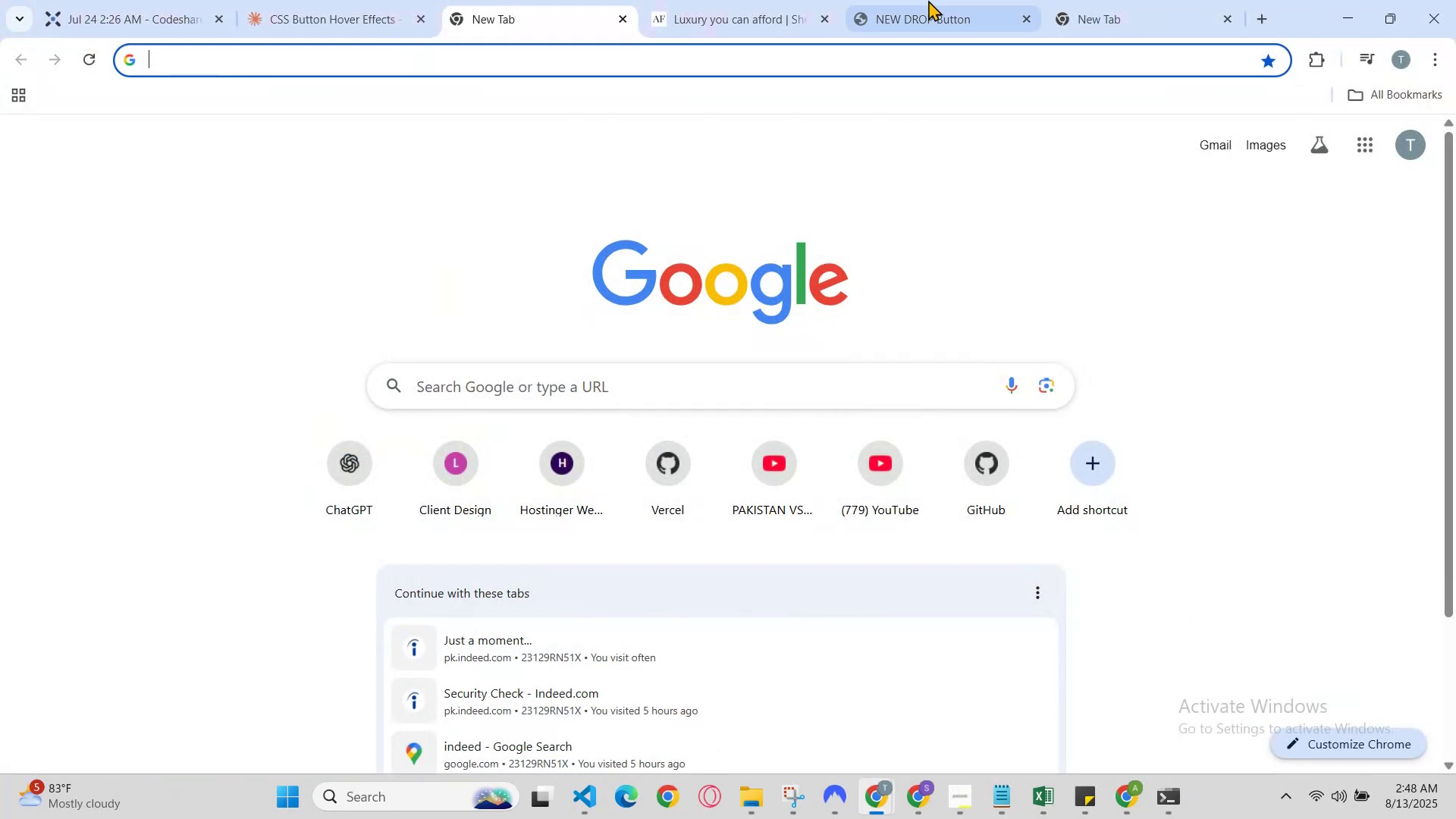 
left_click([965, 0])
 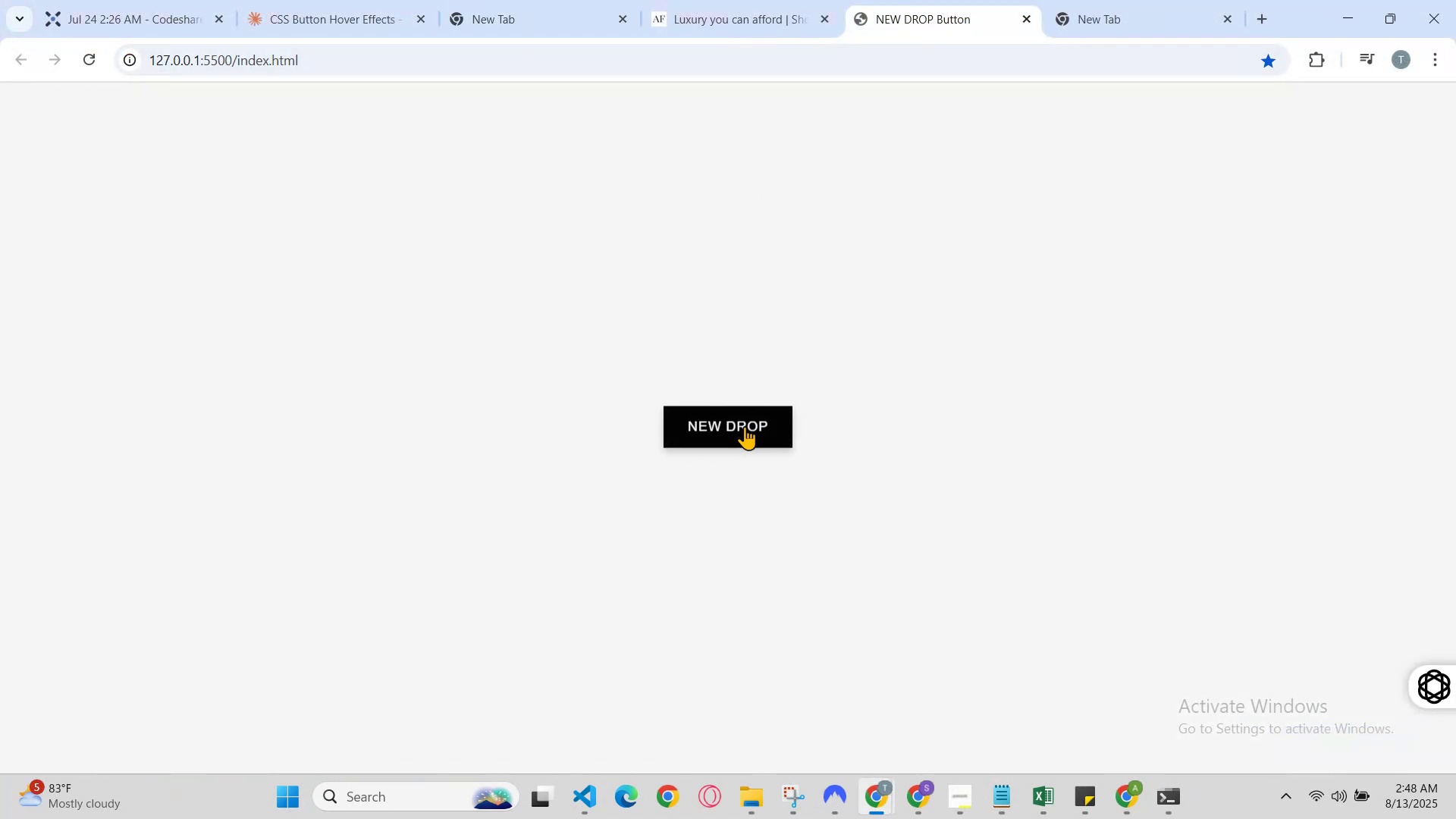 
left_click([743, 0])
 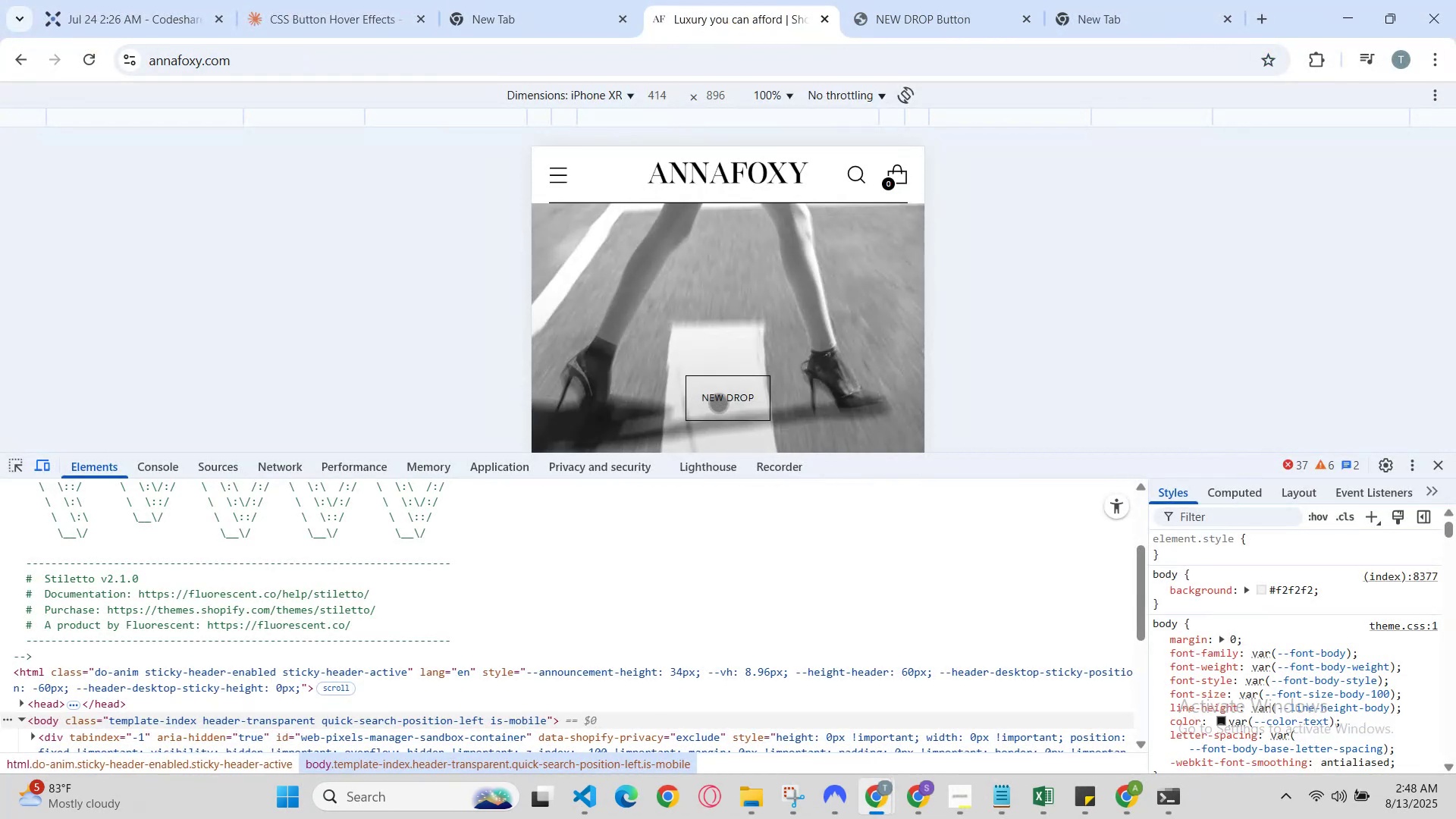 
right_click([718, 403])
 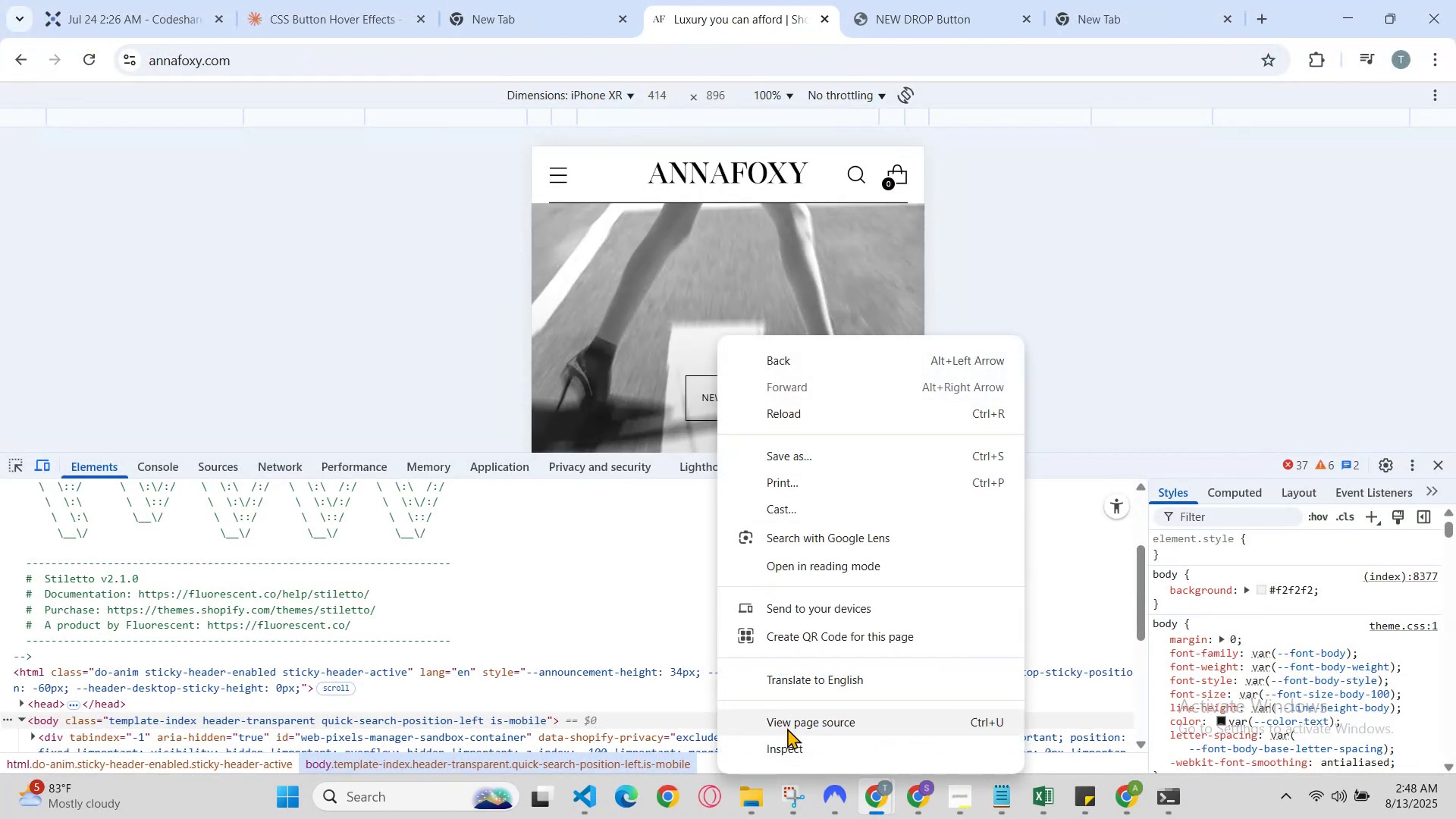 
left_click([792, 746])
 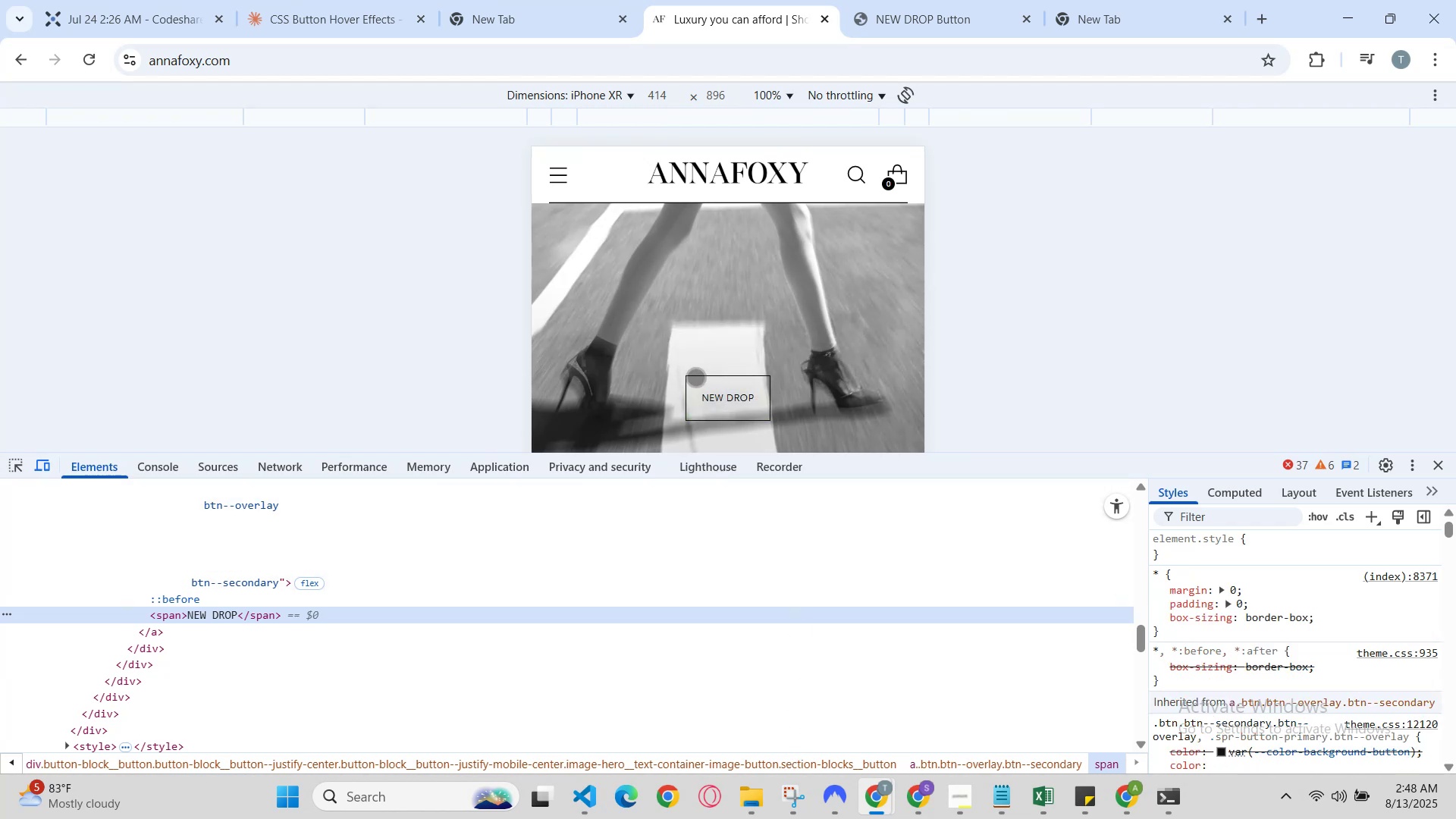 
right_click([695, 377])
 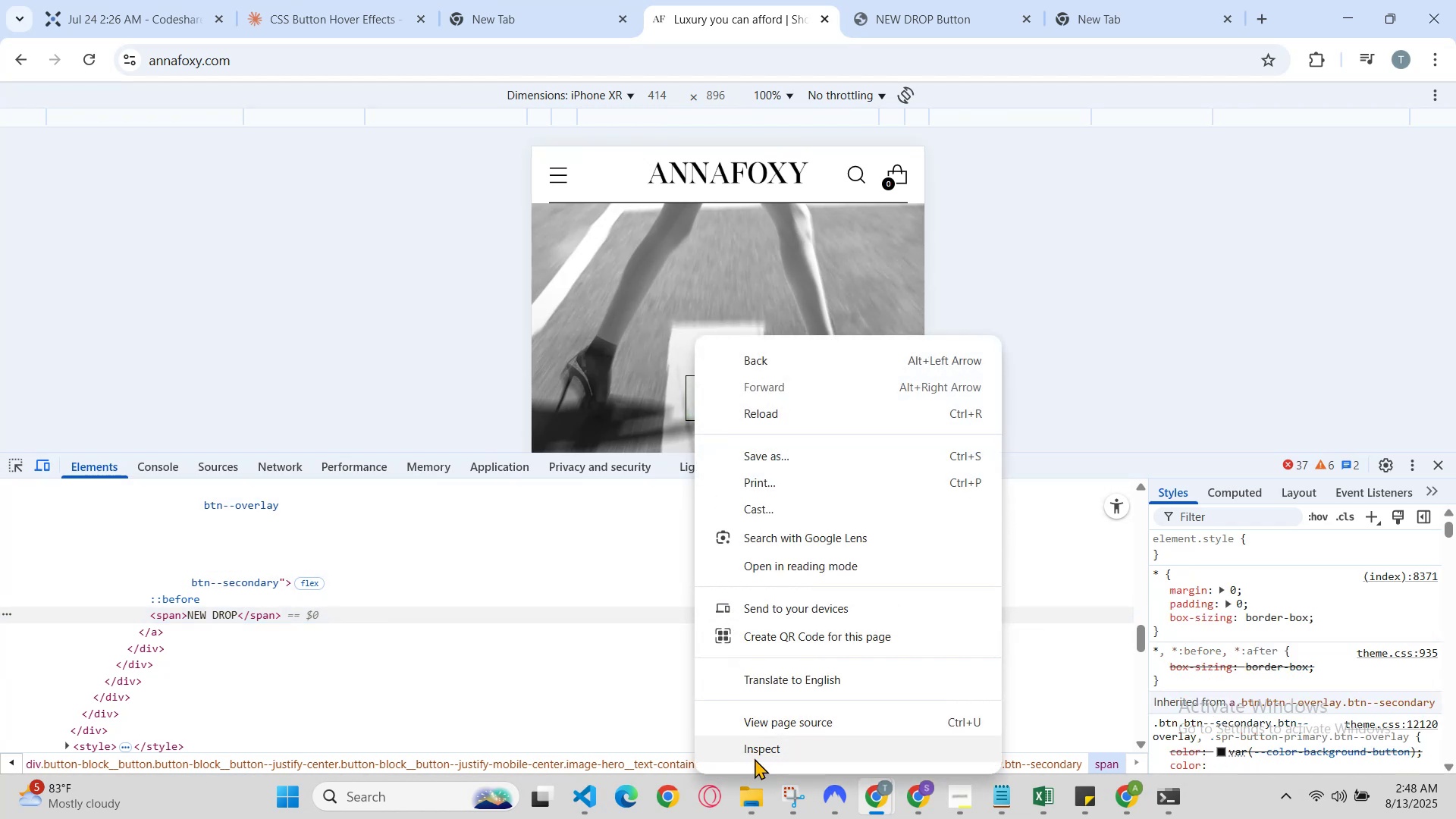 
left_click([755, 759])
 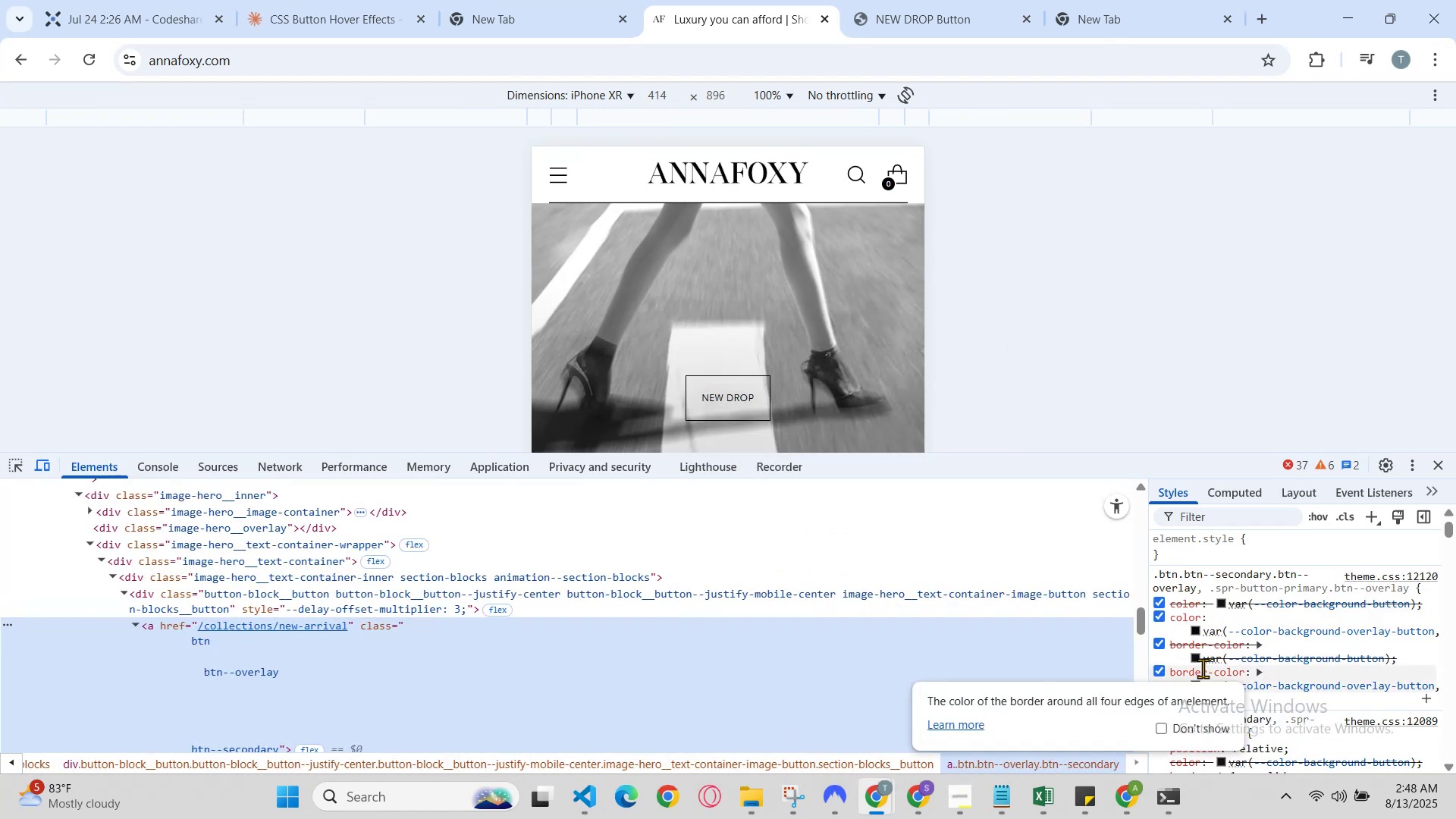 
scroll: coordinate [1176, 629], scroll_direction: down, amount: 2.0
 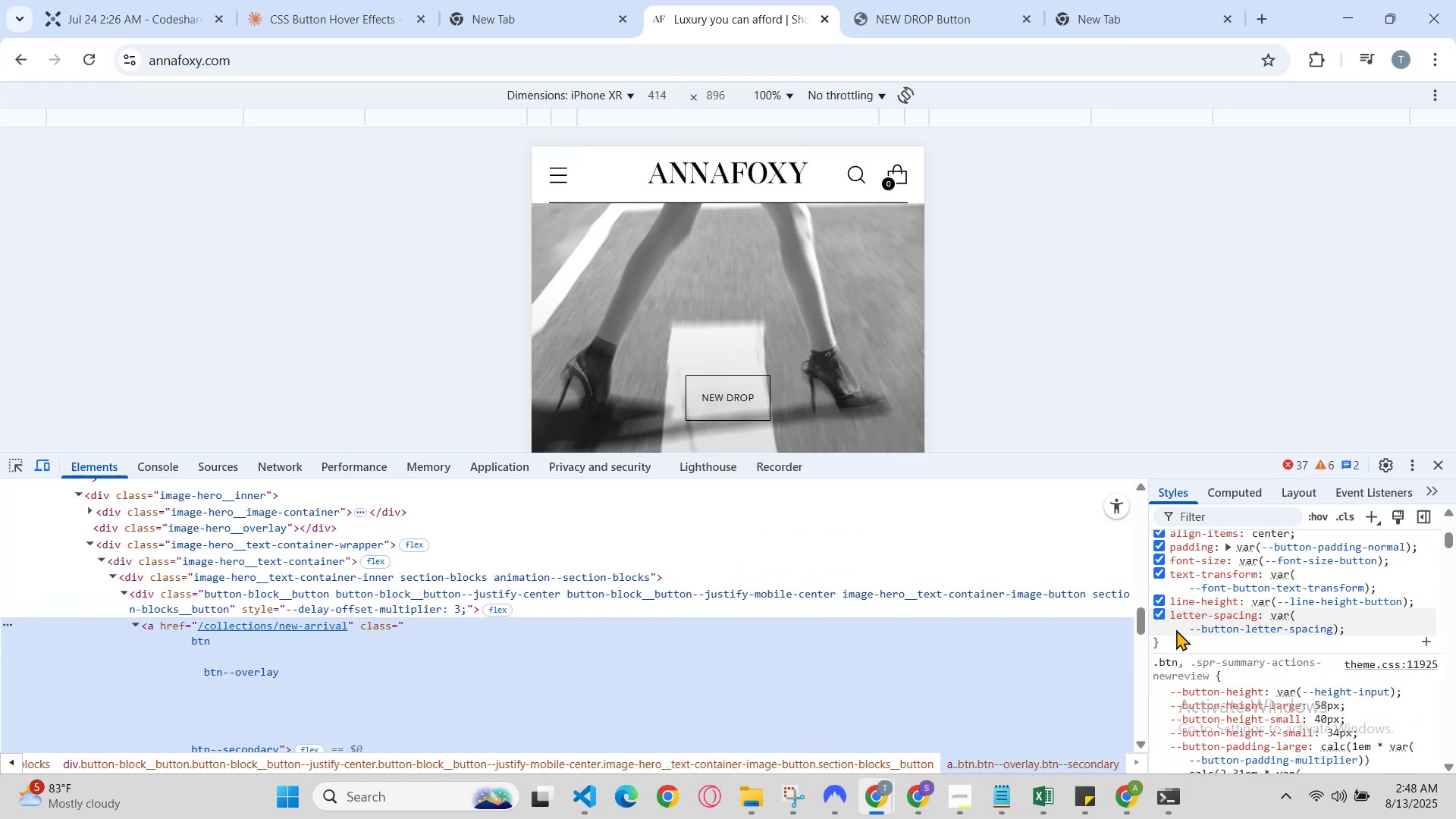 
scroll: coordinate [1176, 629], scroll_direction: up, amount: 1.0
 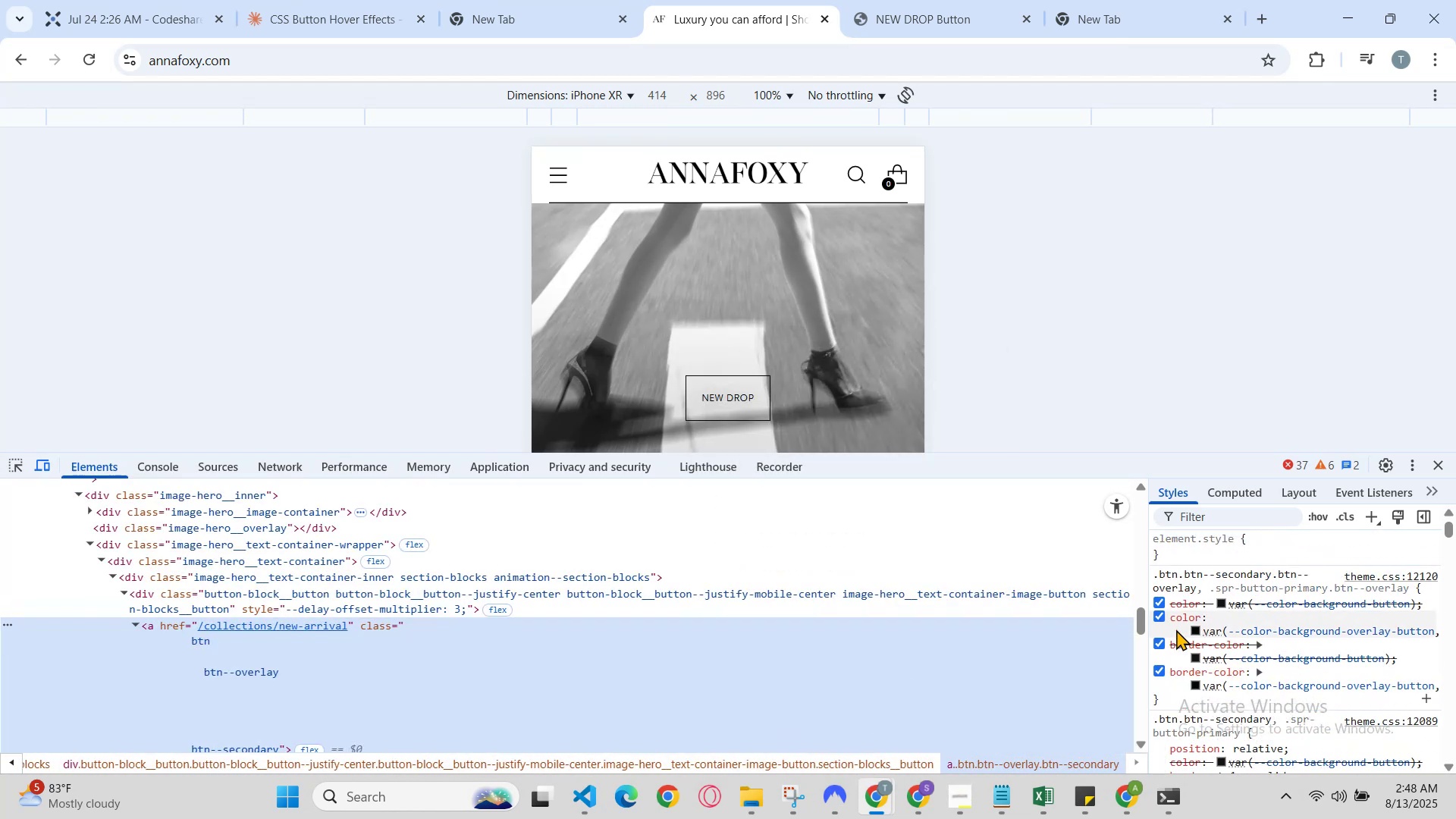 
scroll: coordinate [1171, 642], scroll_direction: down, amount: 1.0
 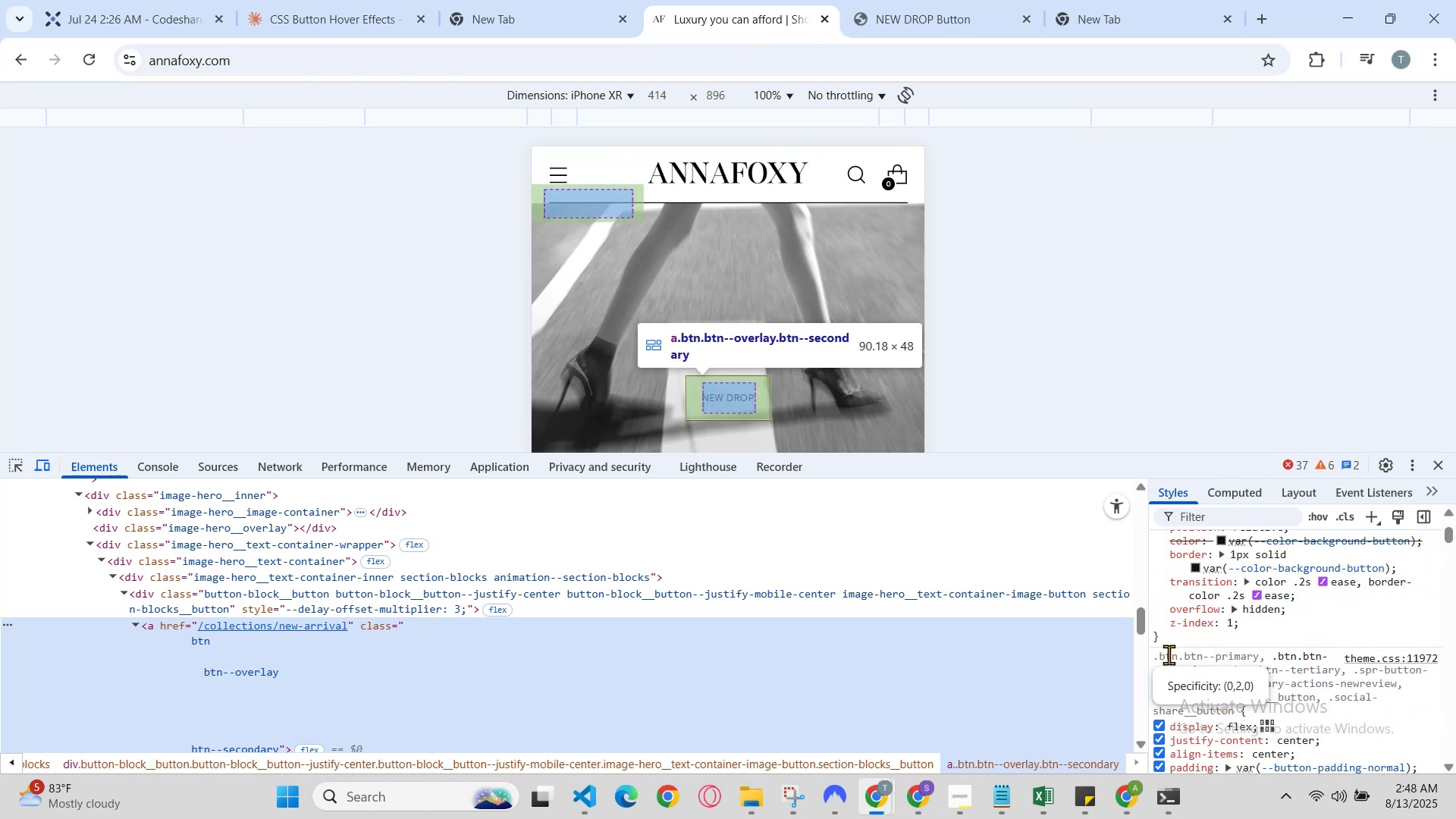 
scroll: coordinate [1169, 654], scroll_direction: up, amount: 1.0
 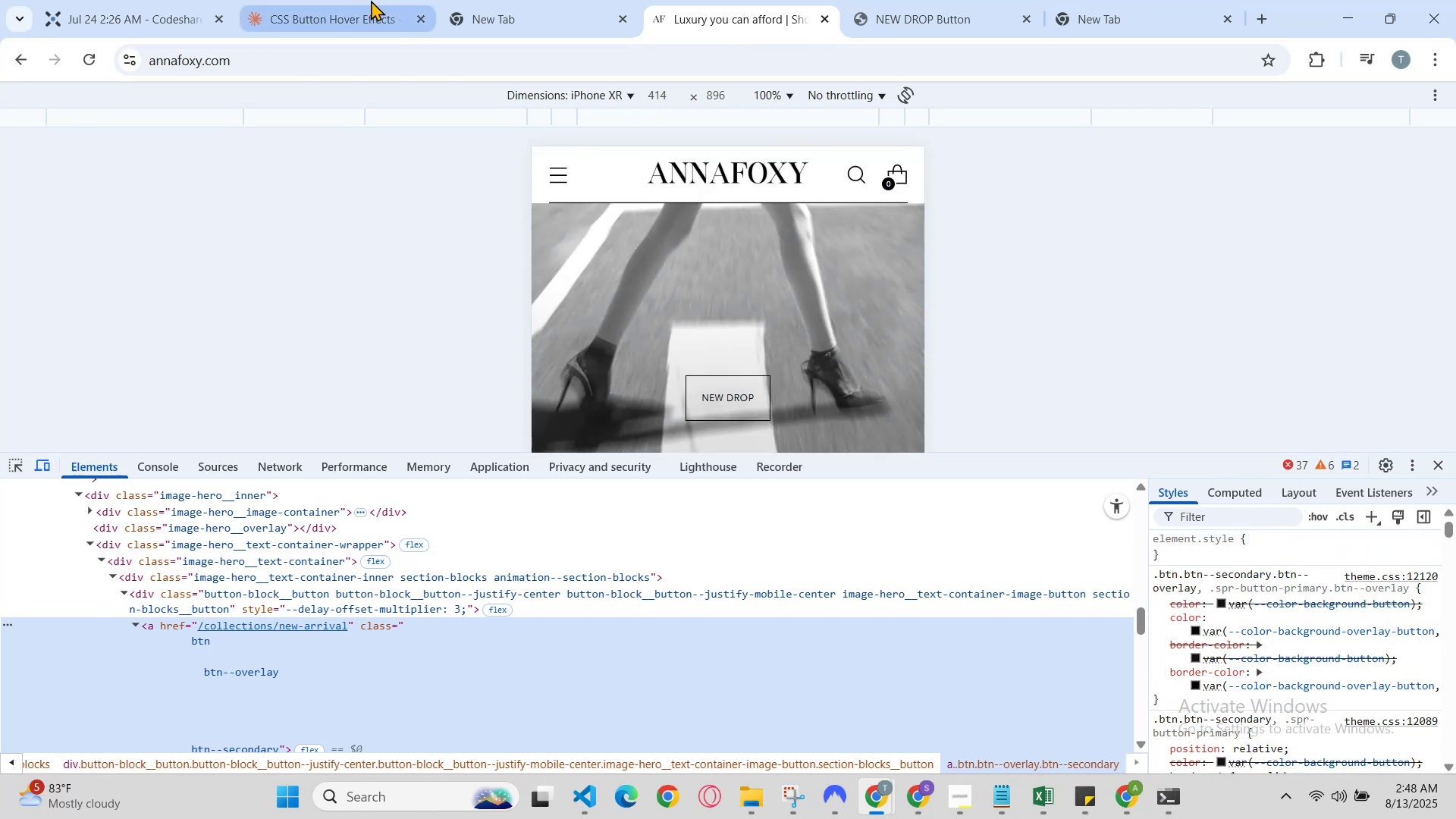 
left_click([501, 0])
 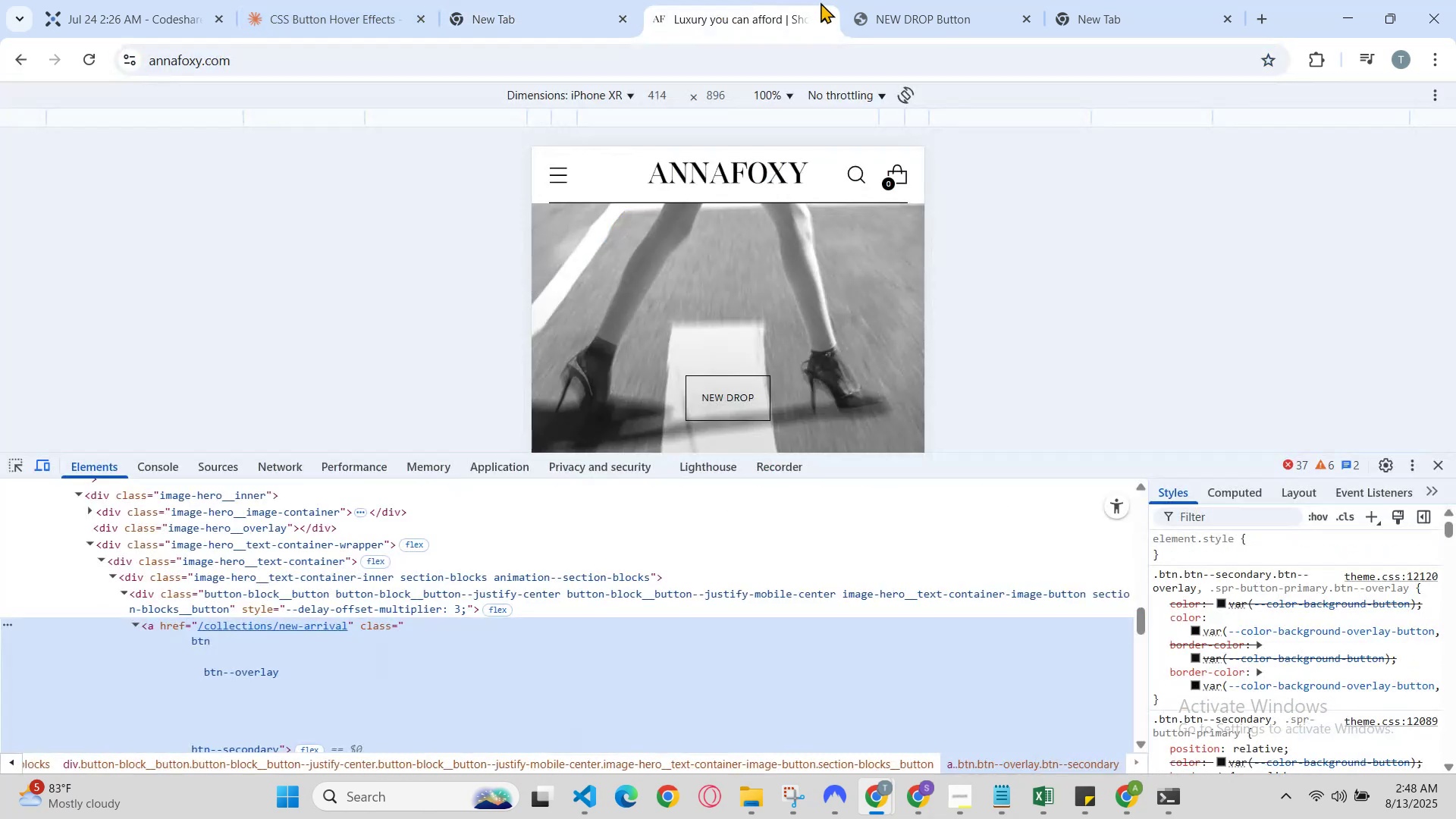 
left_click([896, 0])
 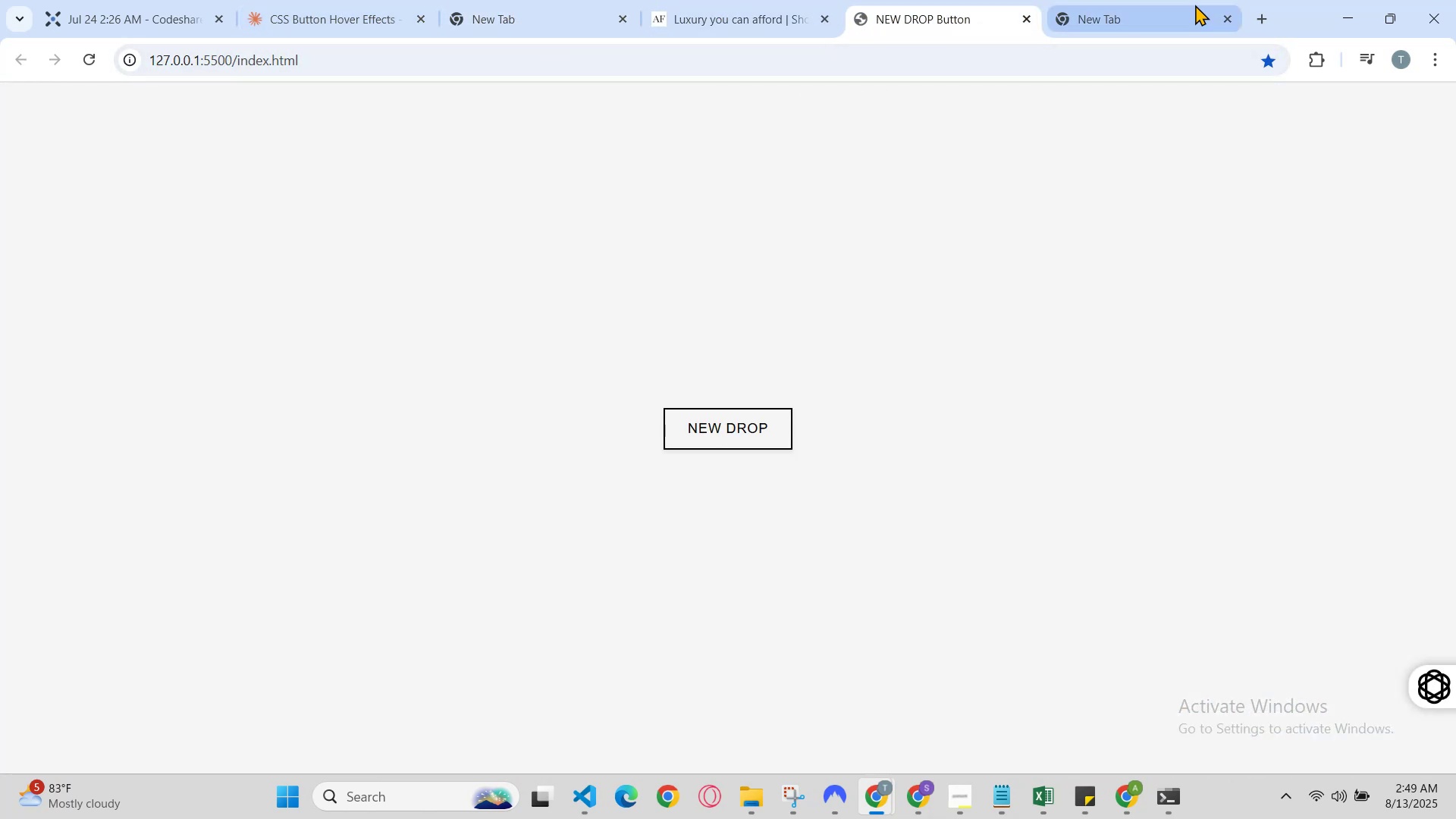 
left_click([1348, 17])
 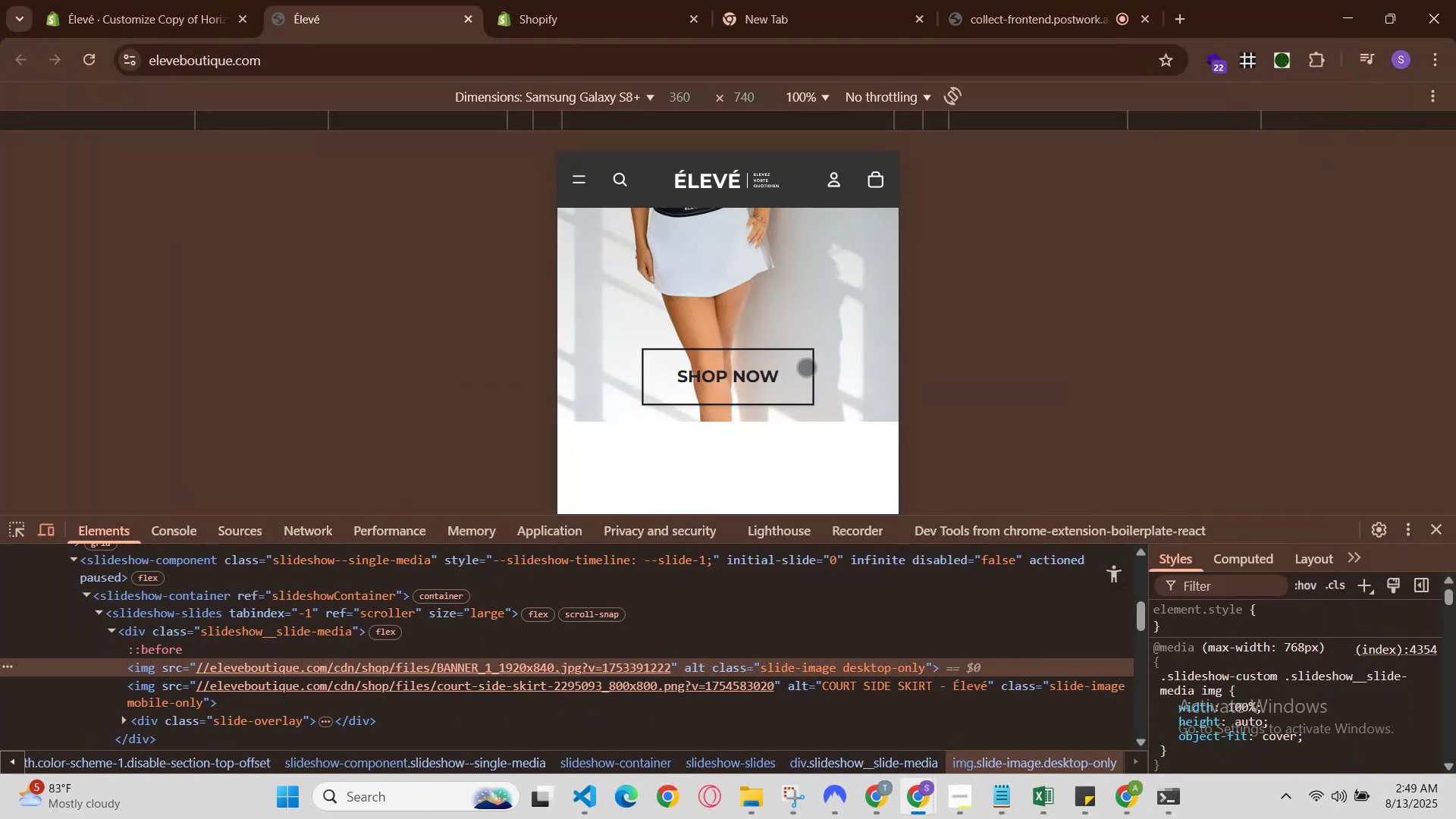 
scroll: coordinate [752, 401], scroll_direction: up, amount: 1.0
 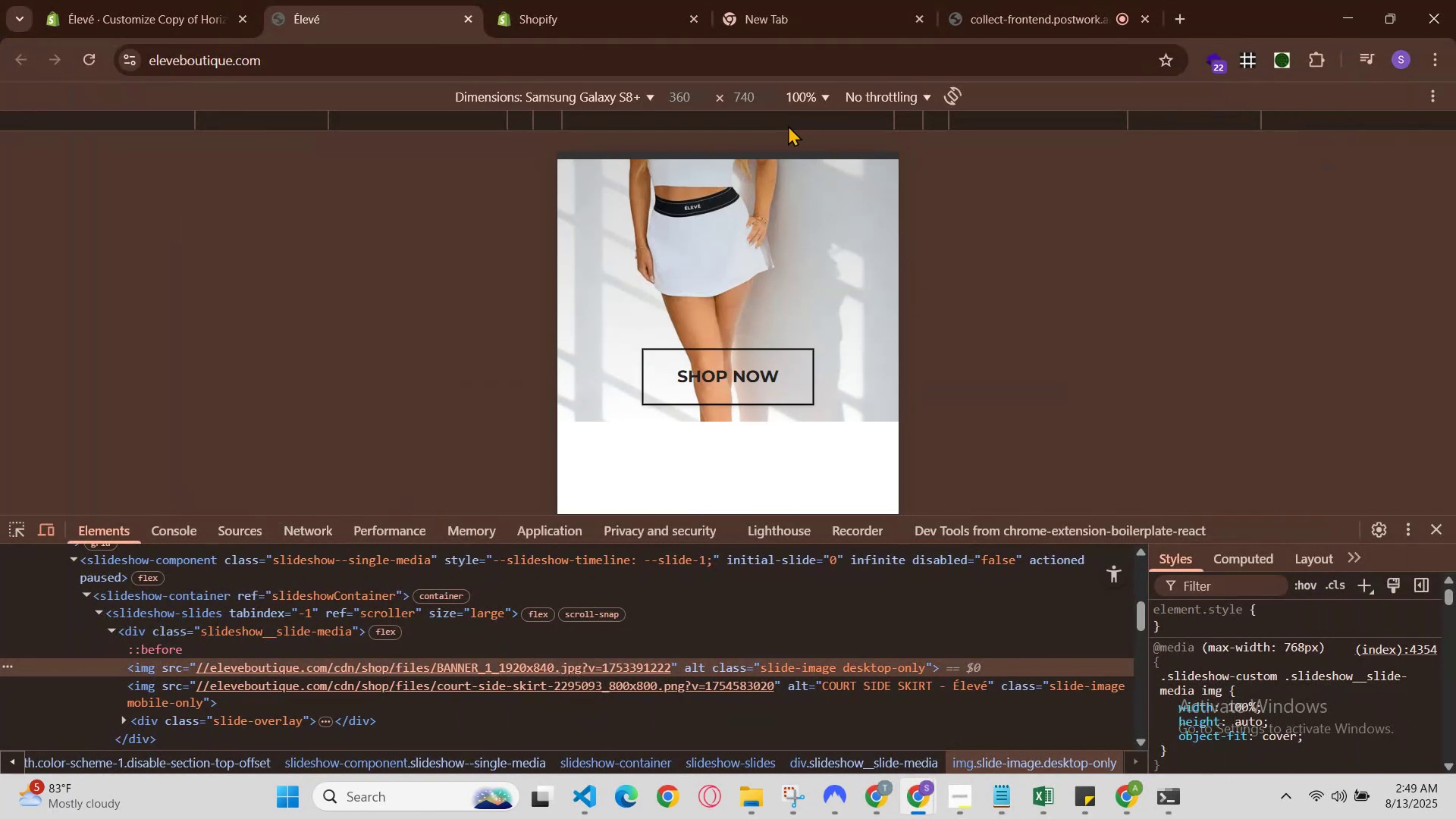 
left_click([646, 0])
 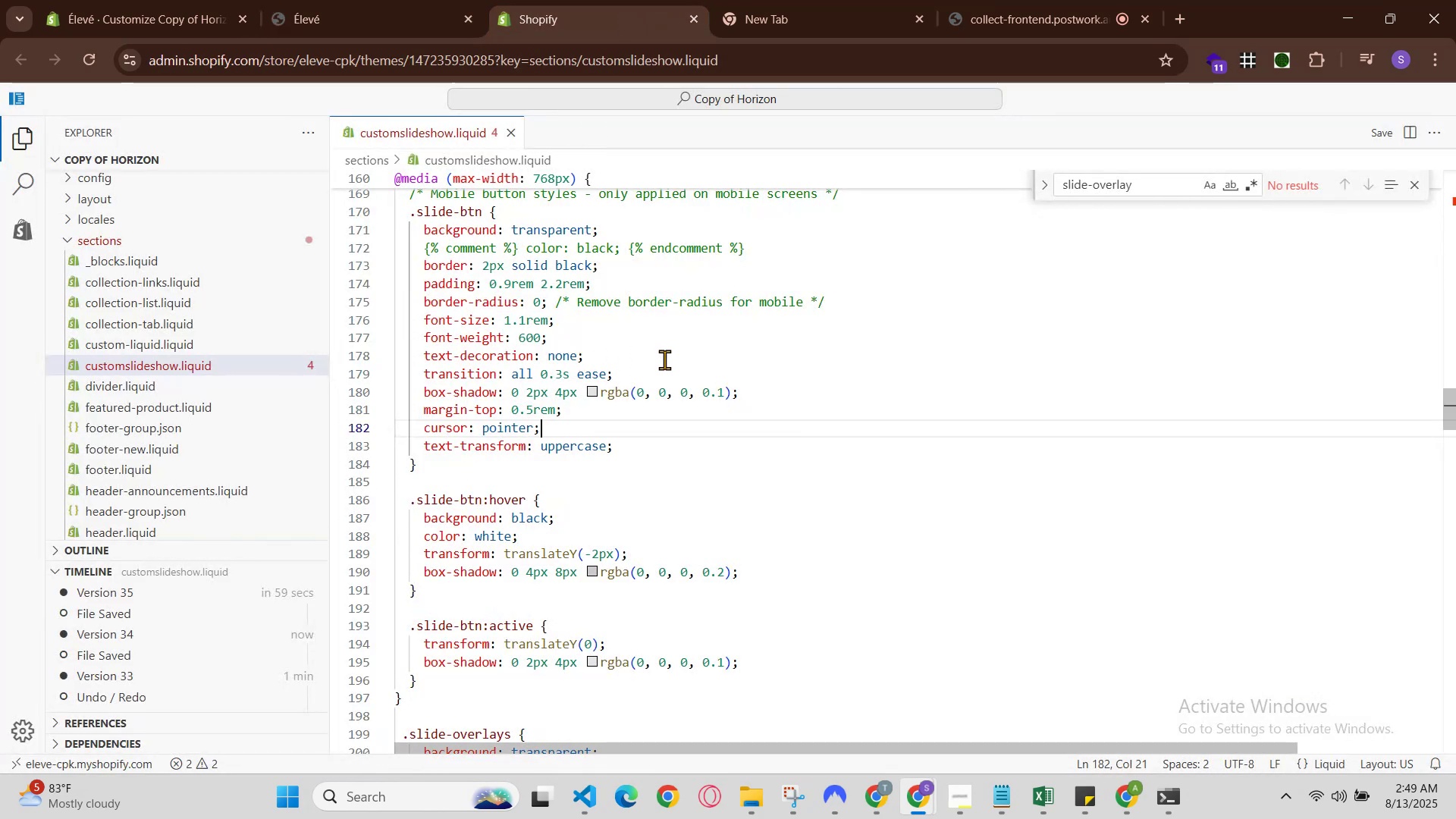 
scroll: coordinate [584, 369], scroll_direction: up, amount: 3.0
 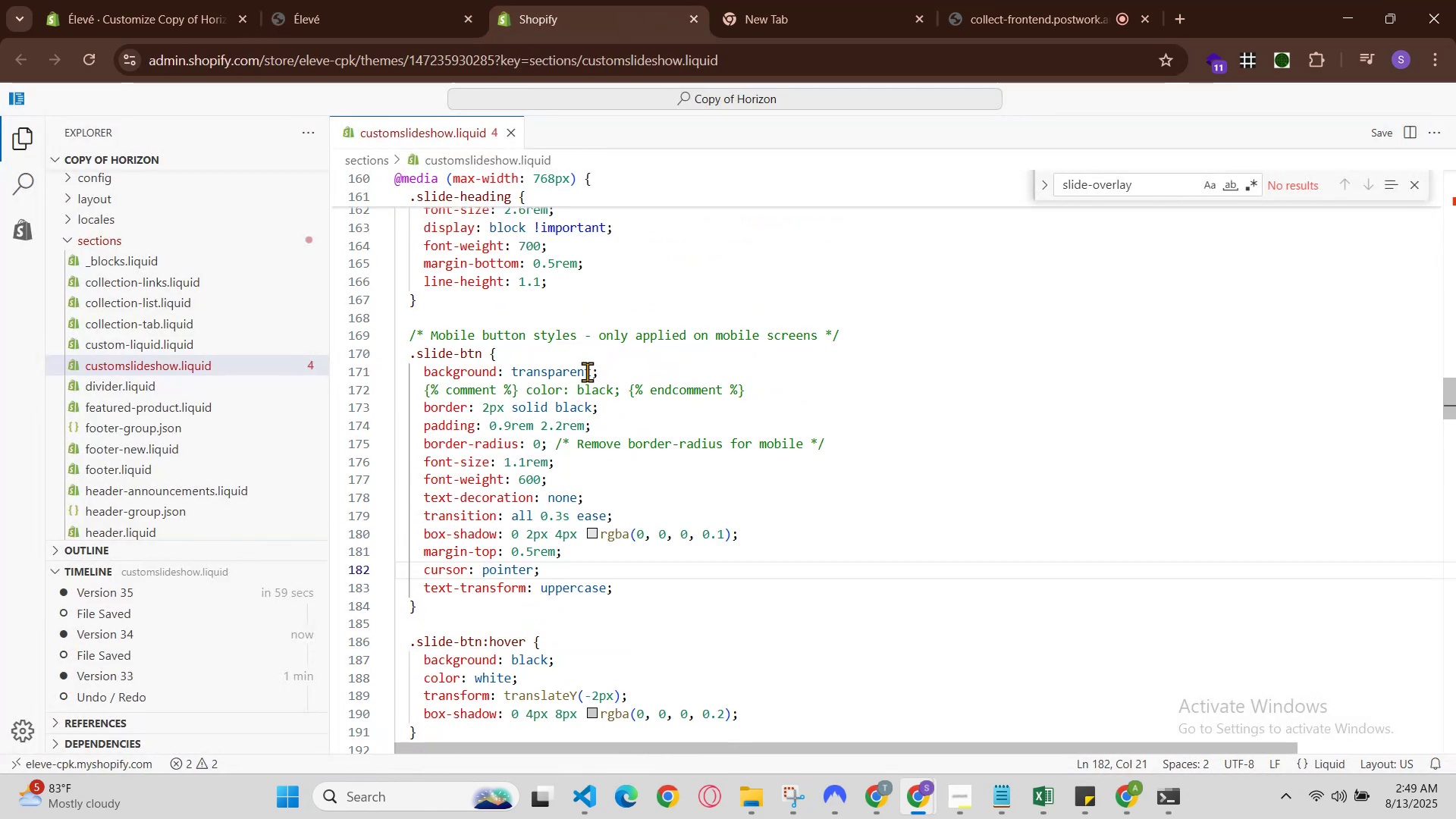 
scroll: coordinate [607, 440], scroll_direction: down, amount: 1.0
 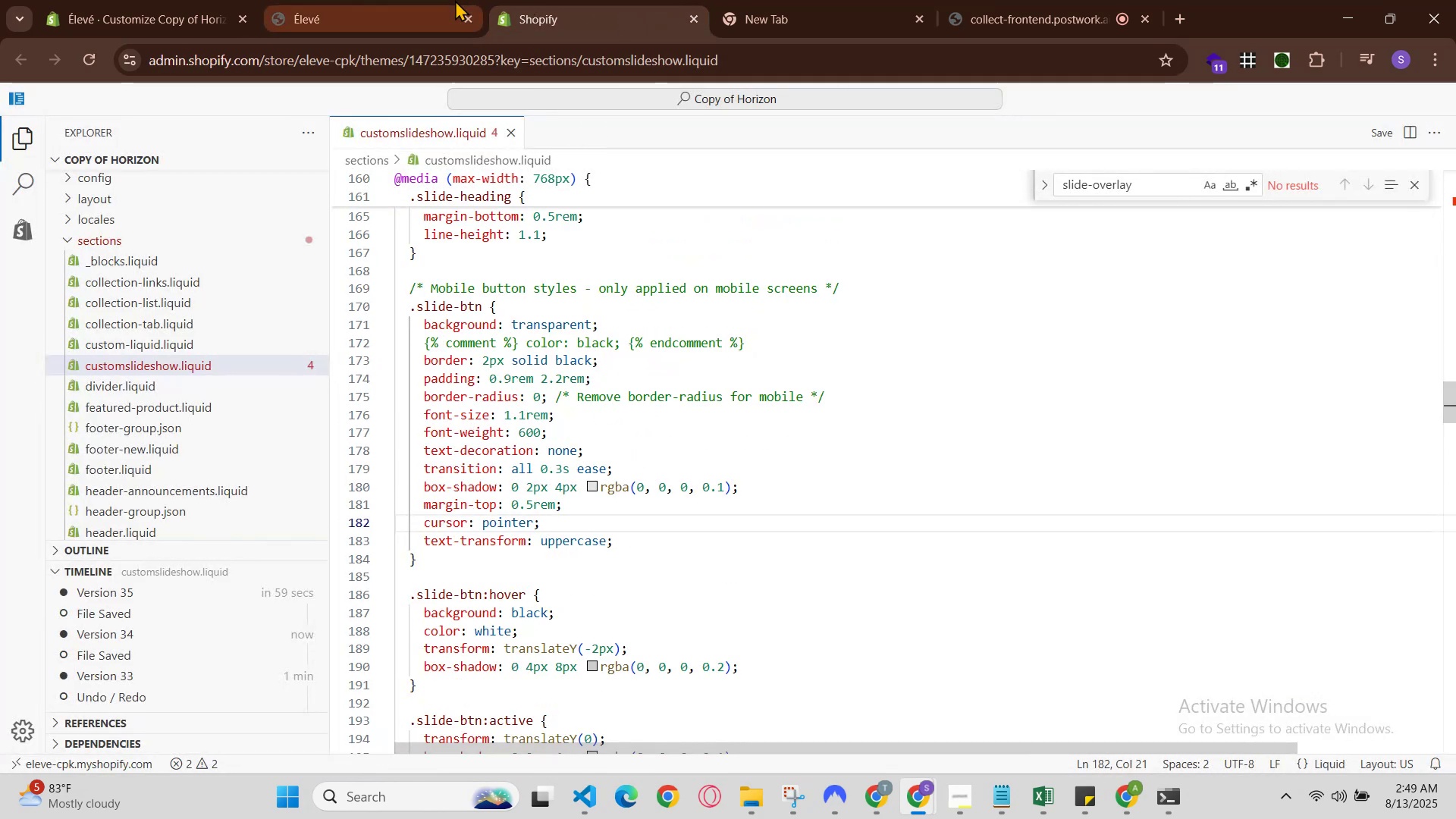 
left_click([377, 0])
 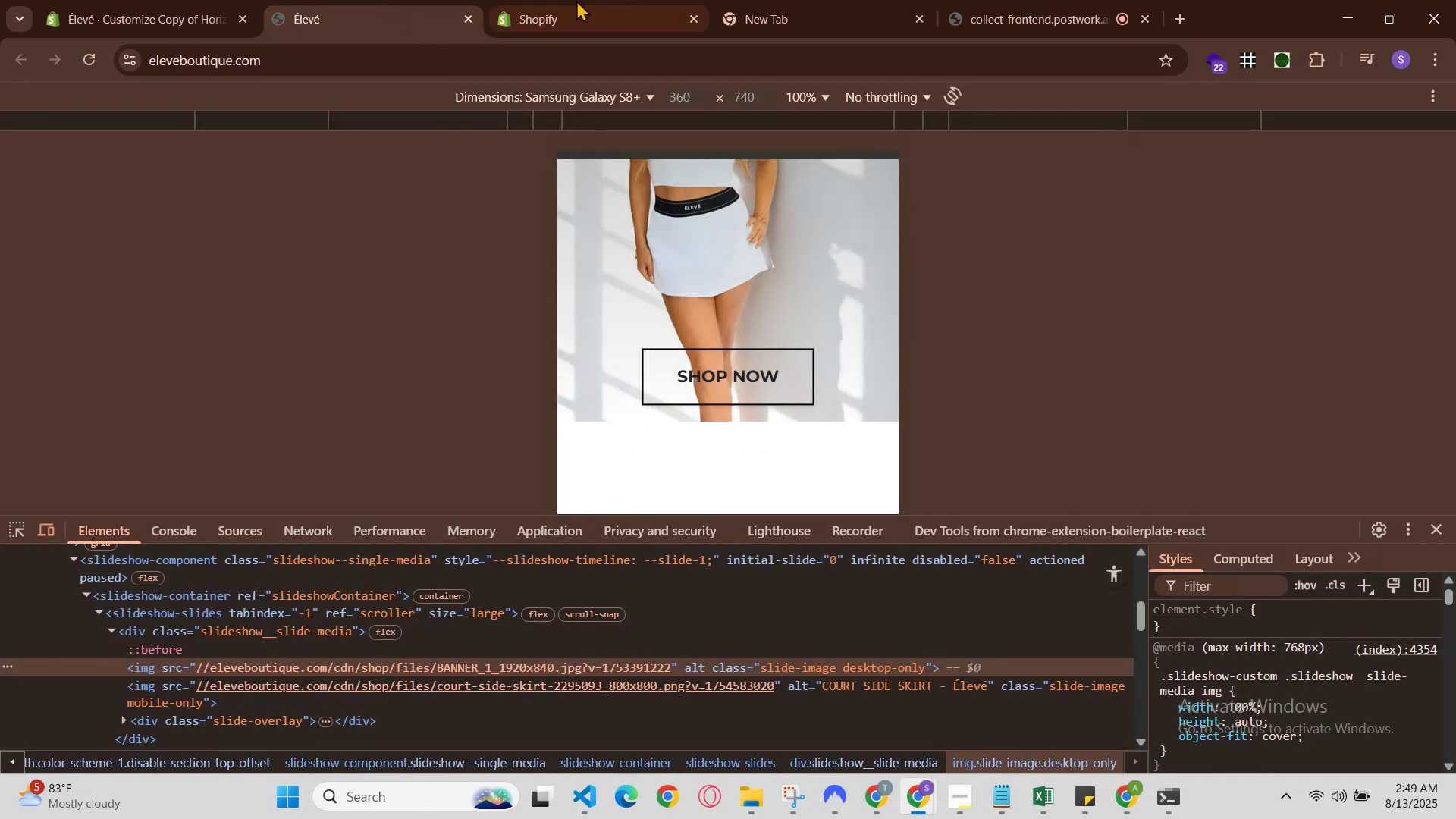 
left_click([609, 0])
 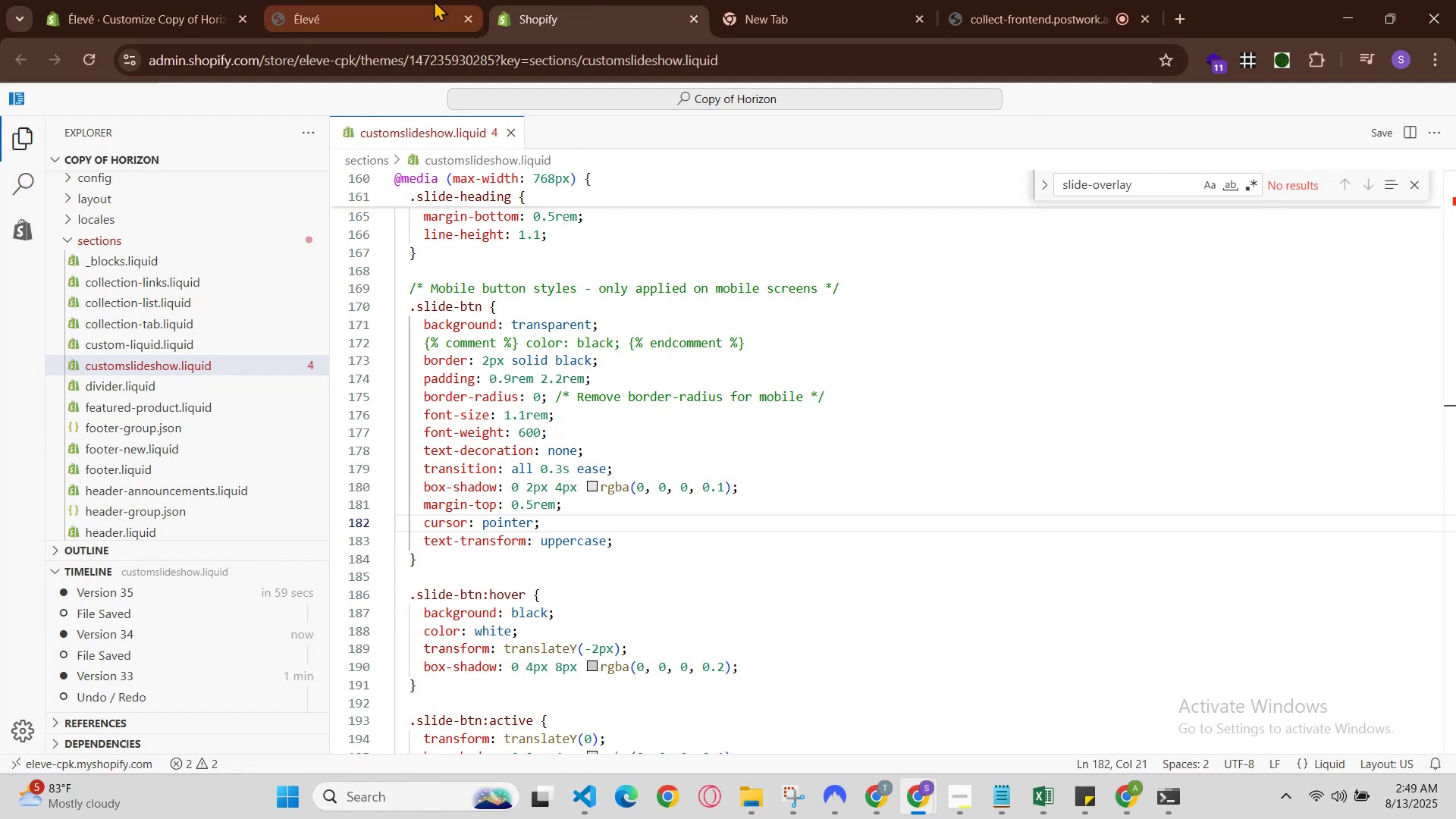 
left_click([431, 0])
 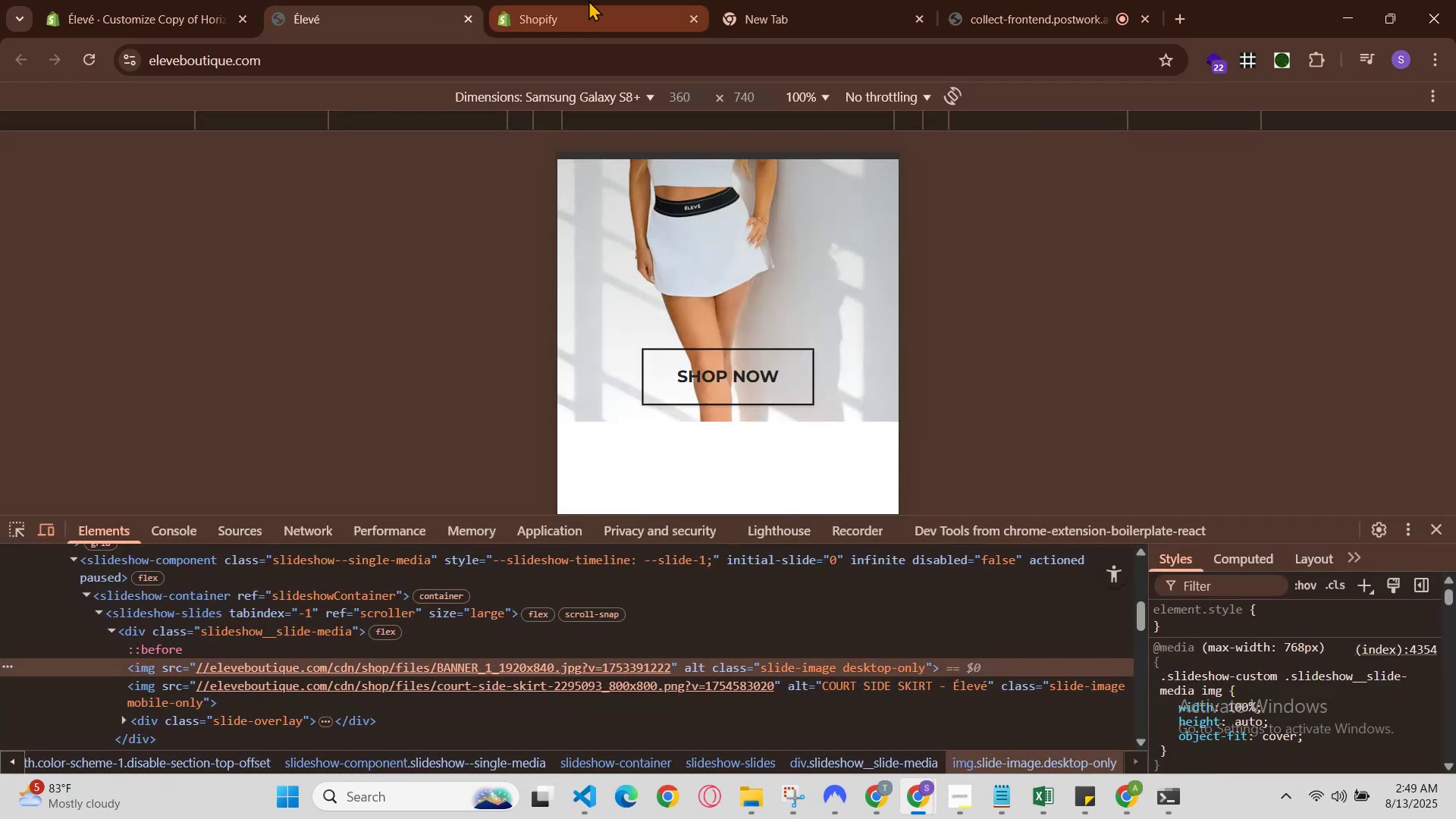 
left_click([588, 0])
 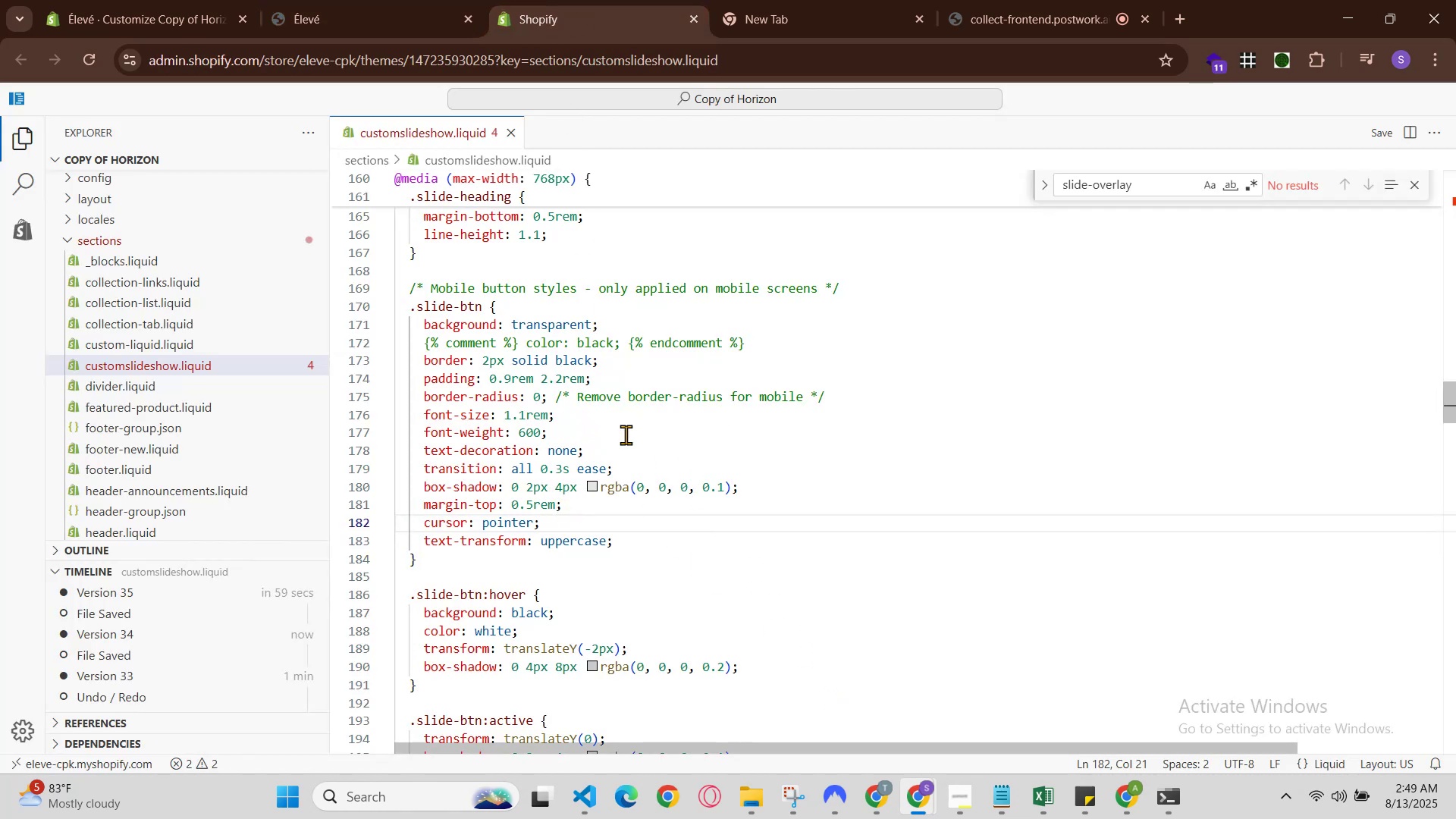 
left_click([516, 384])
 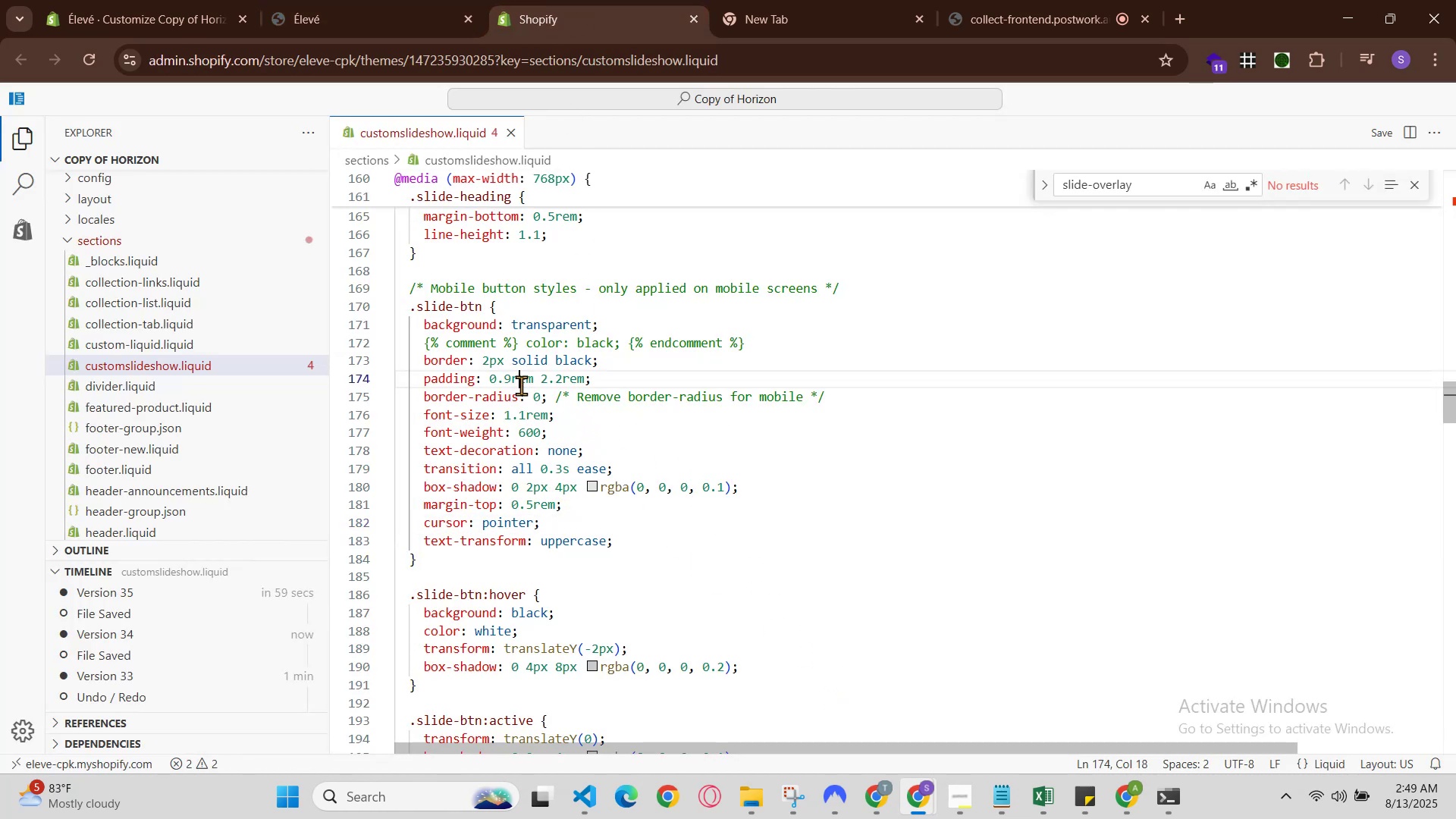 
scroll: coordinate [551, 398], scroll_direction: up, amount: 2.0
 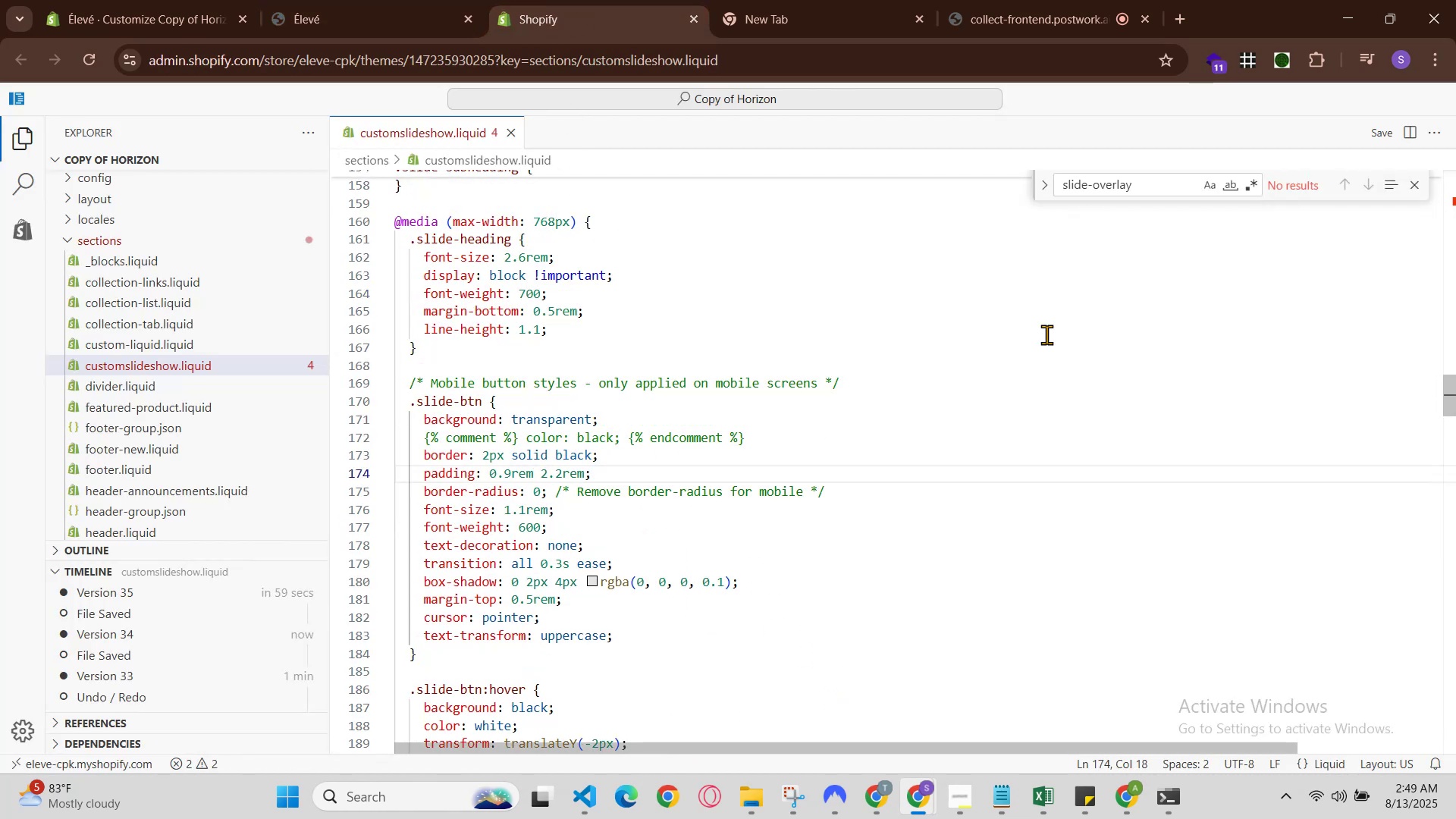 
key(ArrowLeft)
 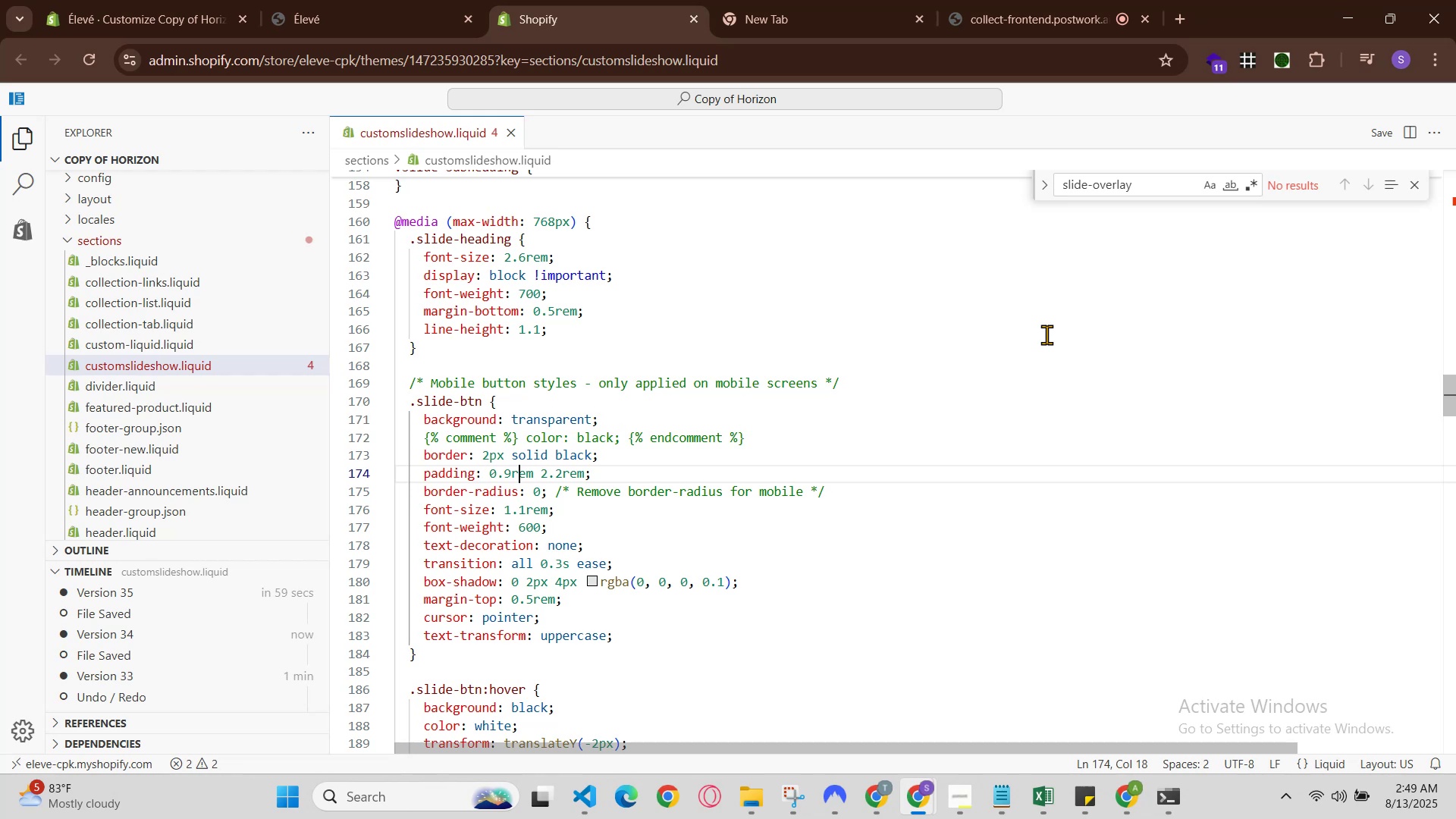 
key(ArrowLeft)
 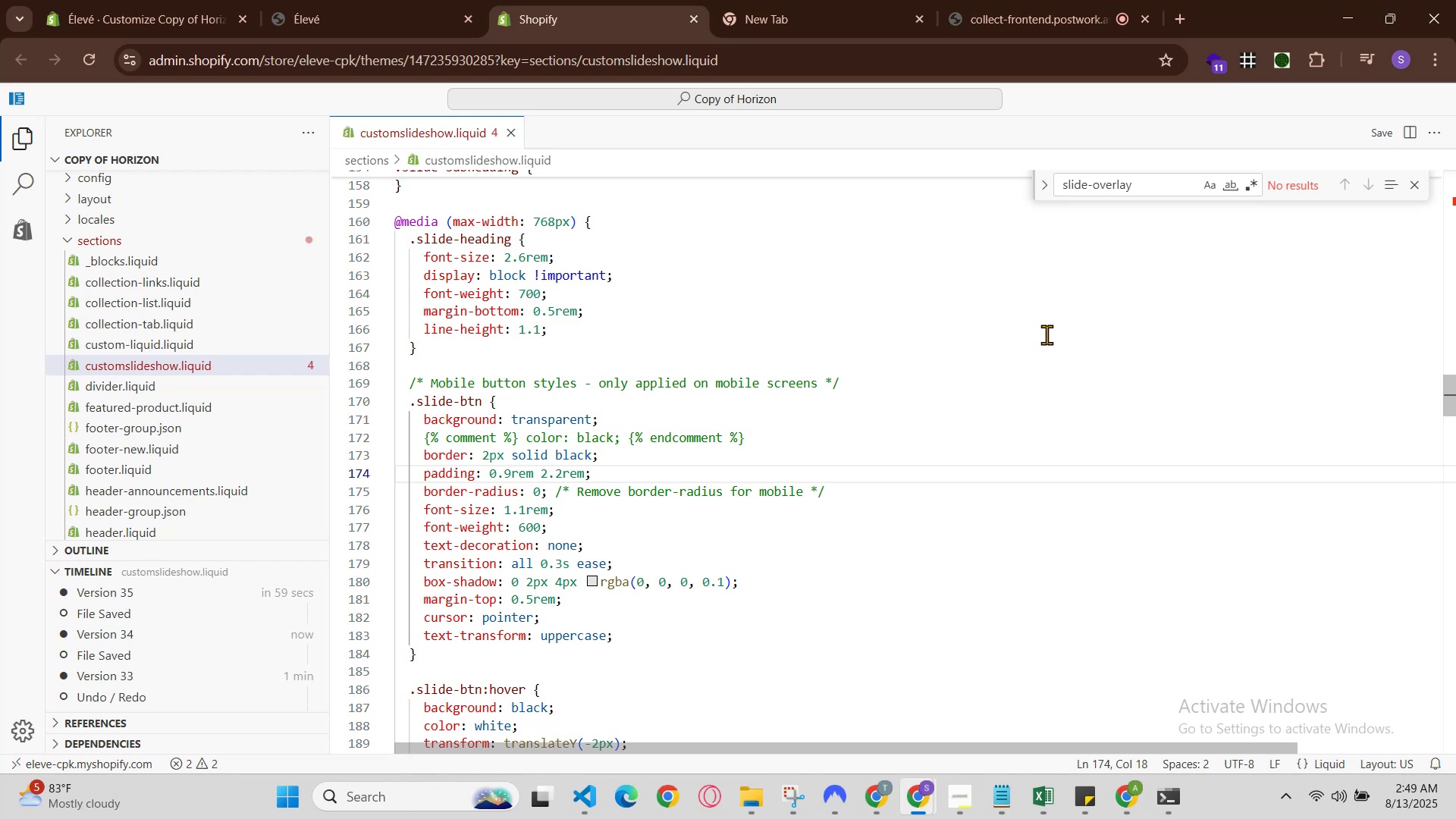 
key(ArrowLeft)
 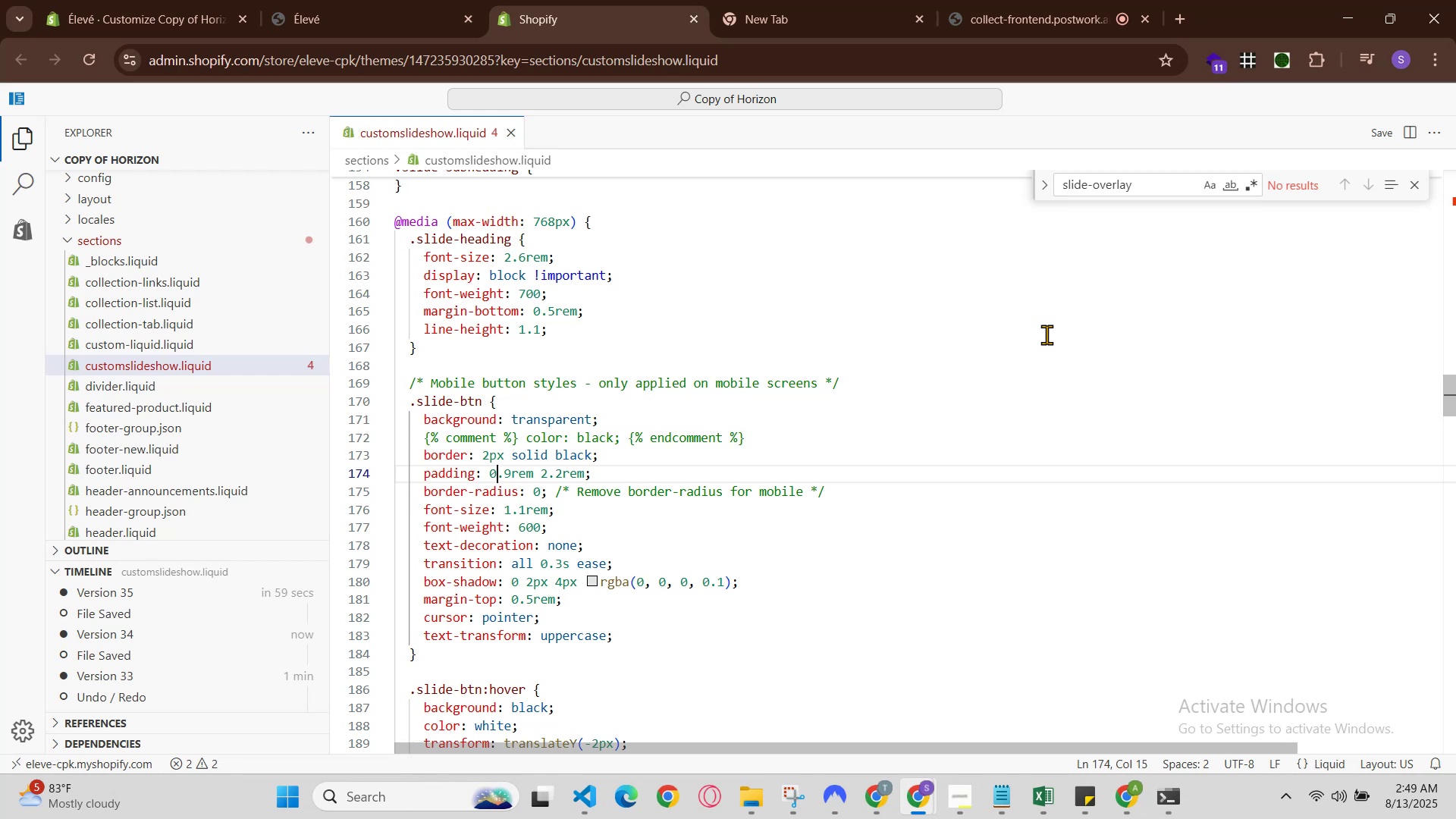 
key(ArrowRight)
 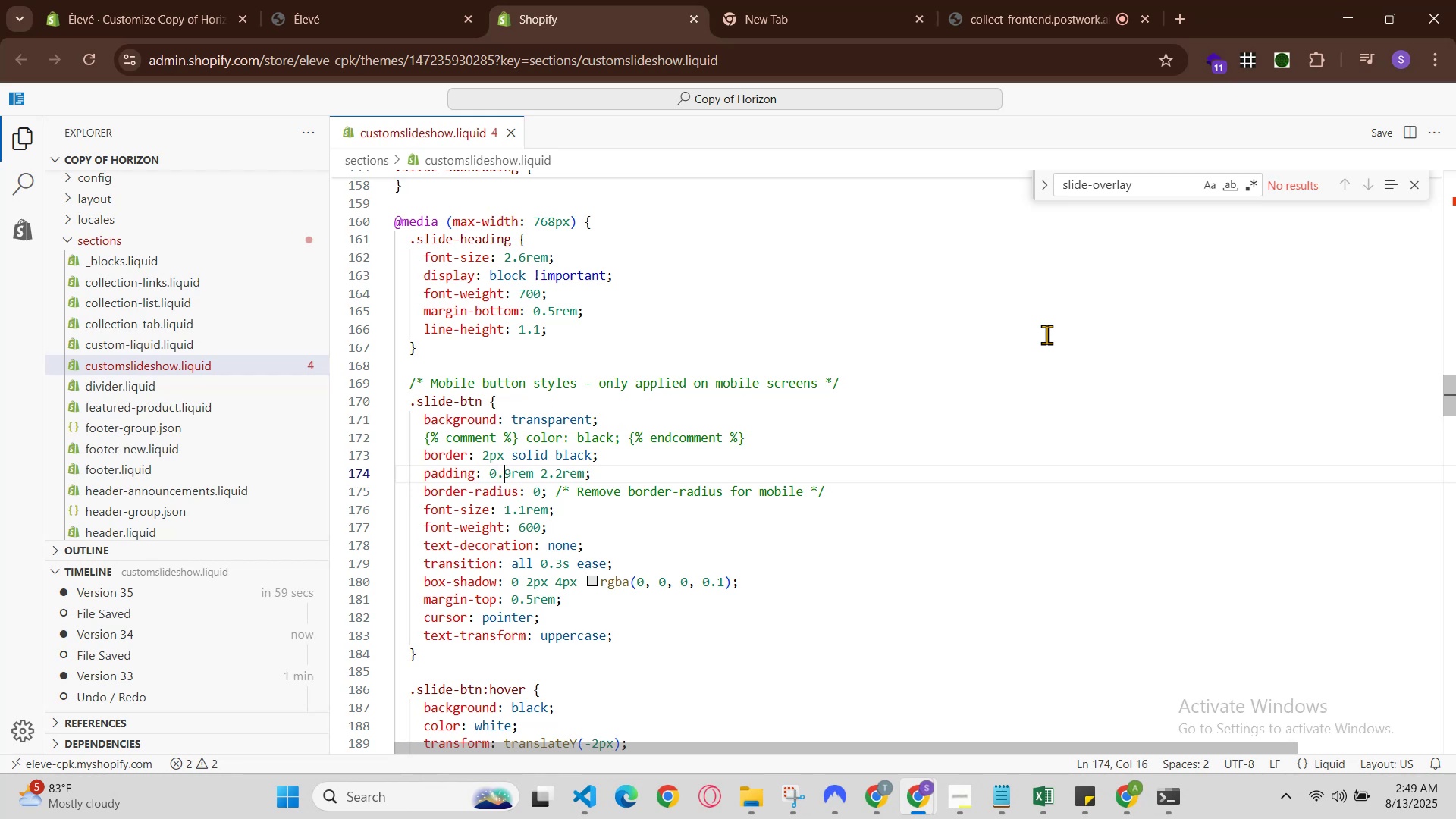 
key(ArrowRight)
 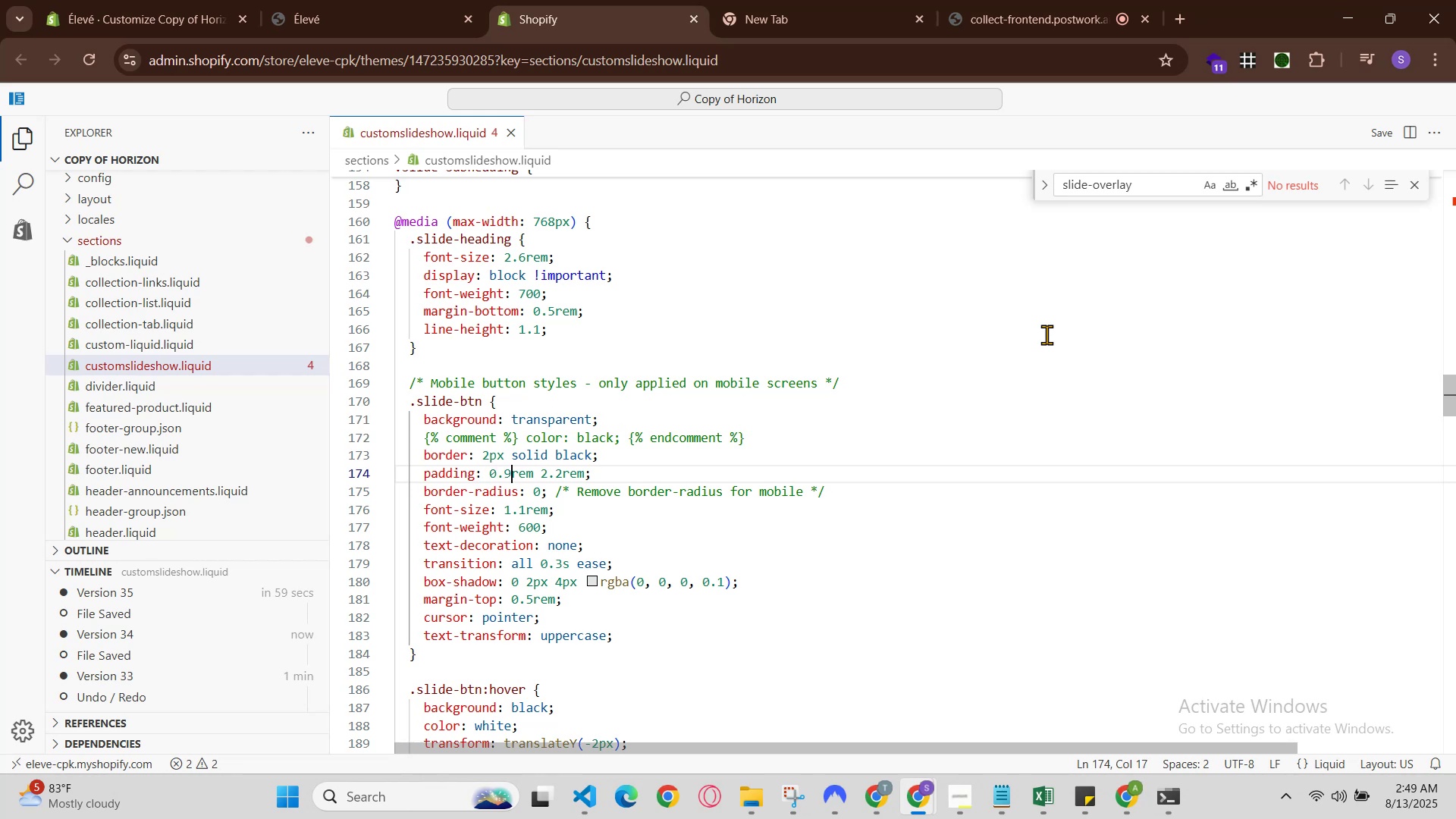 
key(ArrowRight)
 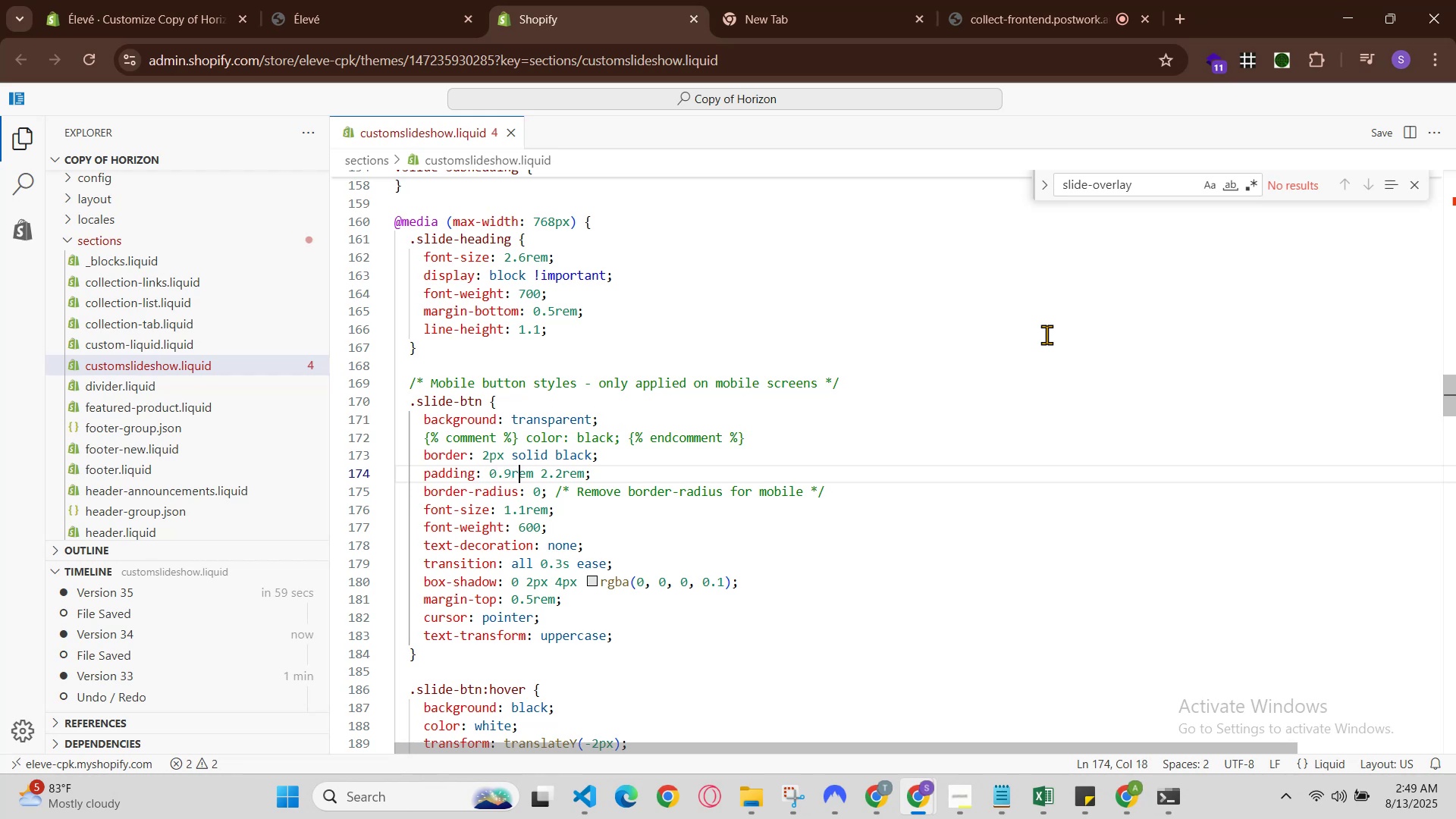 
key(ArrowRight)
 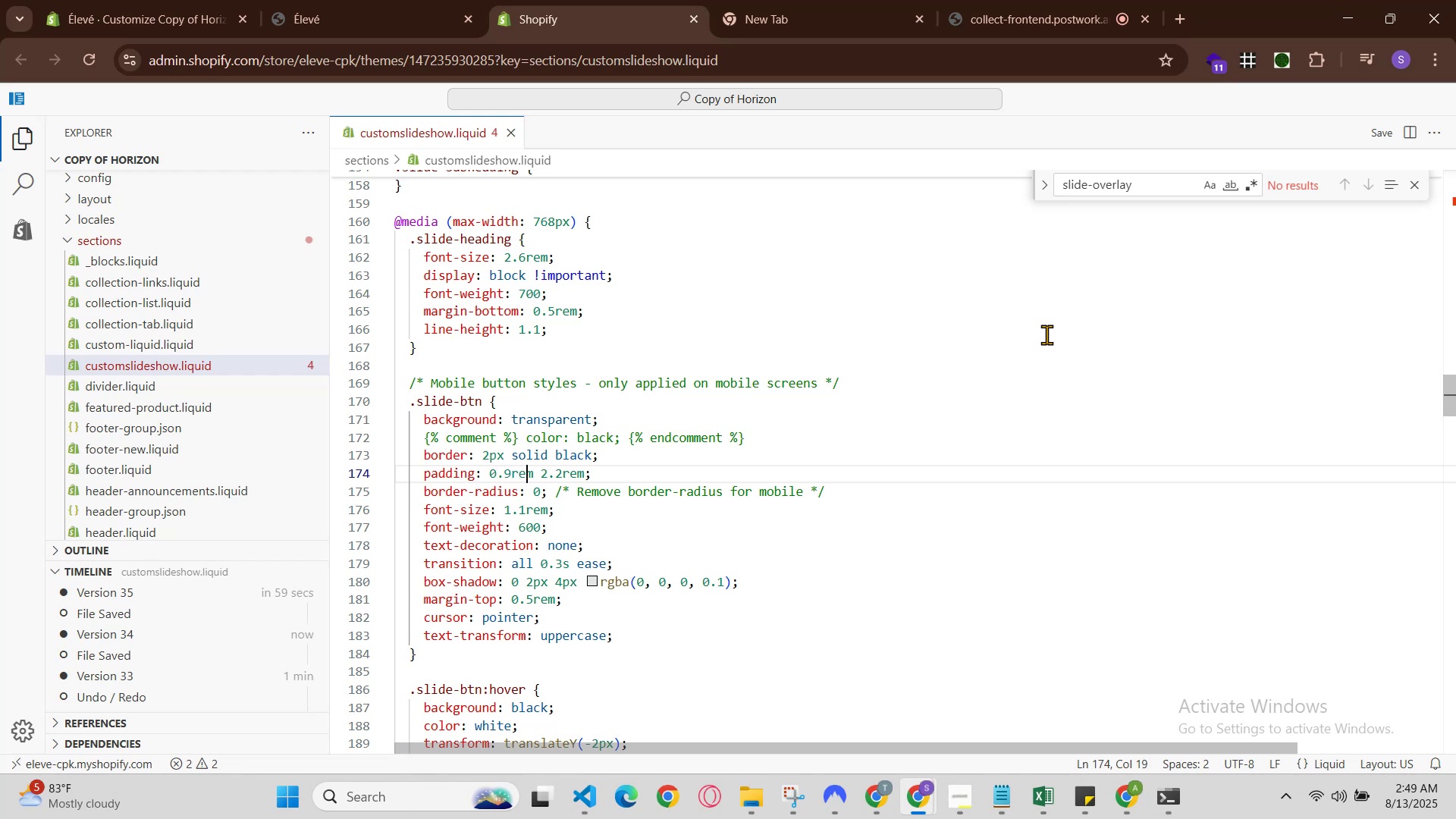 
key(ArrowRight)
 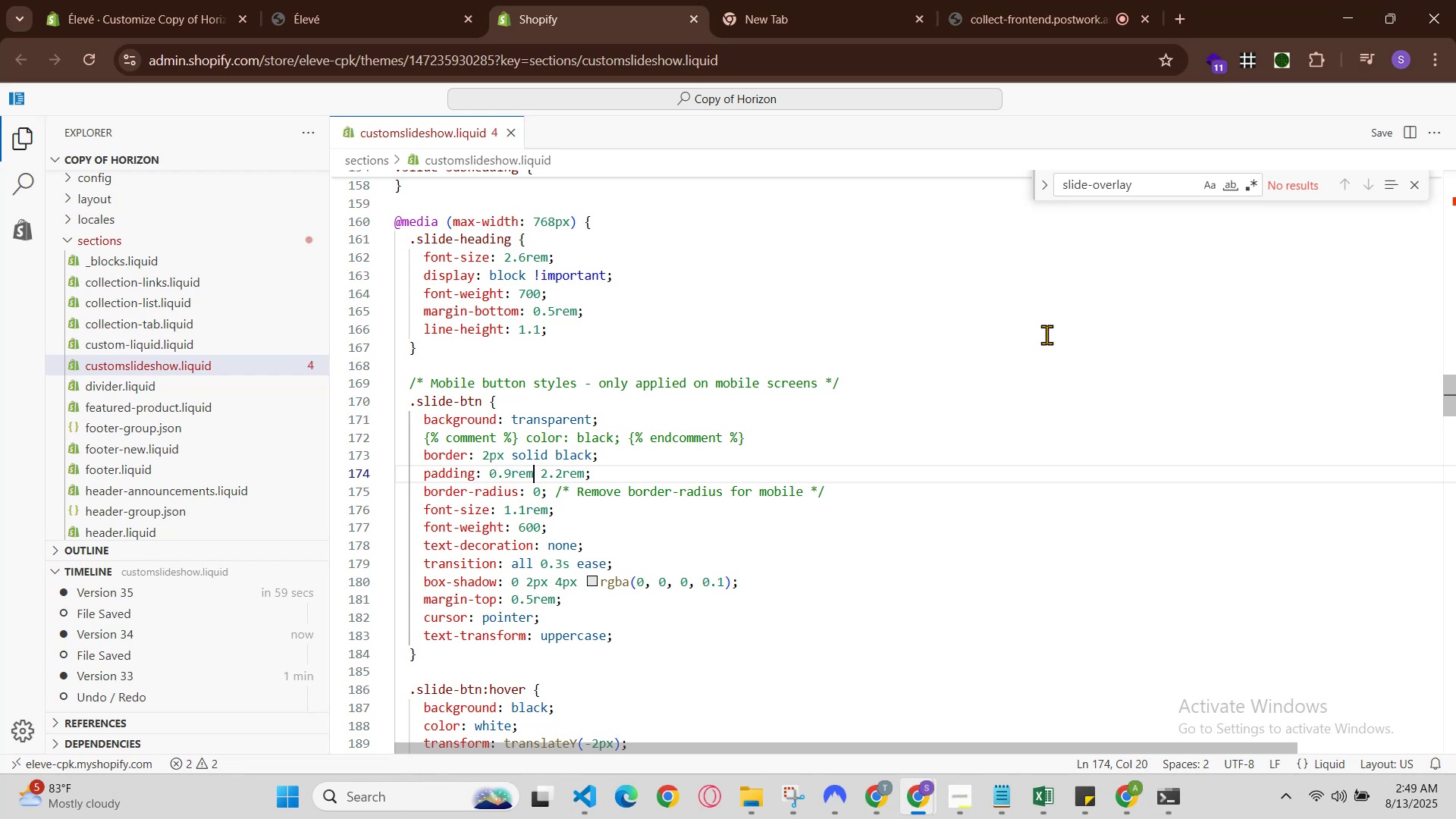 
key(ArrowRight)
 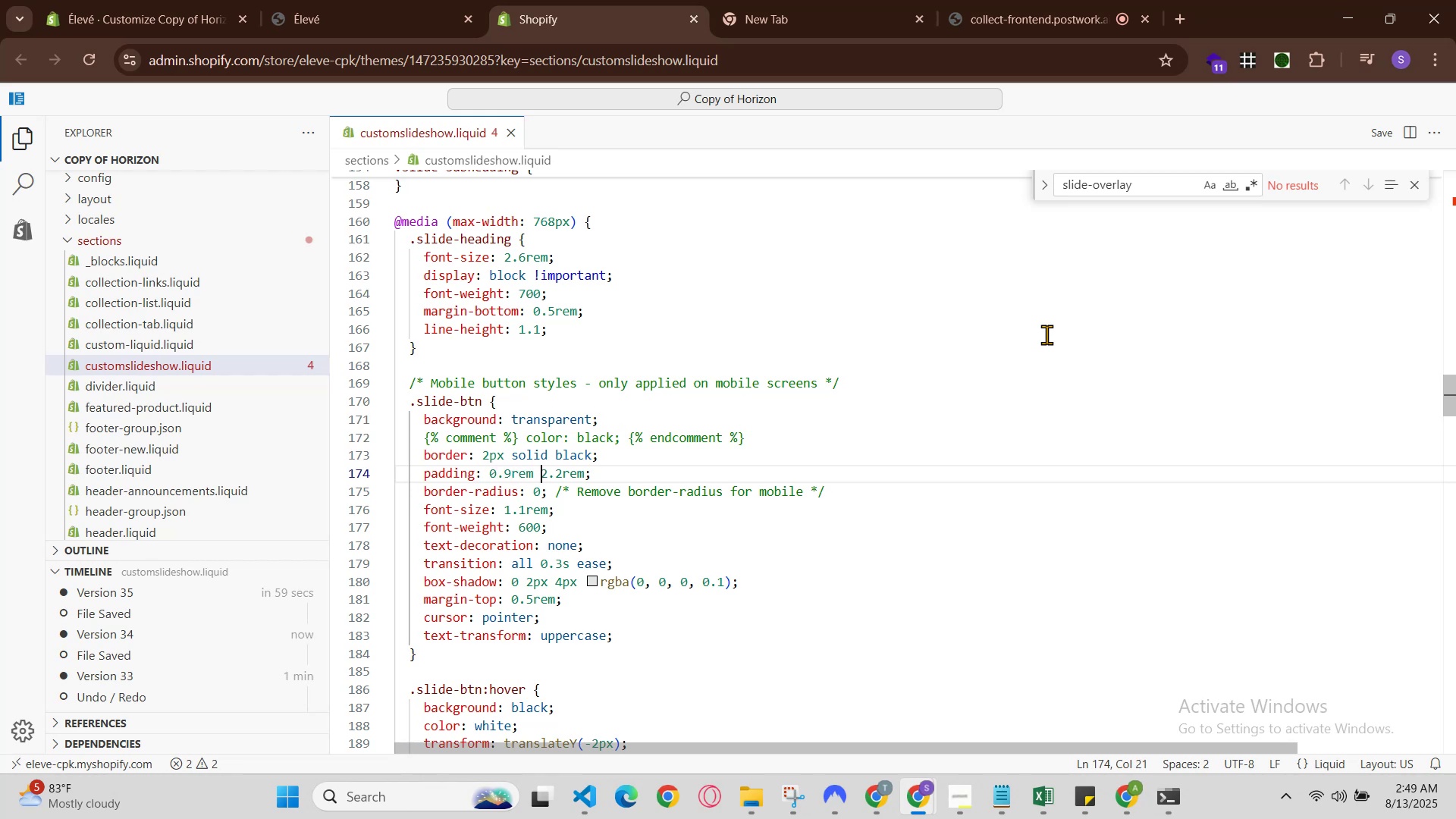 
key(ArrowRight)
 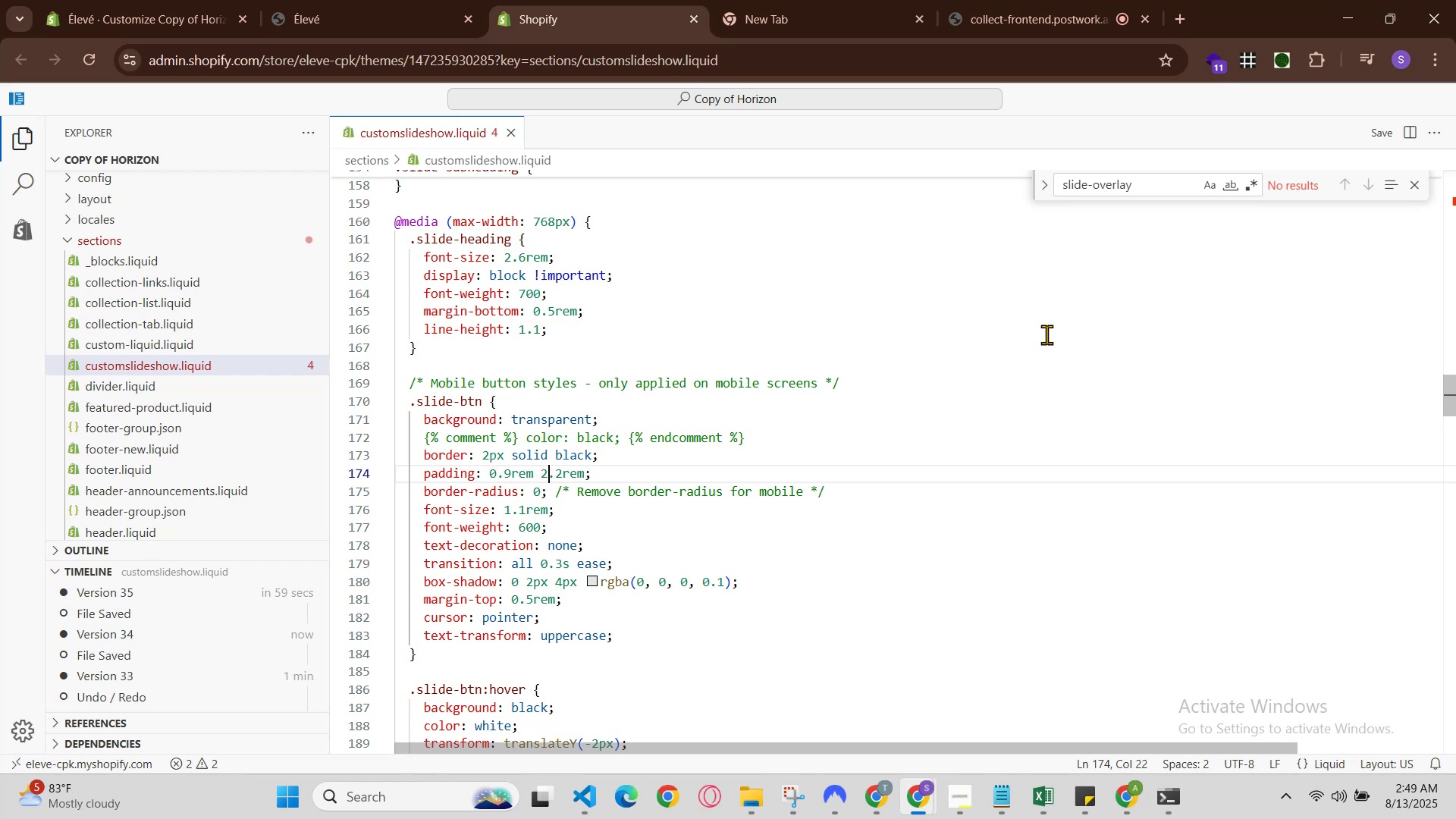 
key(ArrowRight)
 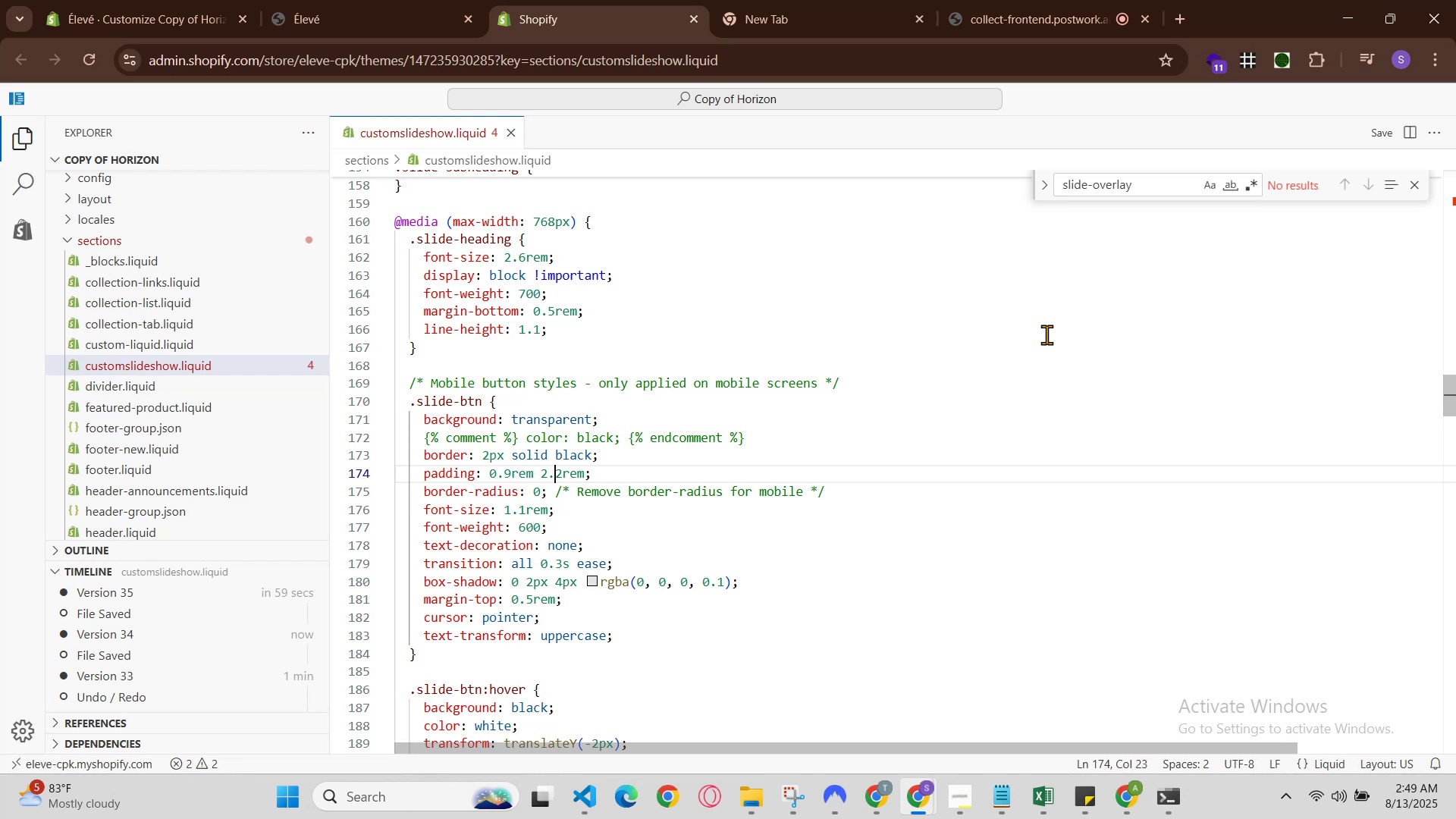 
key(ArrowRight)
 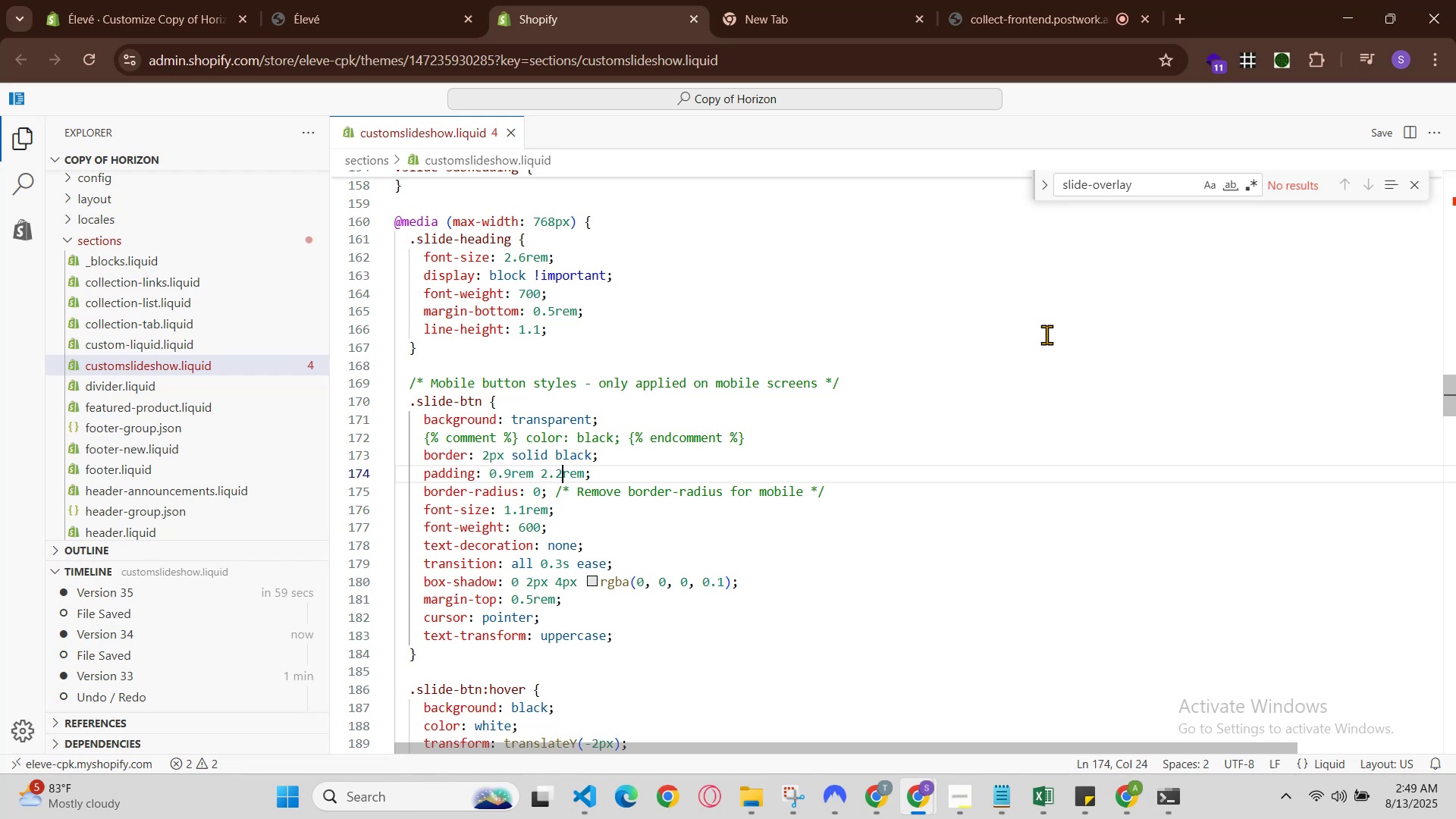 
key(Backspace)
 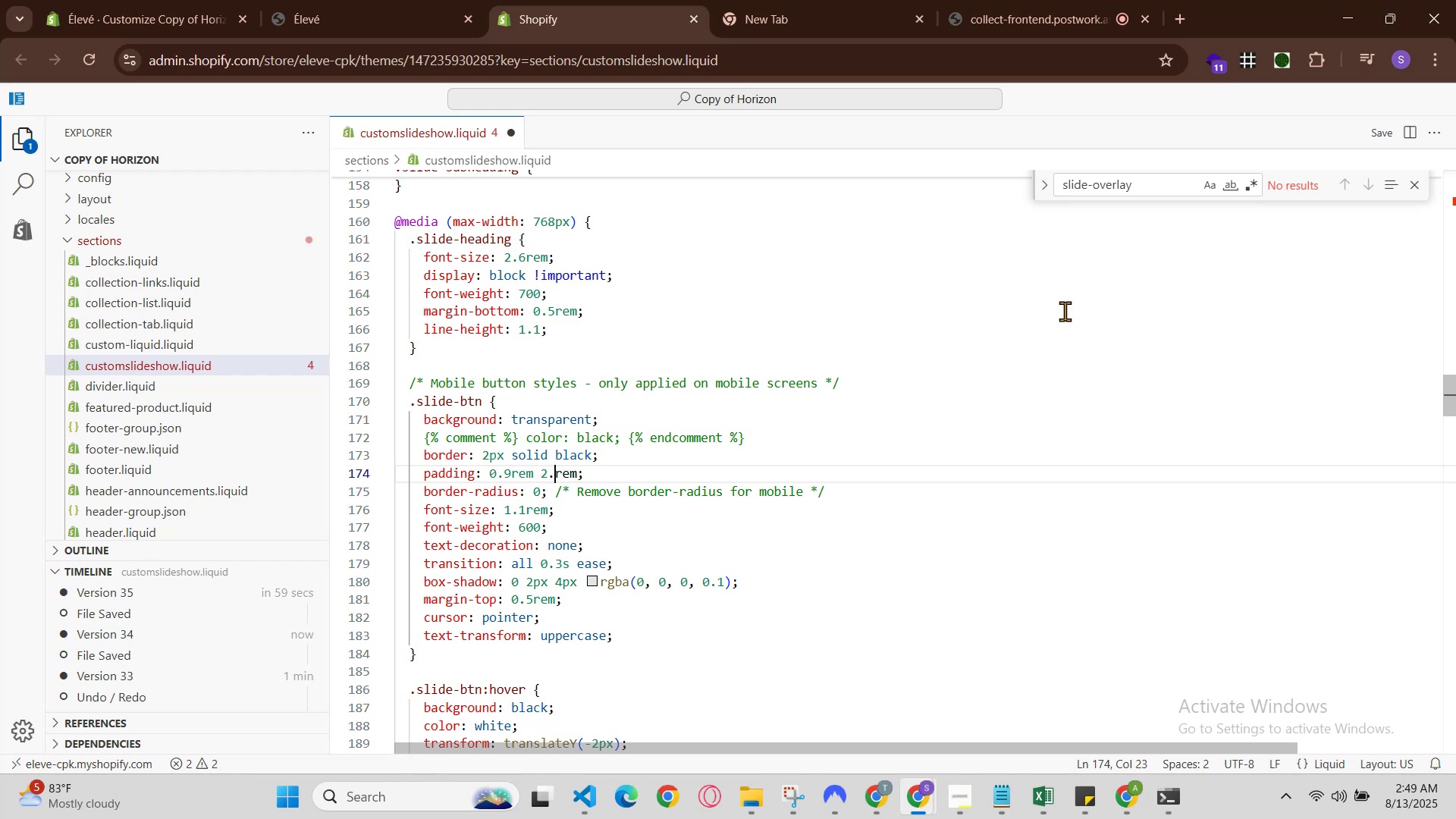 
key(Backspace)
 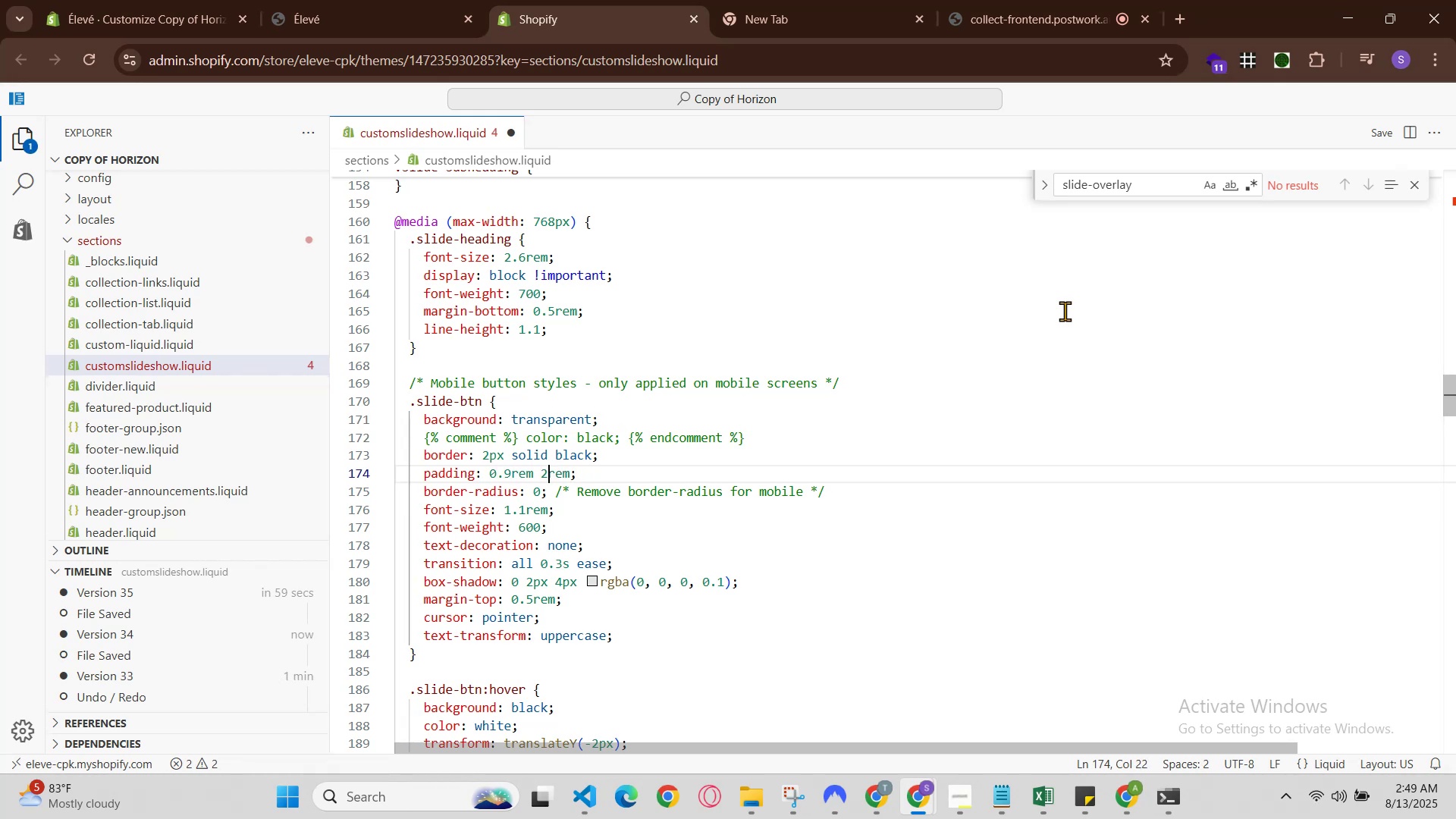 
hold_key(key=ControlLeft, duration=1.58)
 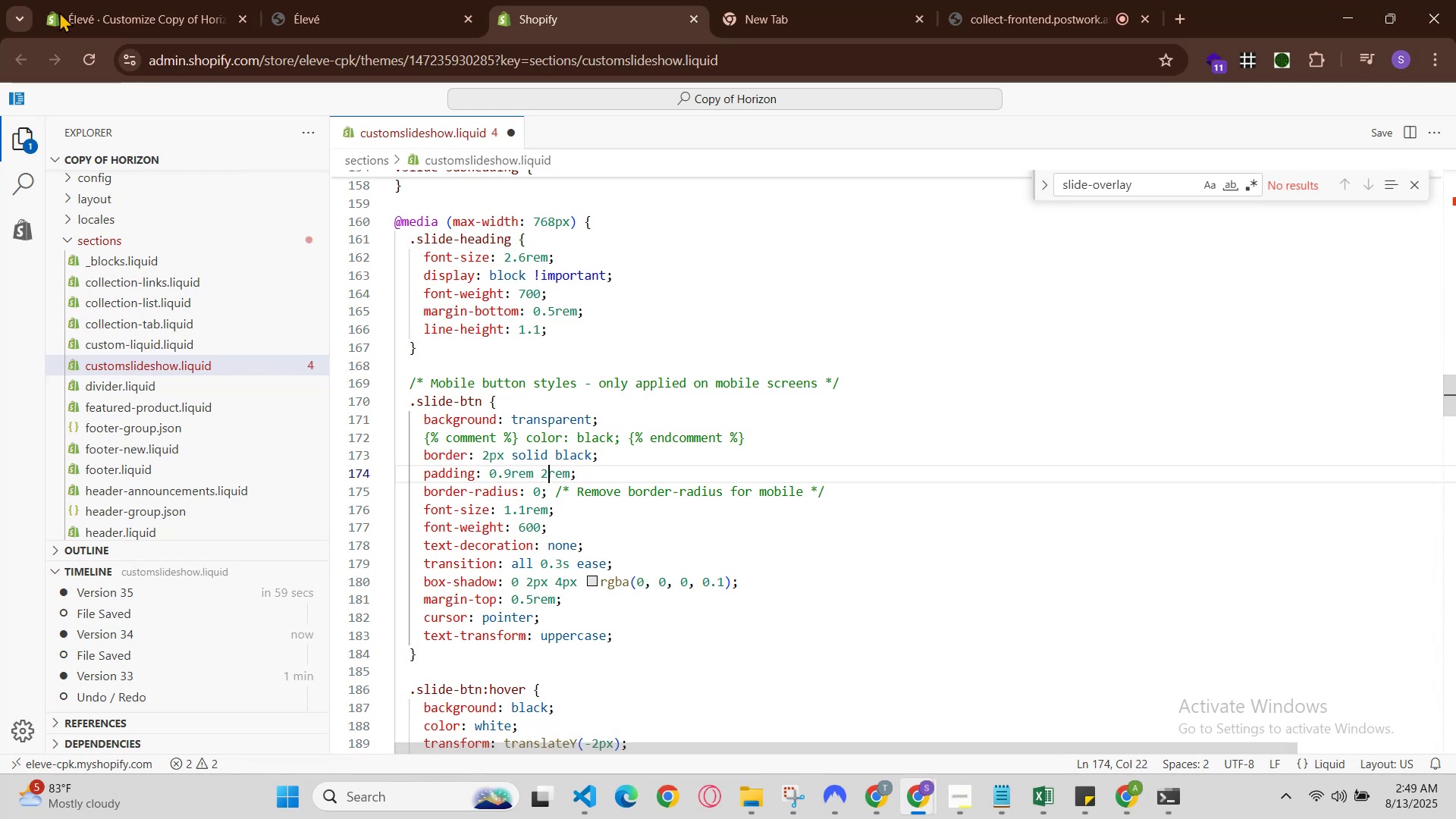 
hold_key(key=S, duration=0.43)
 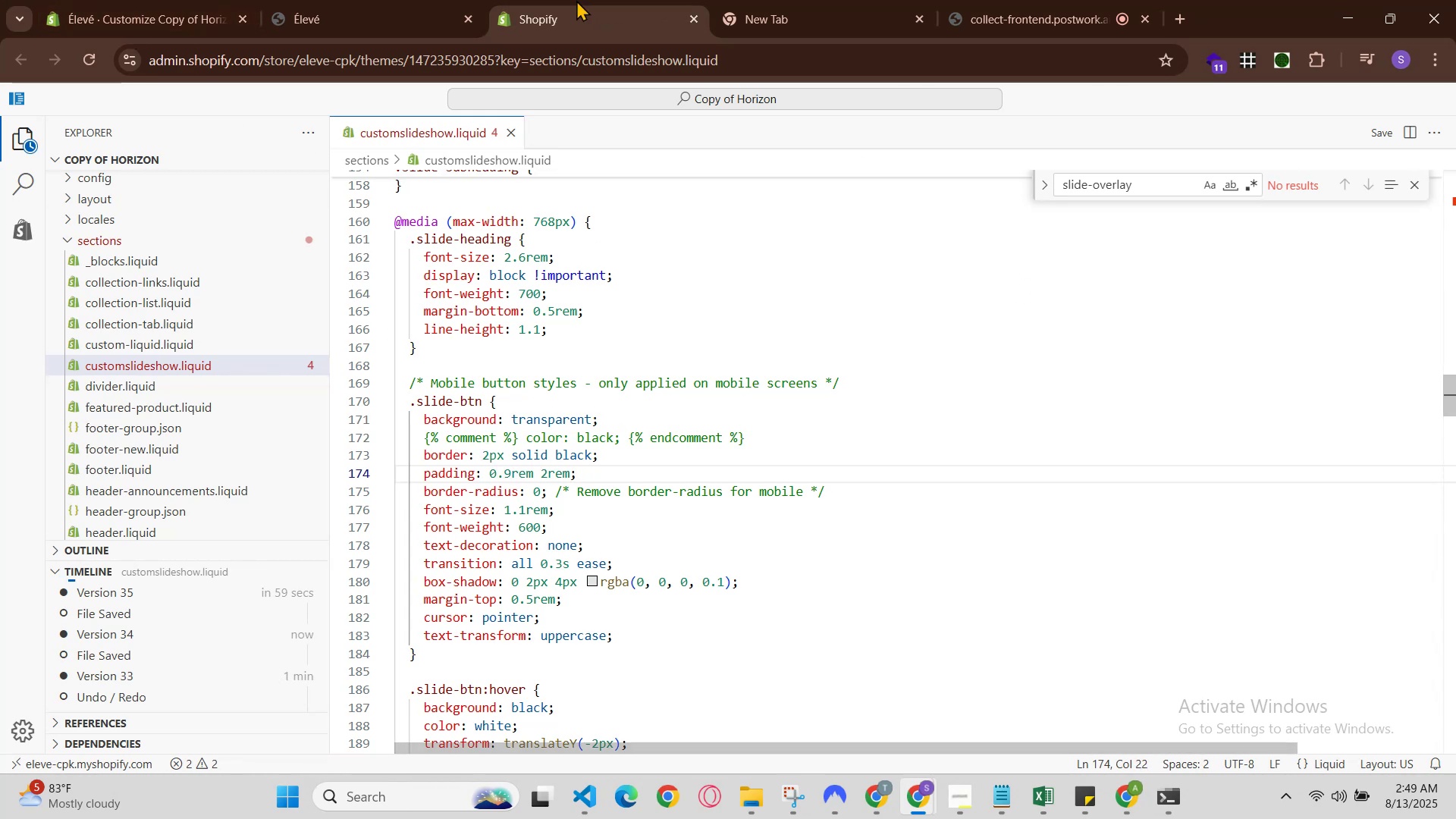 
left_click([377, 0])
 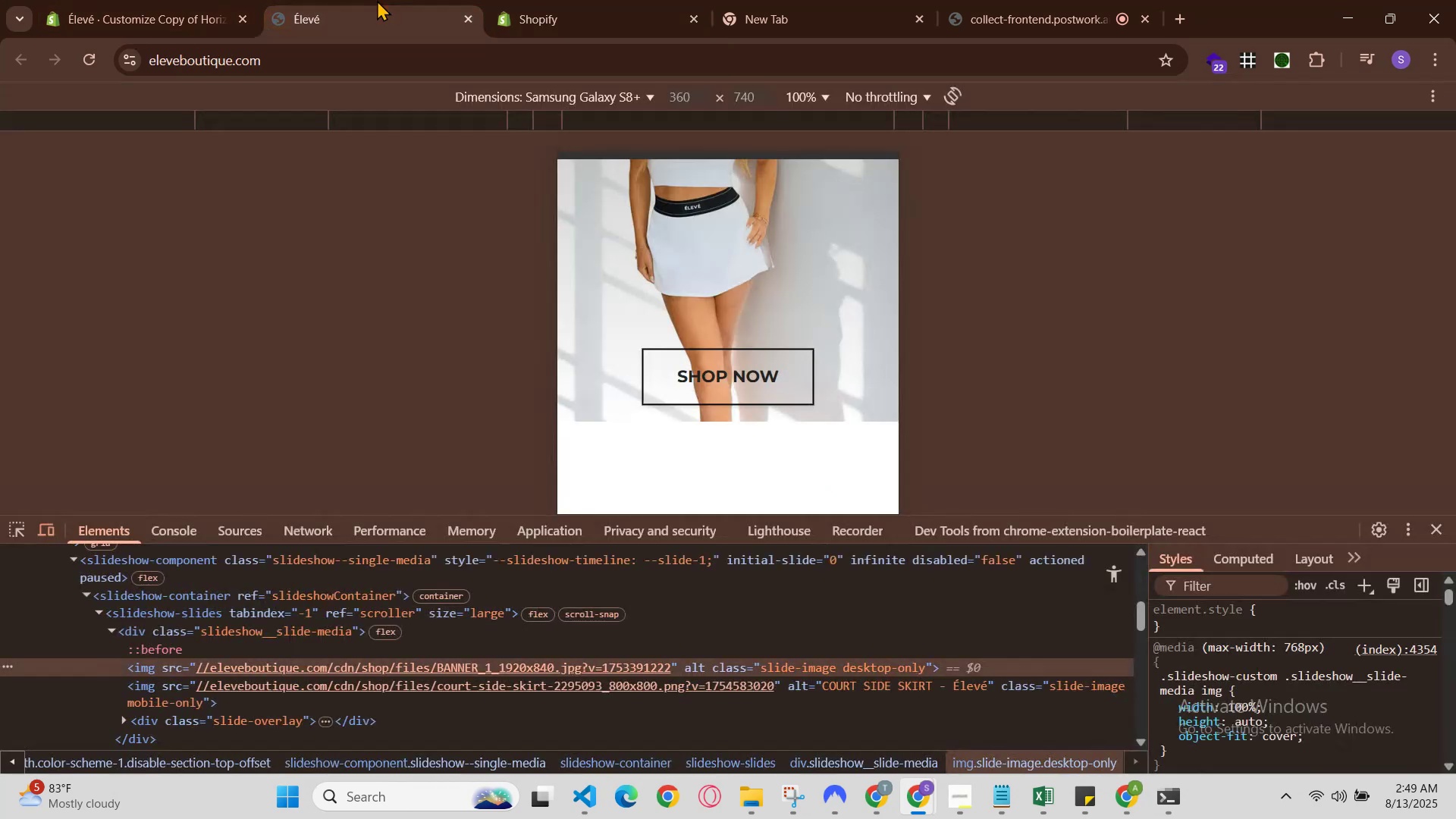 
key(Control+R)
 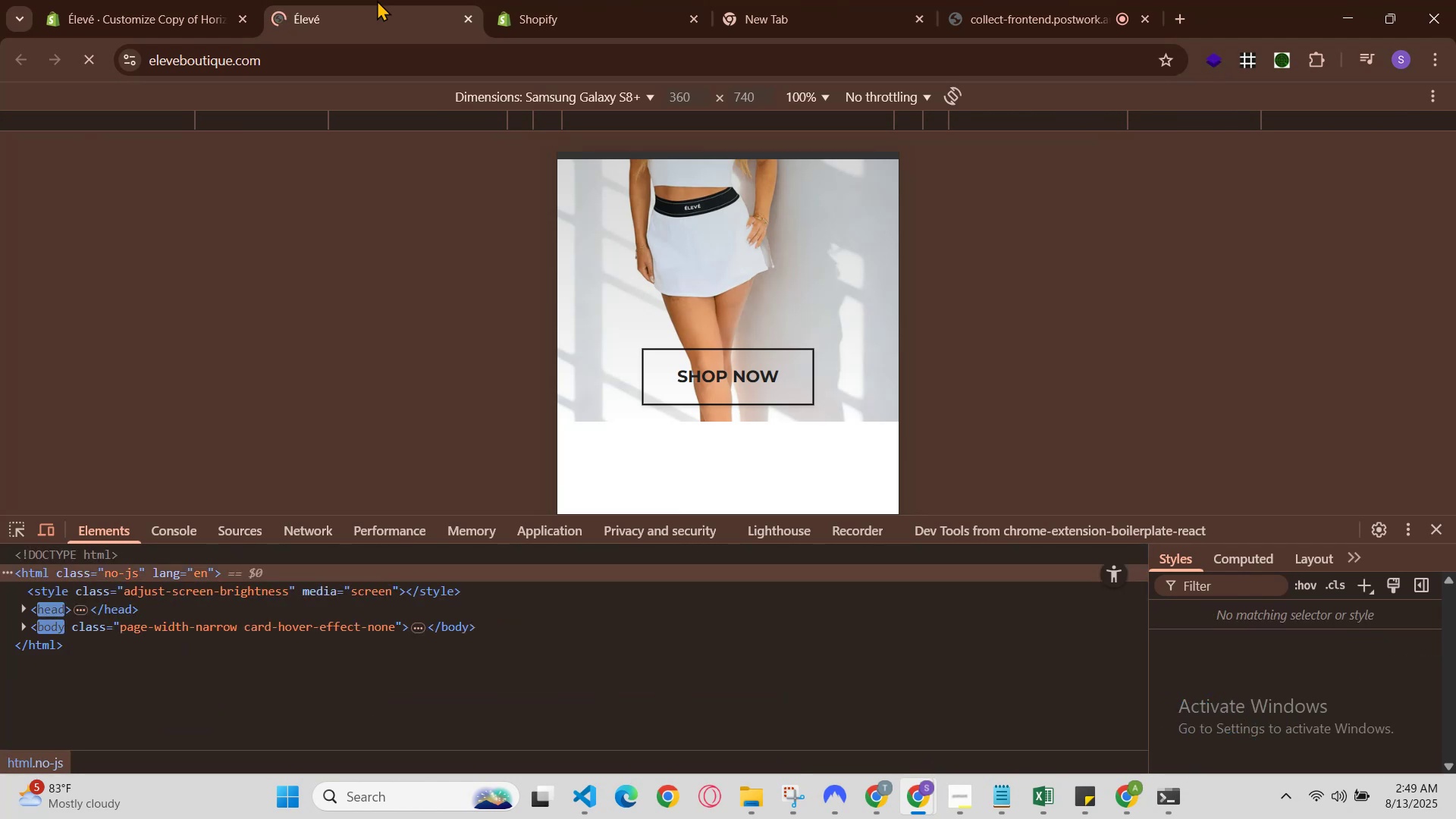 
scroll: coordinate [811, 359], scroll_direction: down, amount: 2.0
 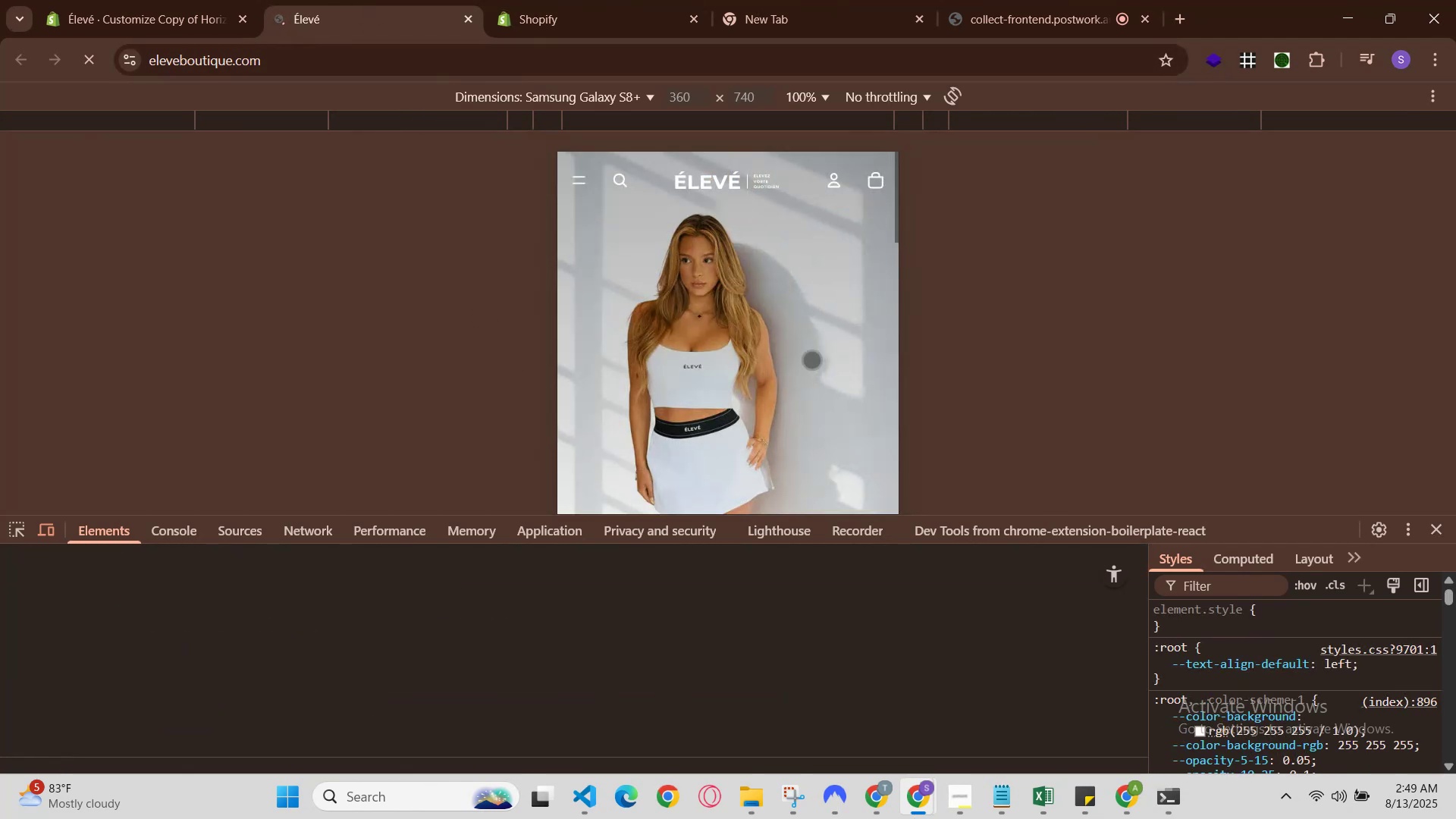 
scroll: coordinate [811, 359], scroll_direction: up, amount: 1.0
 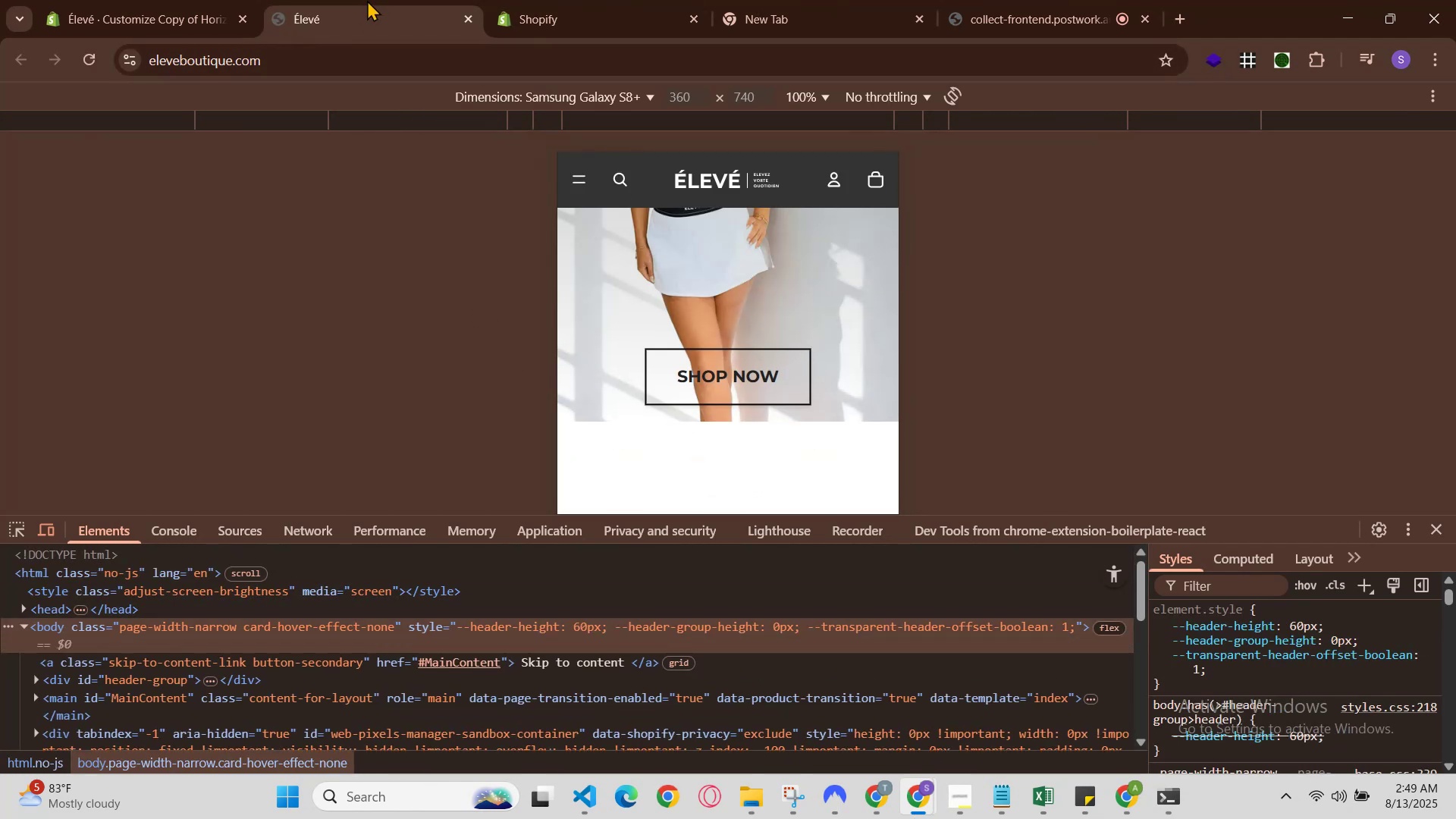 
left_click([563, 0])
 